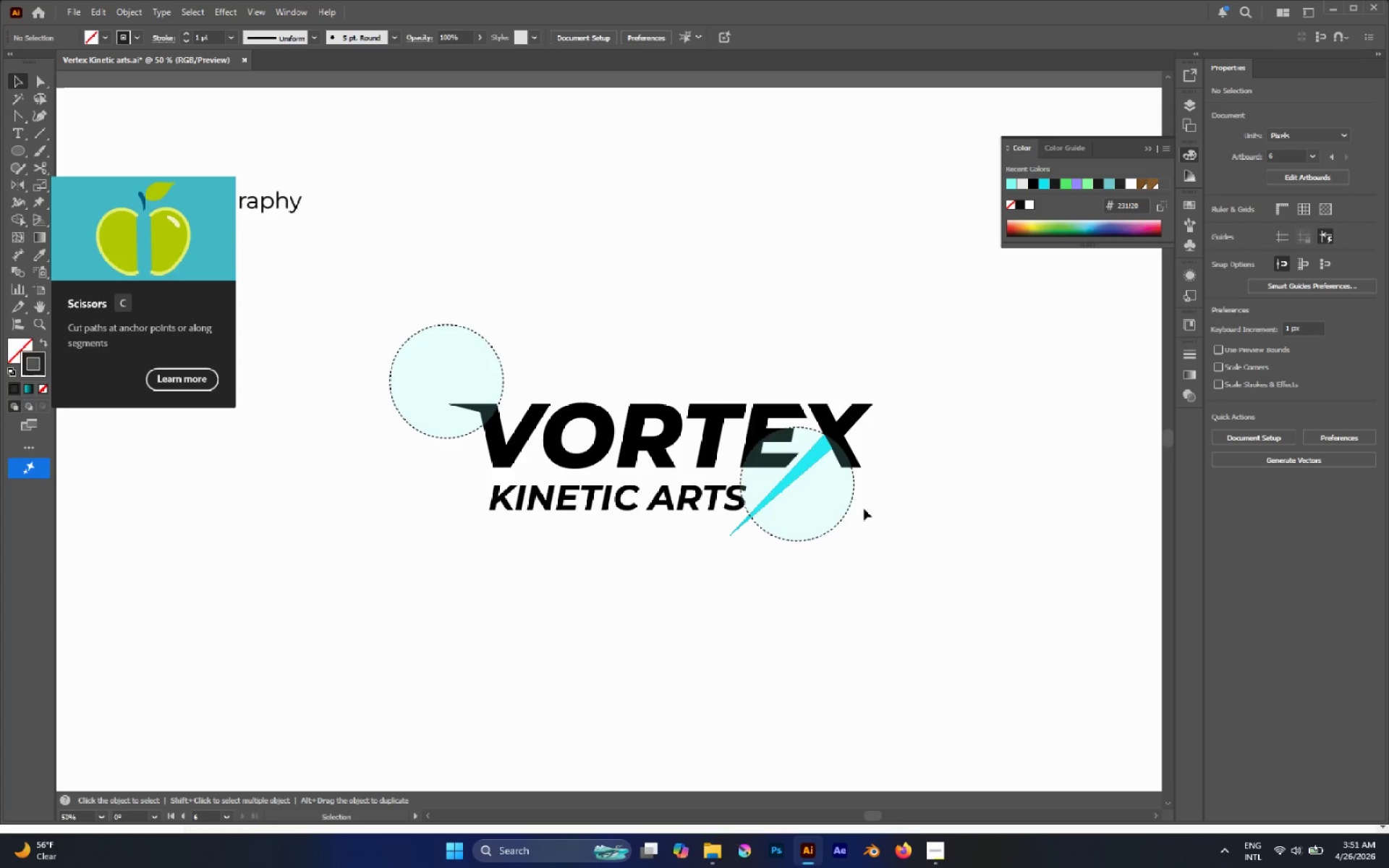 
left_click([835, 503])
 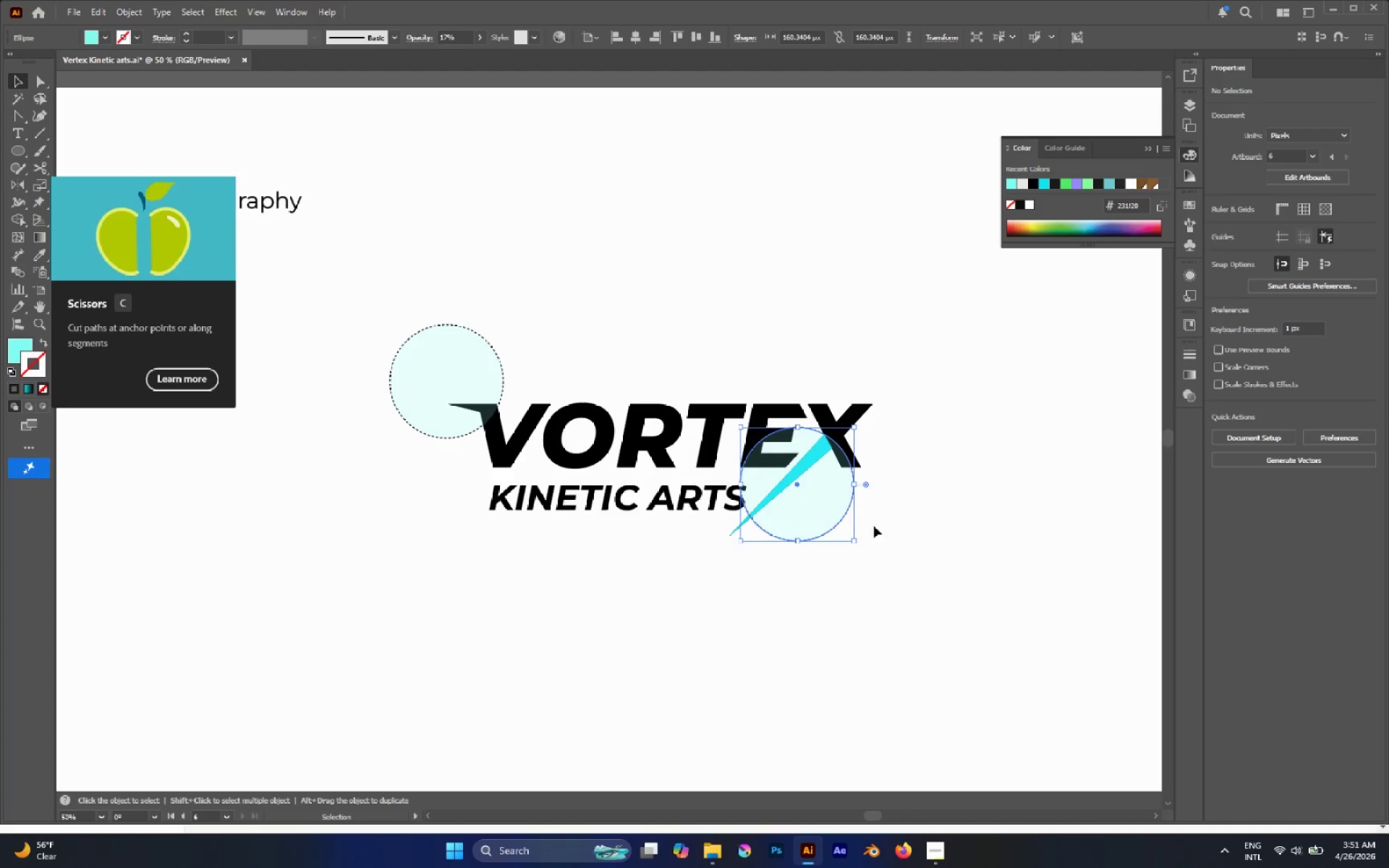 
left_click_drag(start_coordinate=[883, 526], to_coordinate=[842, 512])
 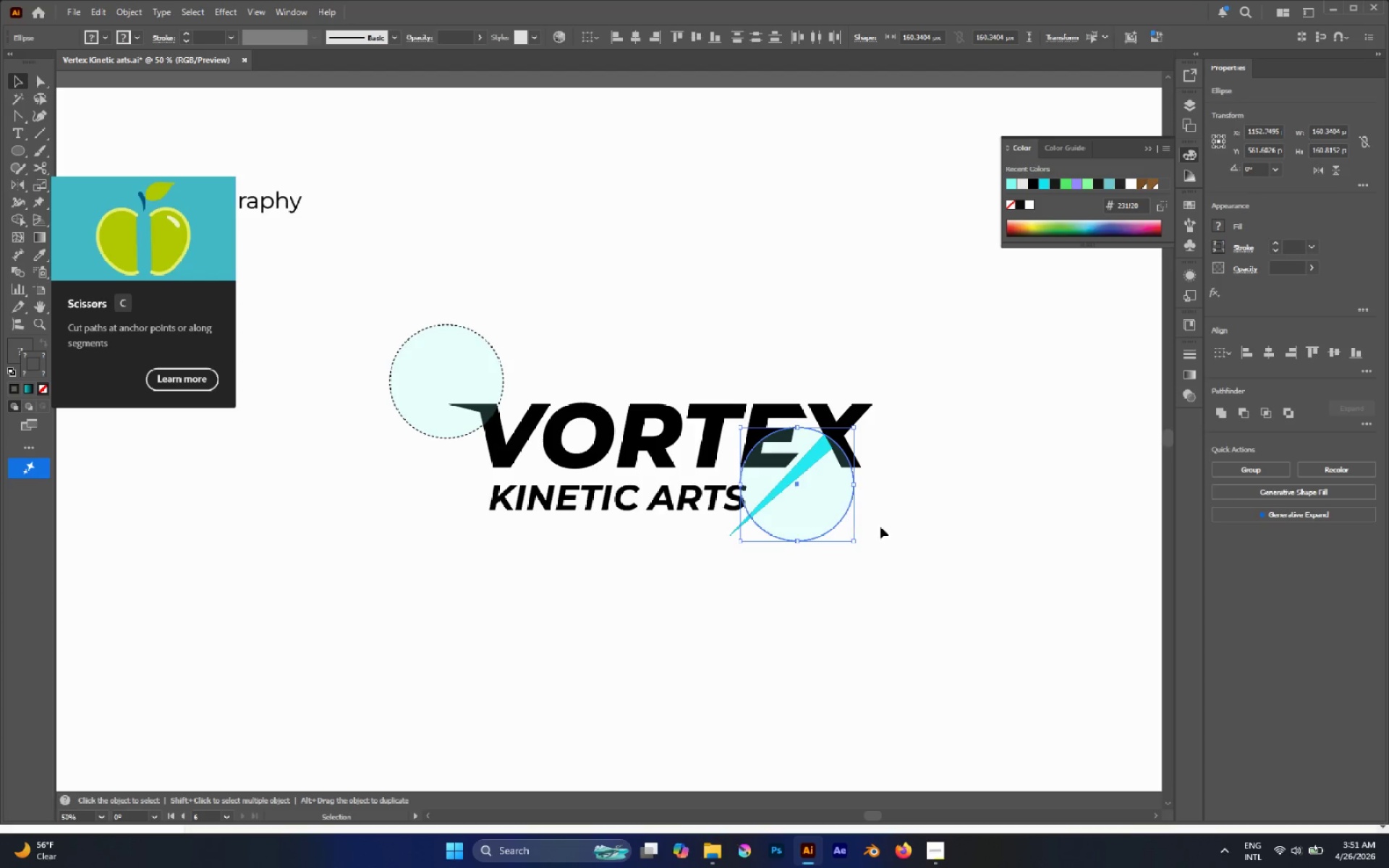 
left_click_drag(start_coordinate=[891, 529], to_coordinate=[817, 509])
 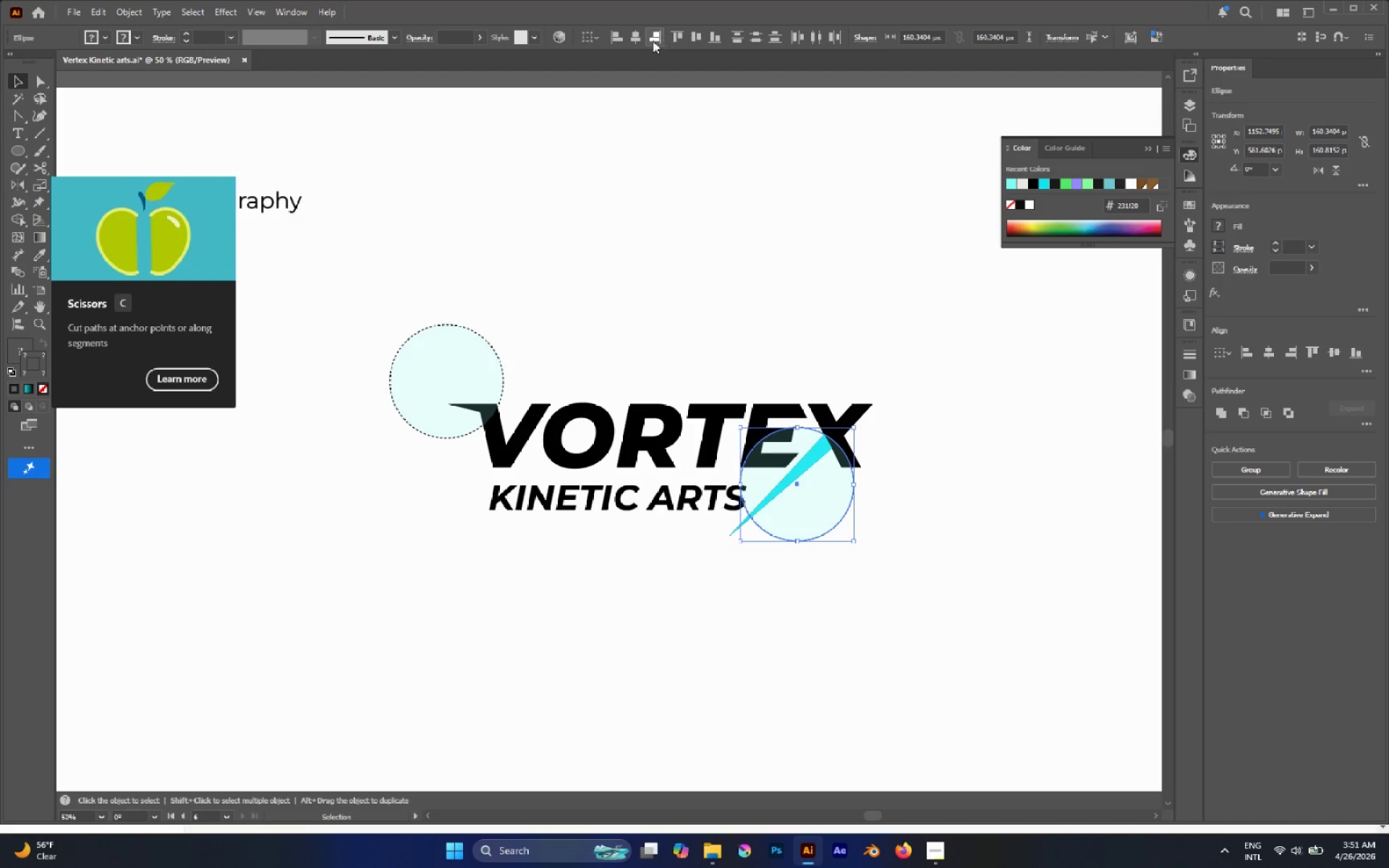 
left_click([642, 39])
 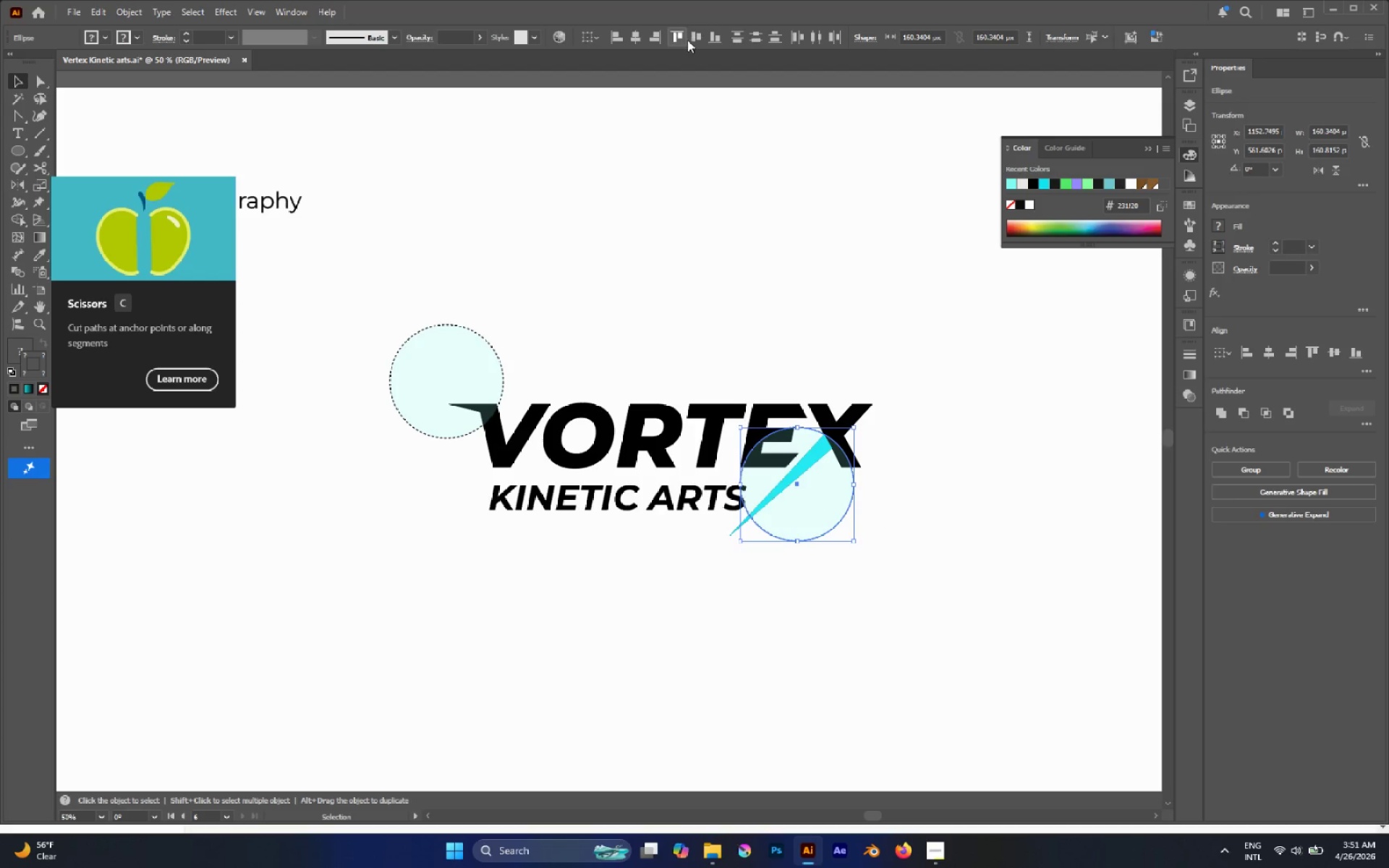 
left_click([690, 40])
 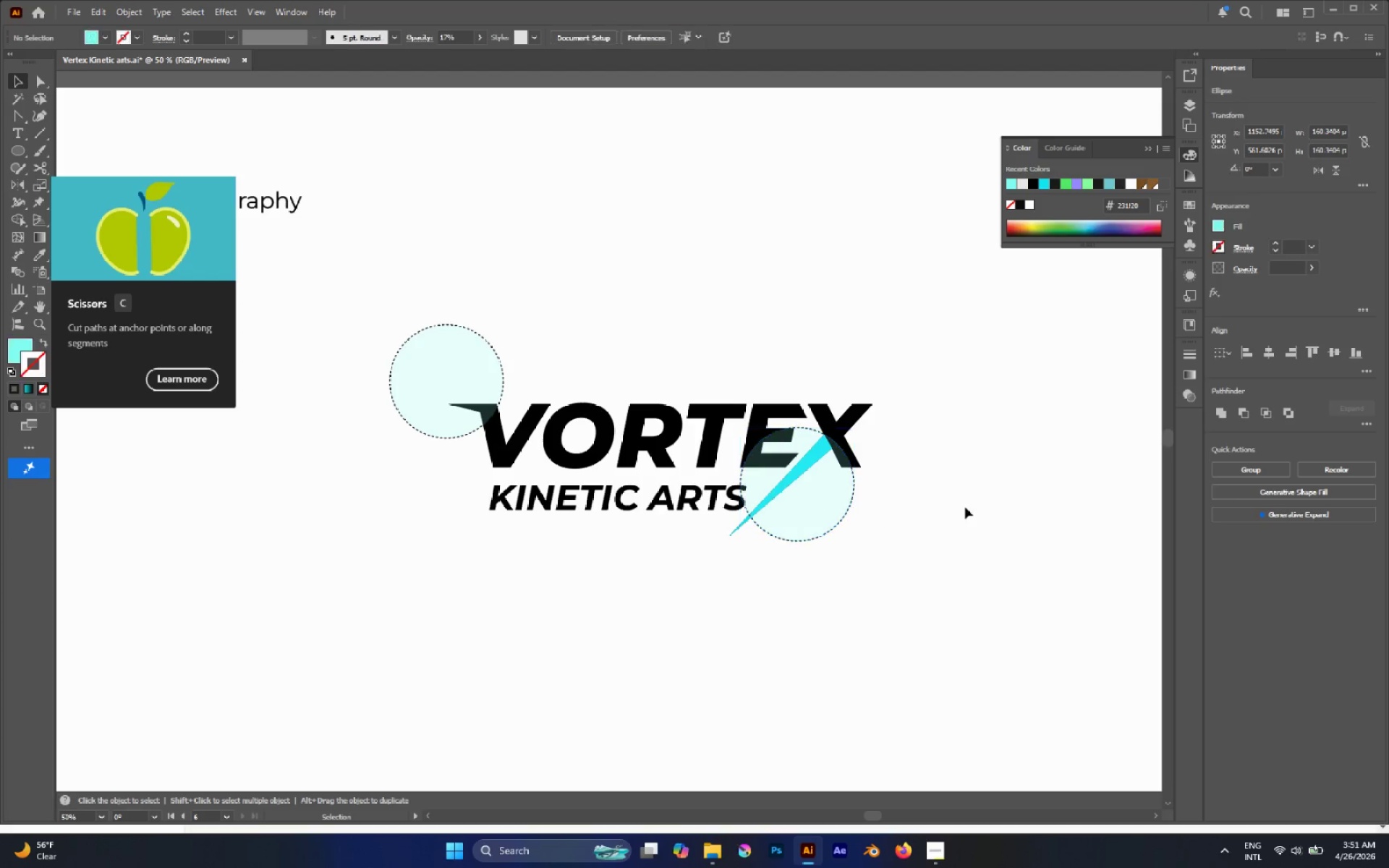 
hold_key(key=AltLeft, duration=1.65)
scroll: coordinate [799, 449], scroll_direction: up, amount: 2.0
 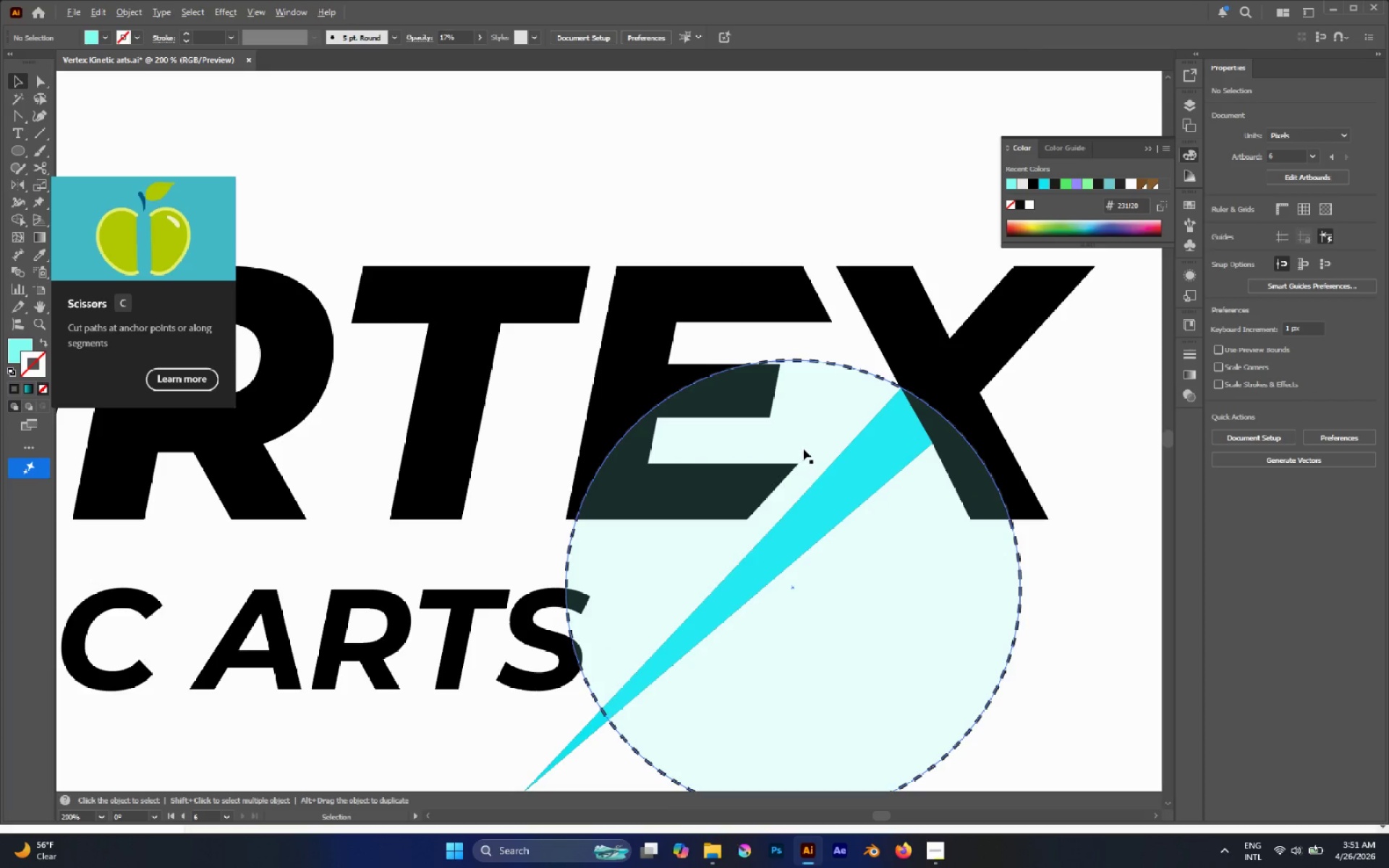 
hold_key(key=AltLeft, duration=0.6)
scroll: coordinate [759, 380], scroll_direction: down, amount: 4.0
 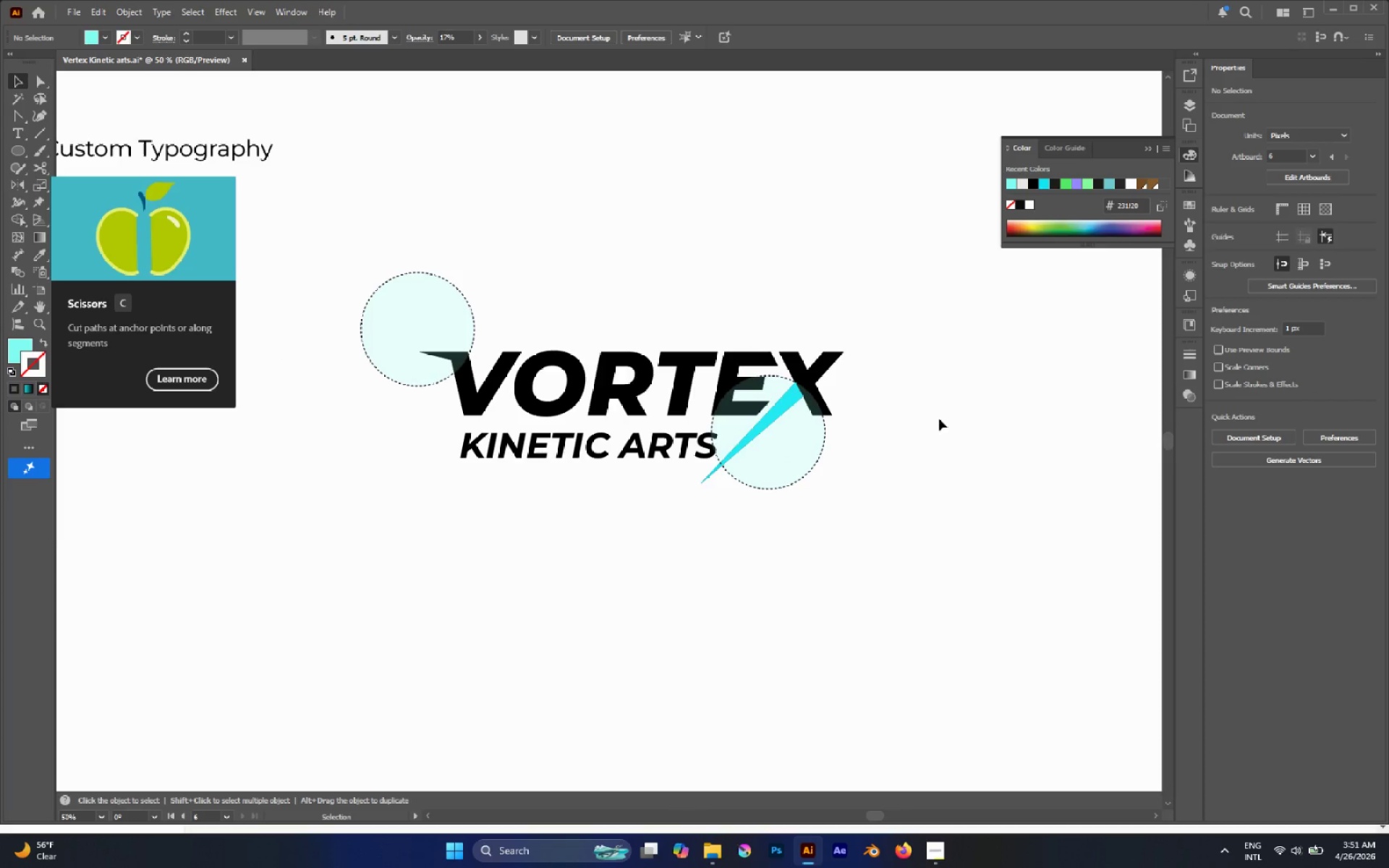 
left_click([936, 418])
 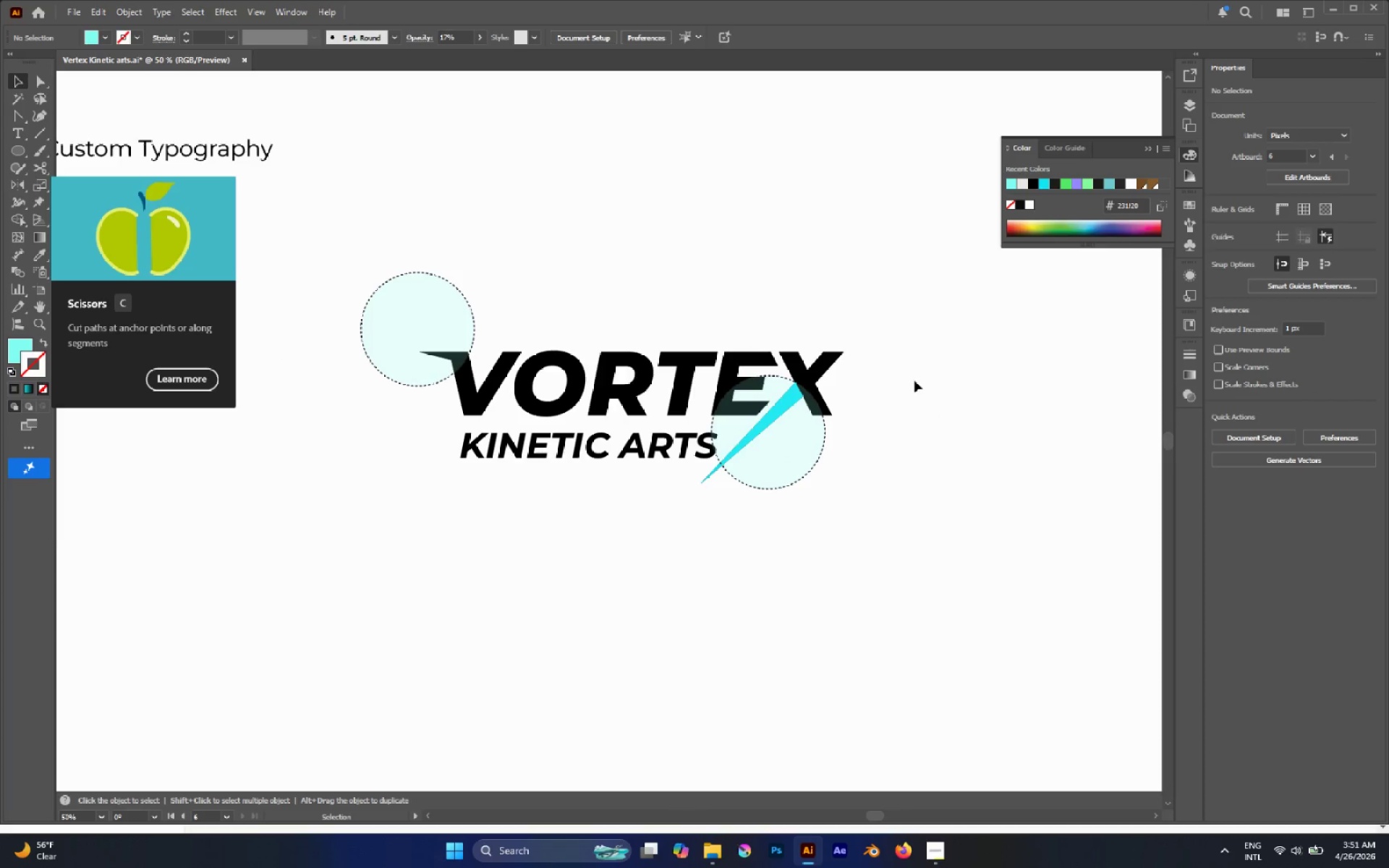 
hold_key(key=AltLeft, duration=0.7)
 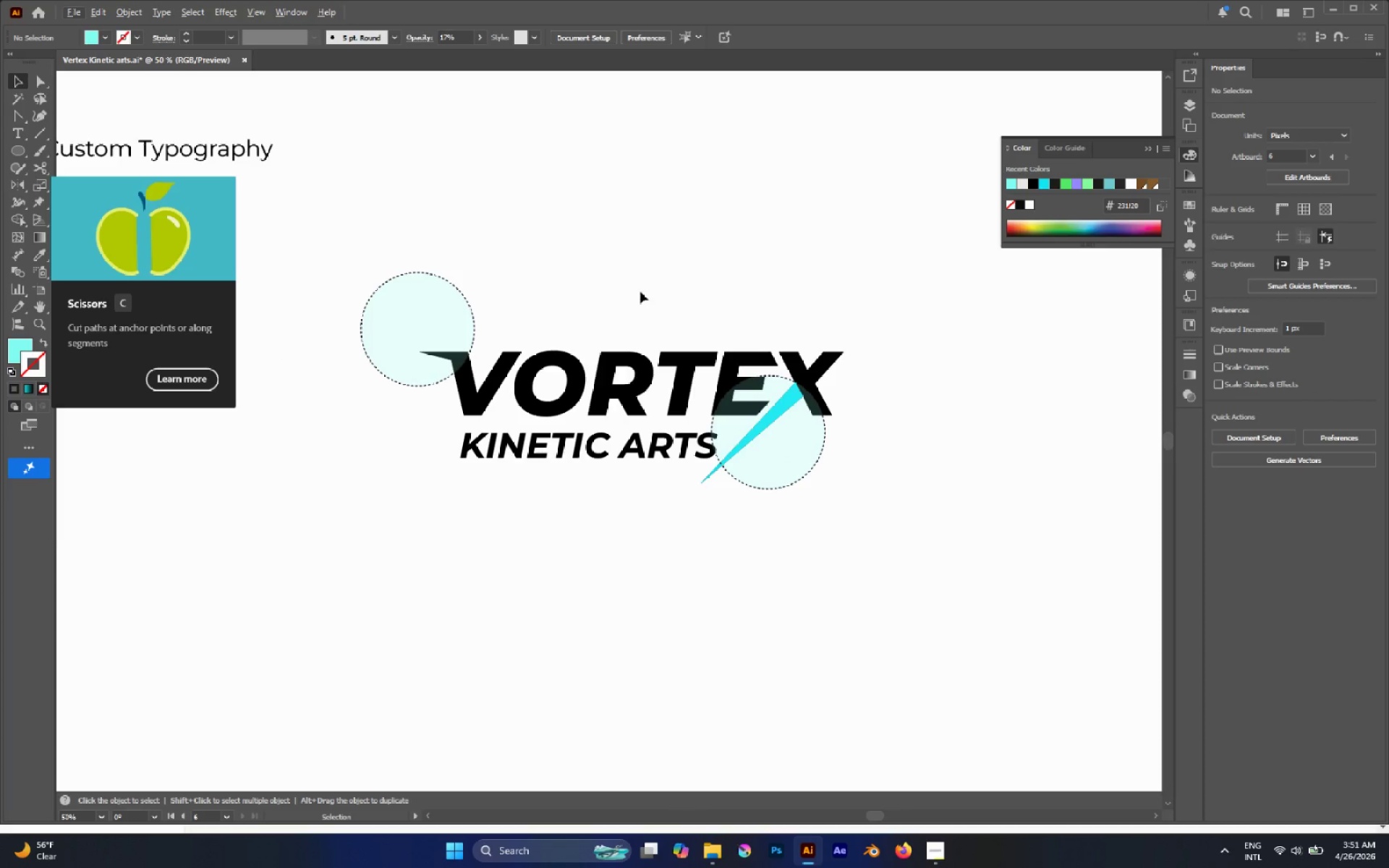 
hold_key(key=AltLeft, duration=0.52)
scroll: coordinate [626, 276], scroll_direction: none, amount: 0.0
 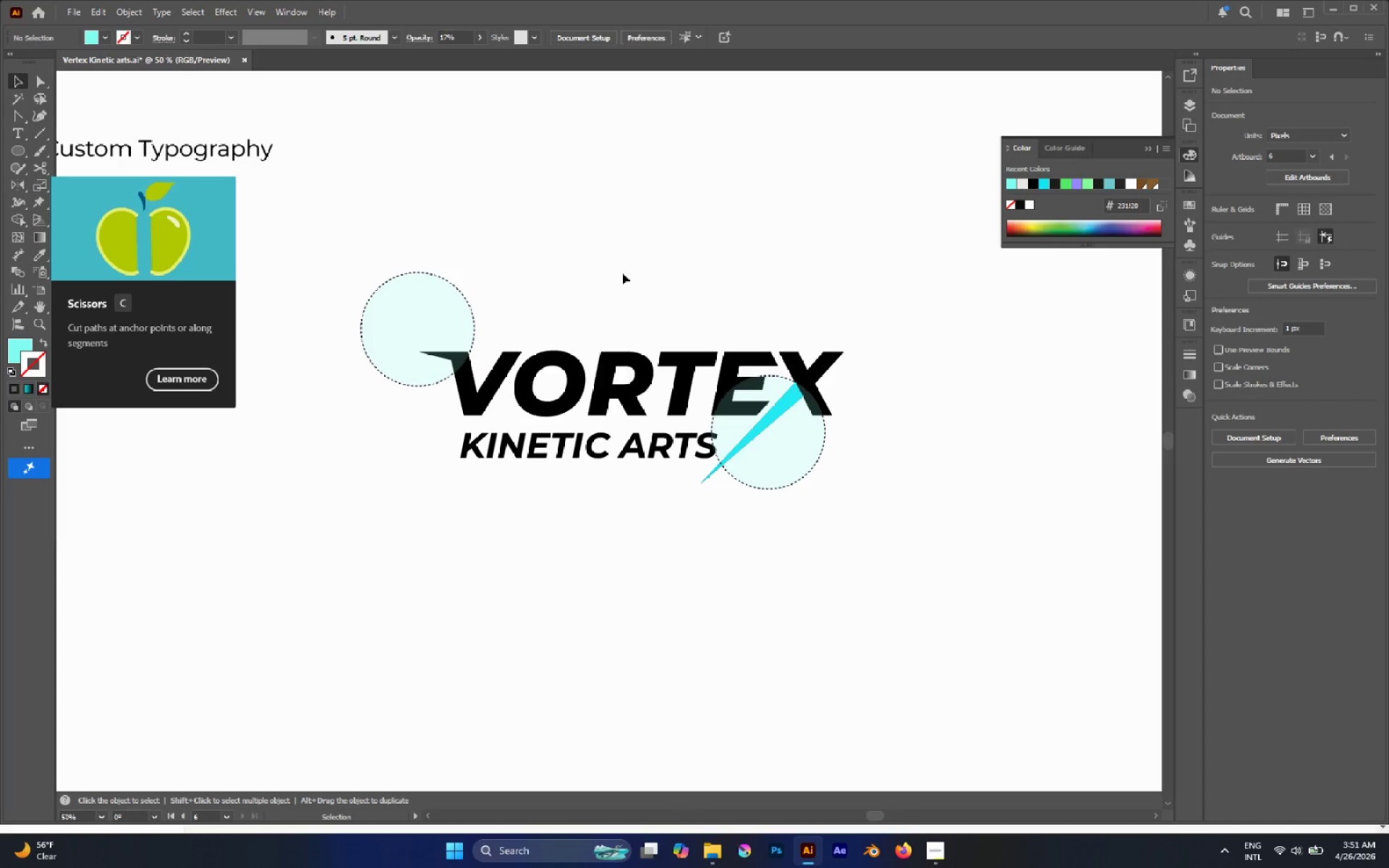 
hold_key(key=AltLeft, duration=0.61)
left_click_drag(start_coordinate=[412, 227], to_coordinate=[446, 335])
 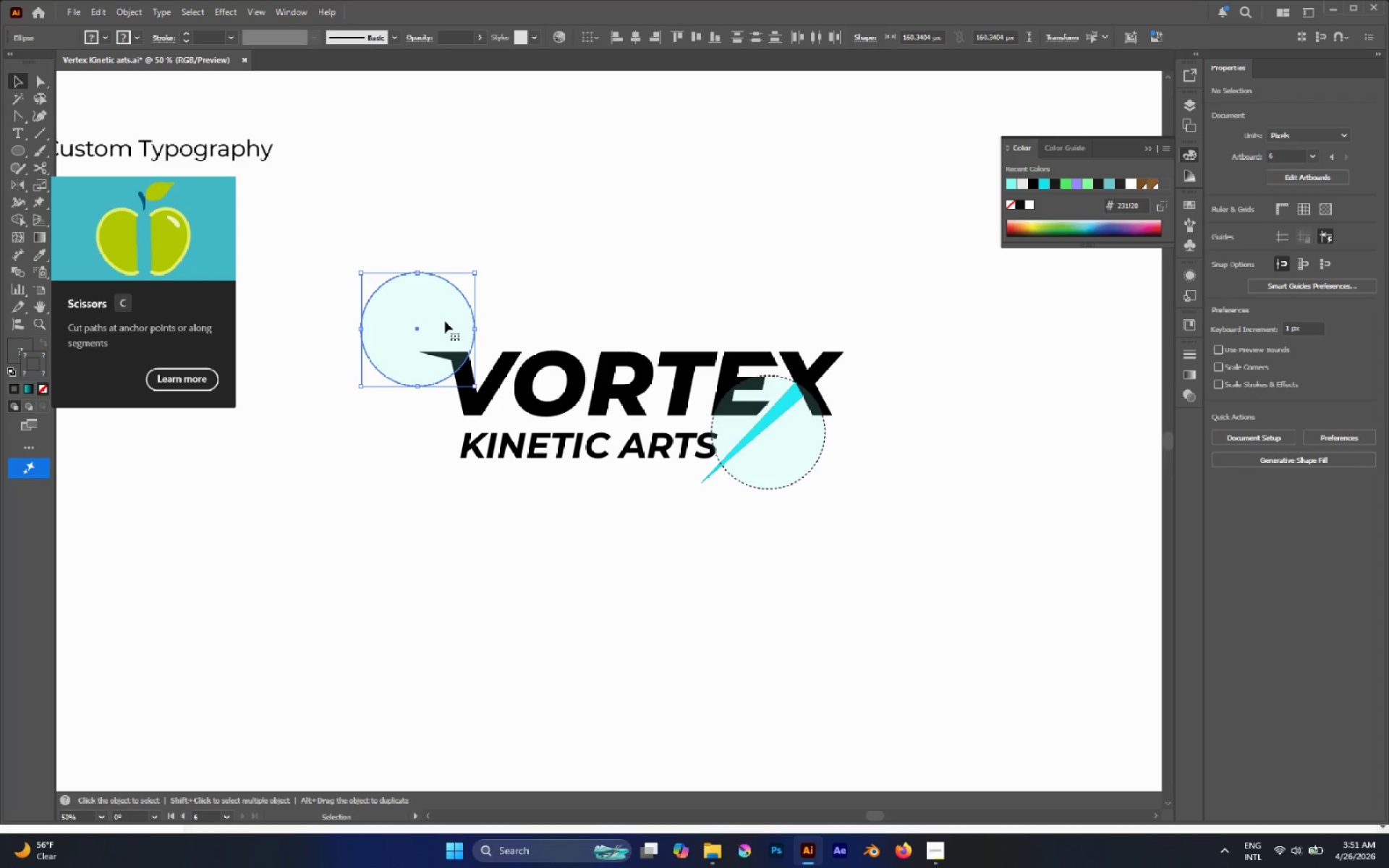 
hold_key(key=AltLeft, duration=0.84)
left_click_drag(start_coordinate=[443, 316], to_coordinate=[744, 247])
 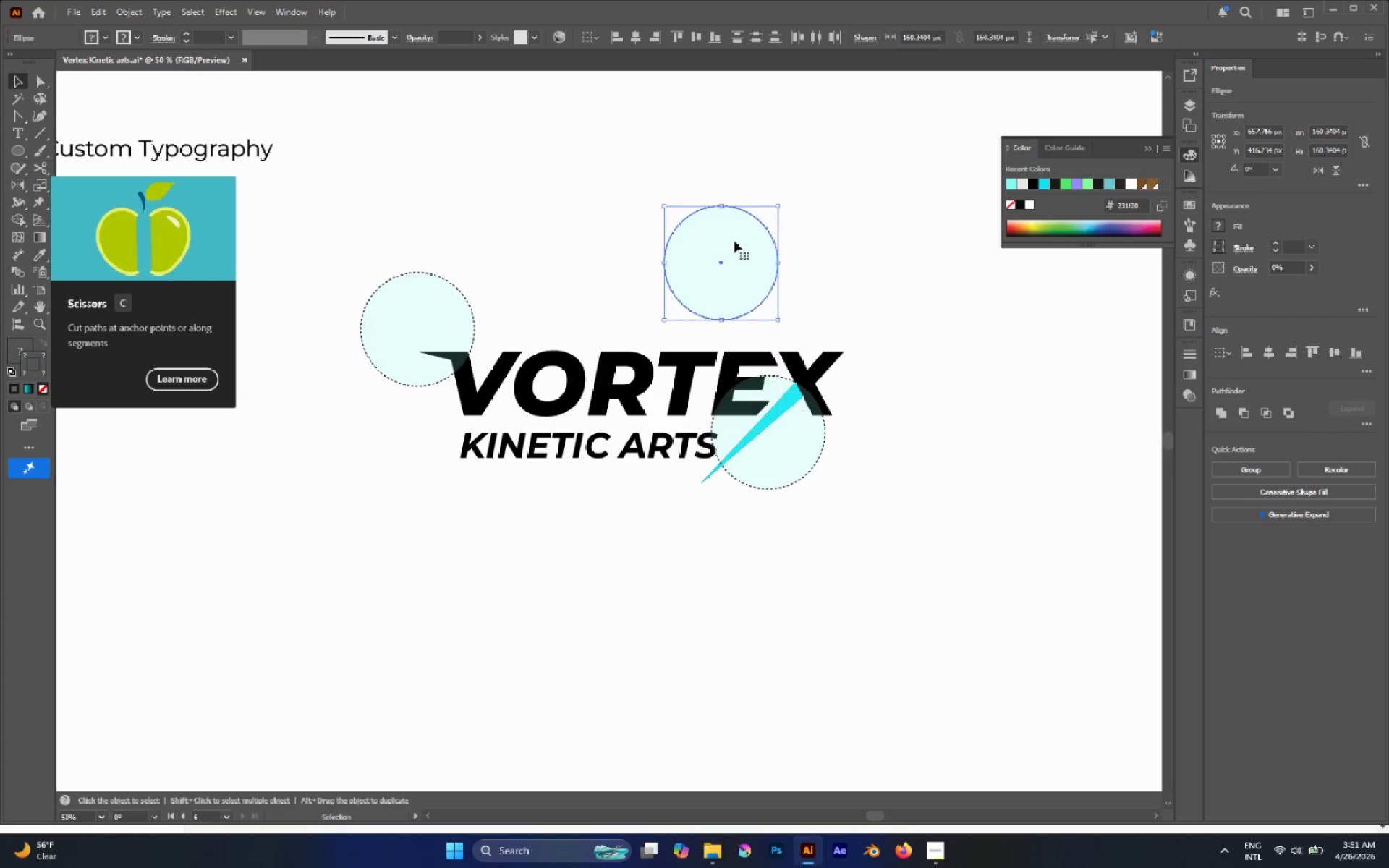 
hold_key(key=AltLeft, duration=0.73)
scroll: coordinate [739, 247], scroll_direction: up, amount: 2.0
 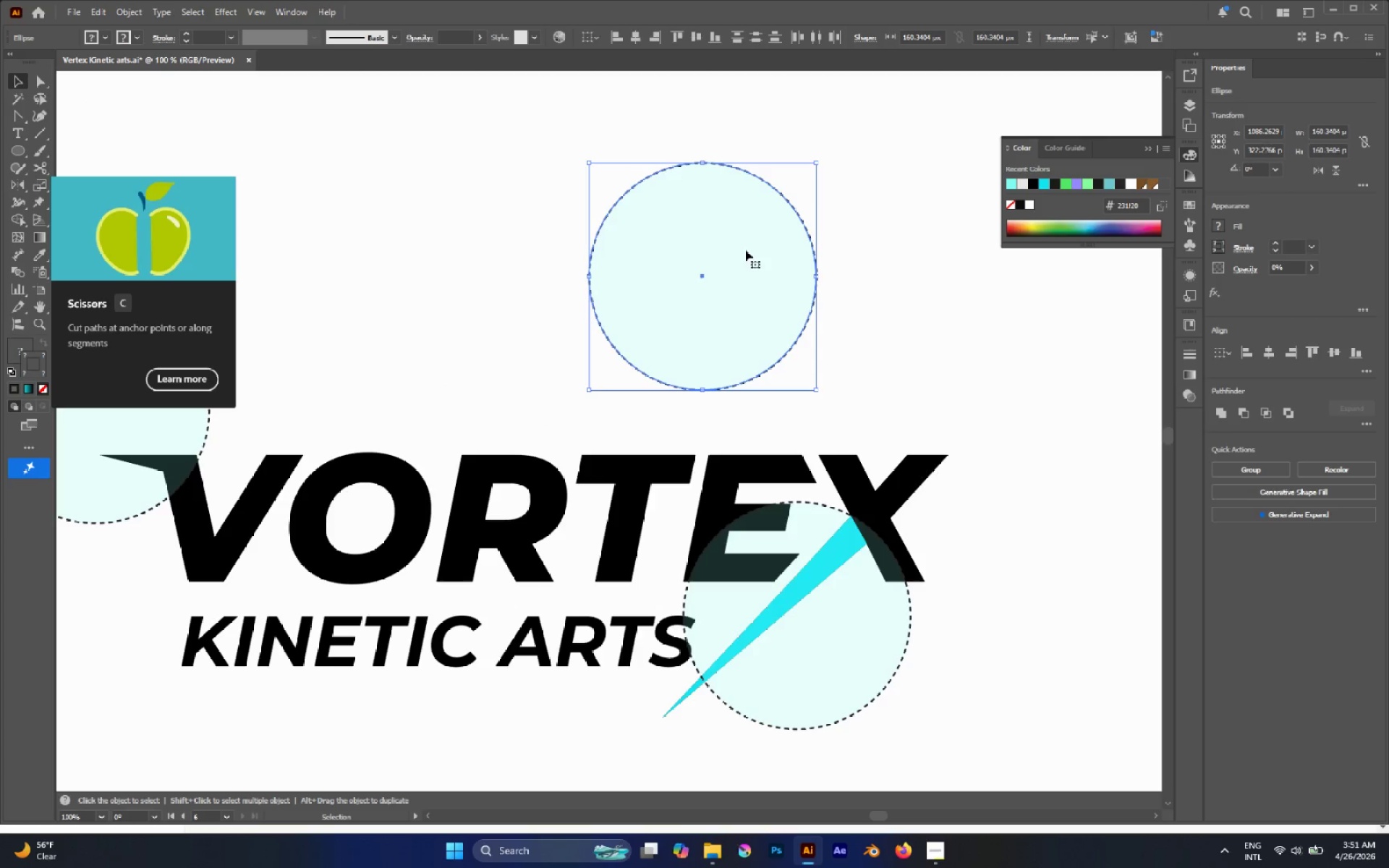 
hold_key(key=AltLeft, duration=2.67)
hold_key(key=ShiftLeft, duration=2.21)
left_click_drag(start_coordinate=[817, 161], to_coordinate=[820, 250])
 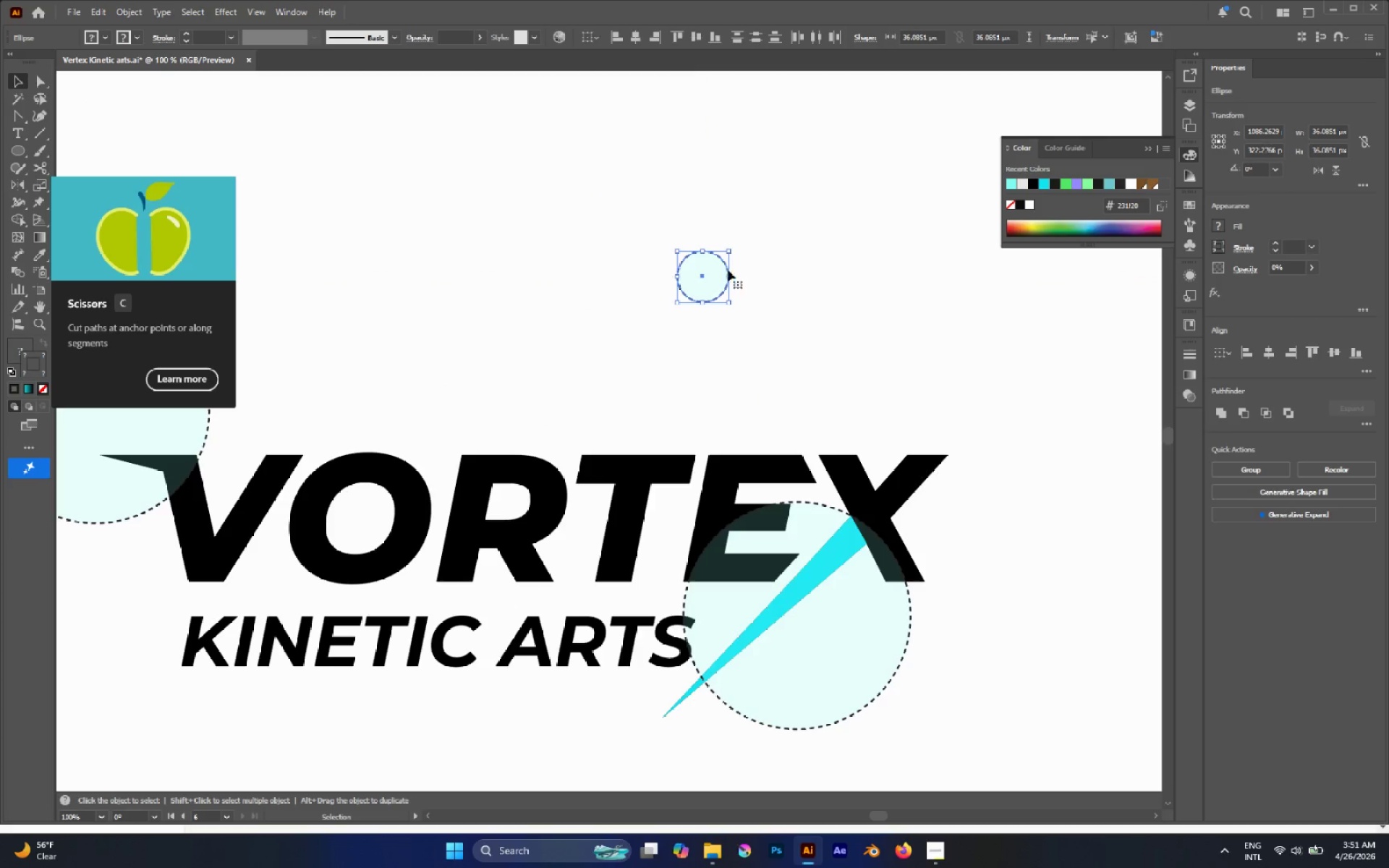 
left_click_drag(start_coordinate=[710, 270], to_coordinate=[804, 460])
 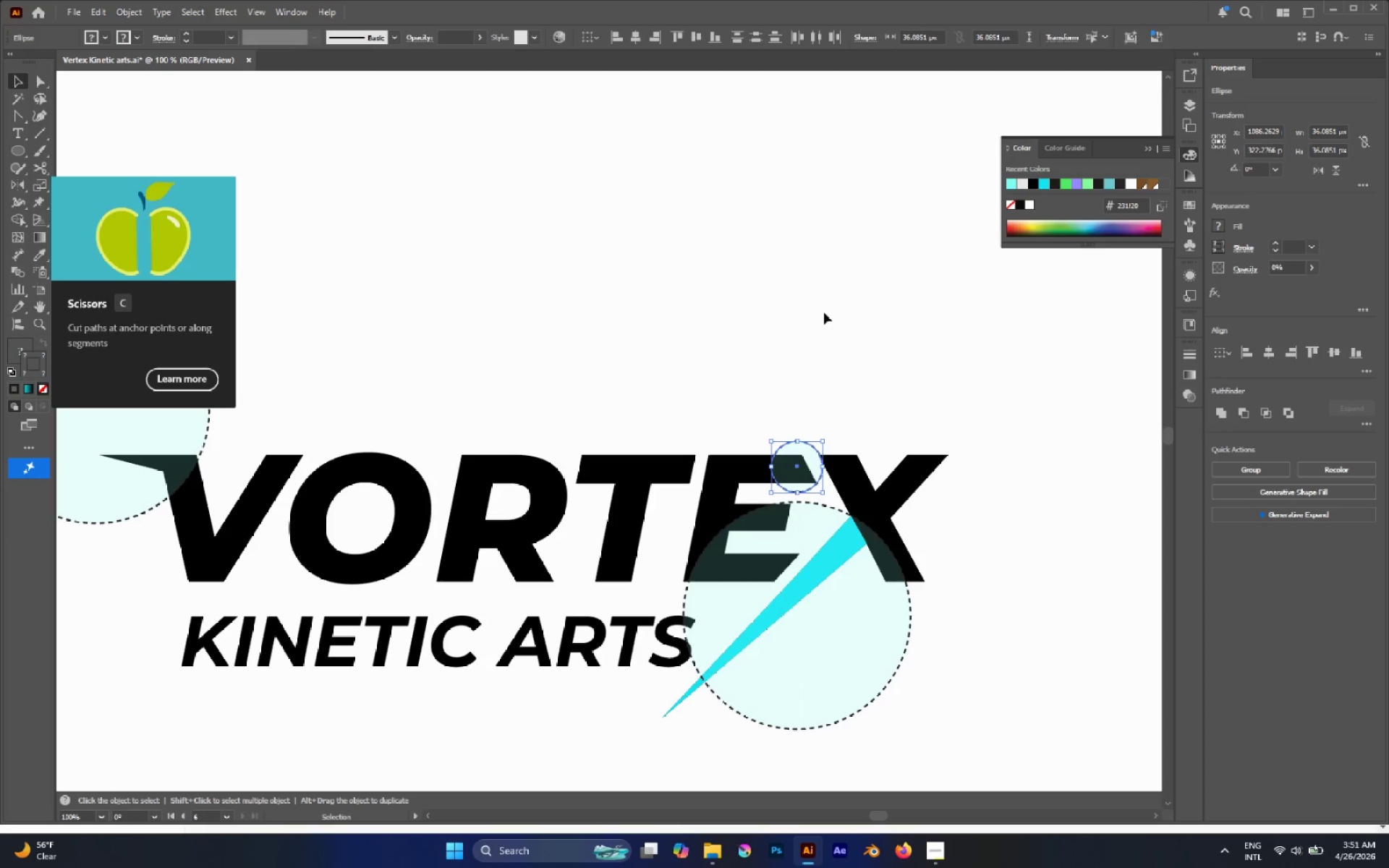 
left_click([825, 299])
 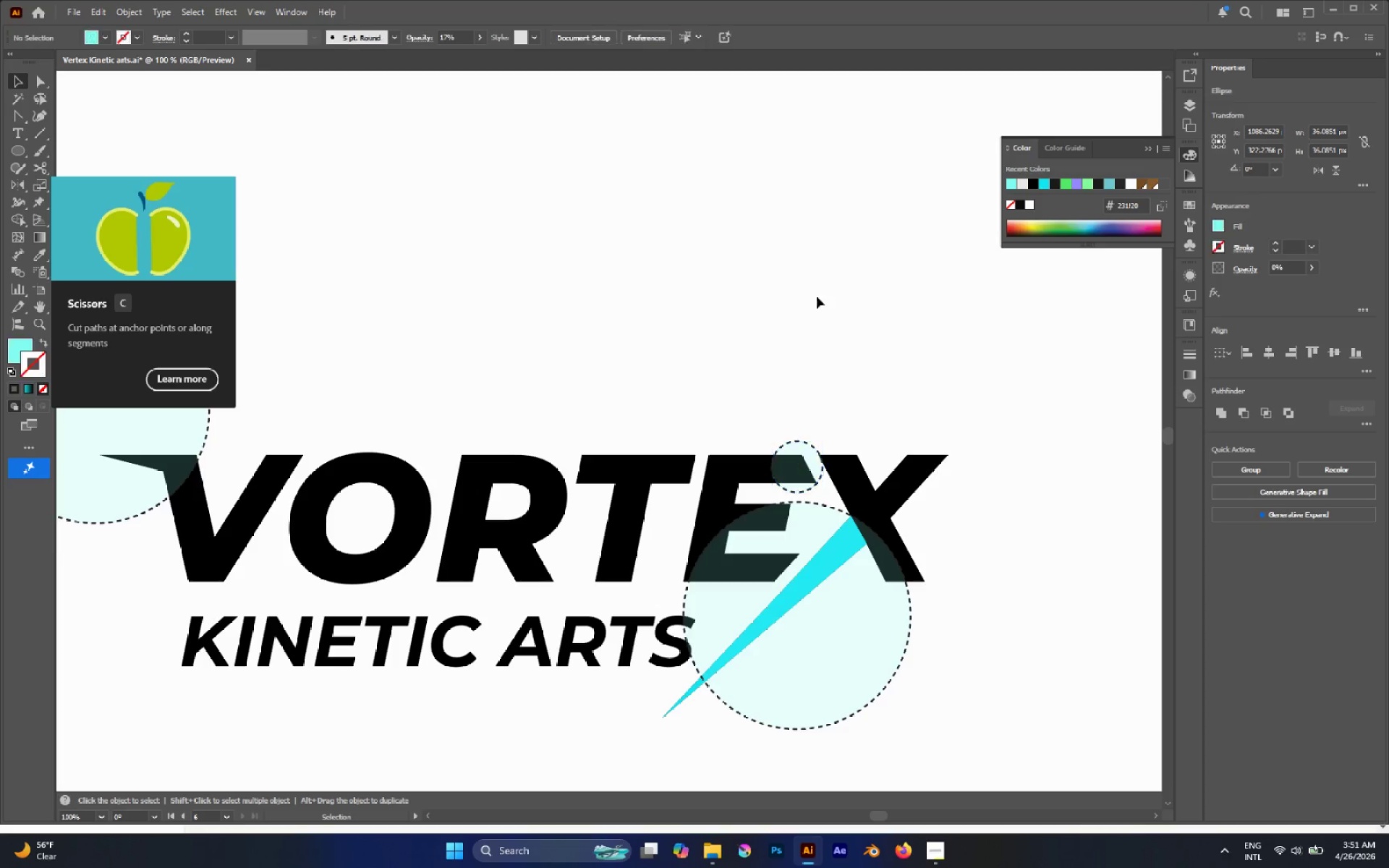 
hold_key(key=AltLeft, duration=0.58)
scroll: coordinate [791, 264], scroll_direction: down, amount: 3.0
 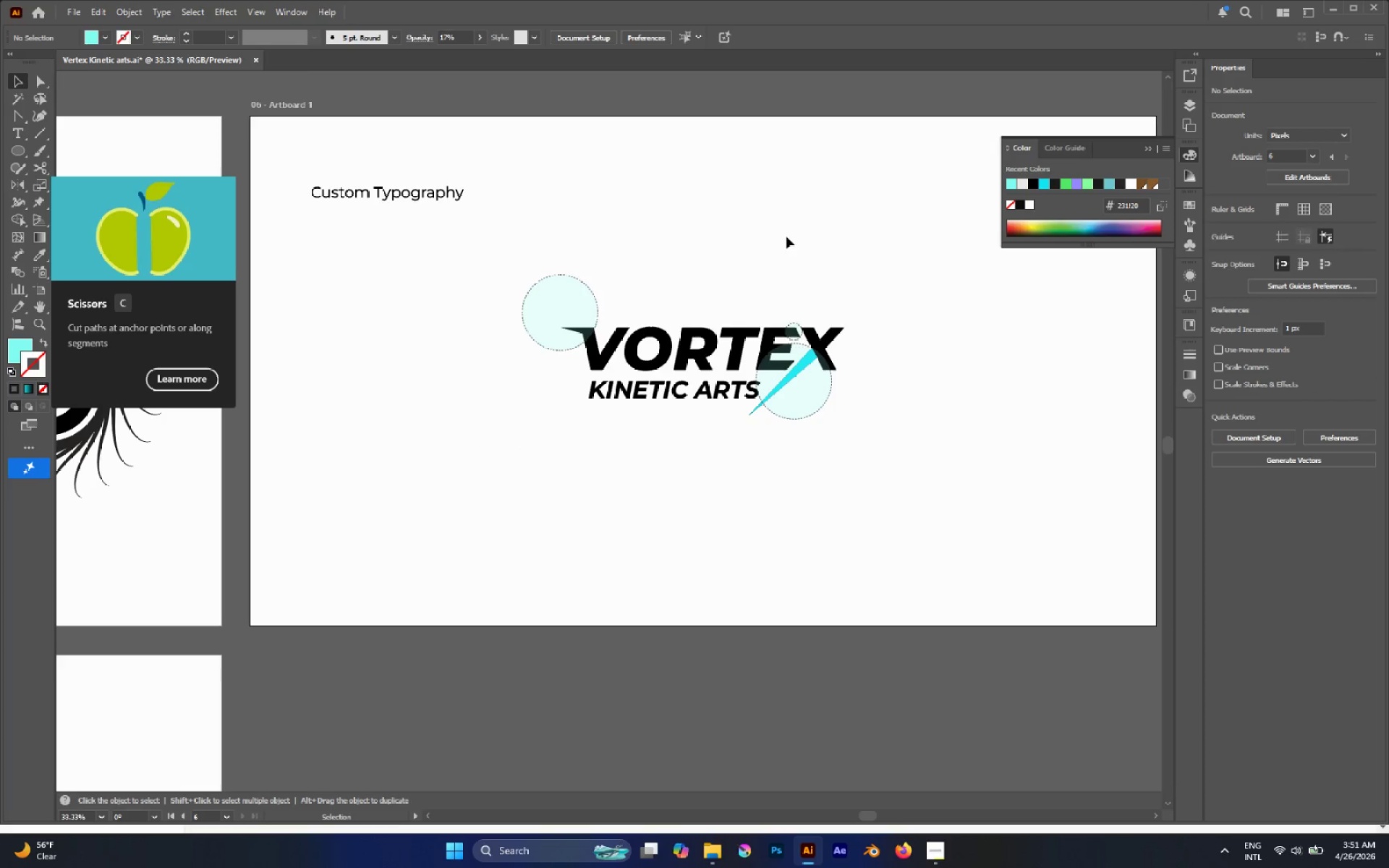 
hold_key(key=AltLeft, duration=0.56)
scroll: coordinate [800, 275], scroll_direction: up, amount: 4.0
 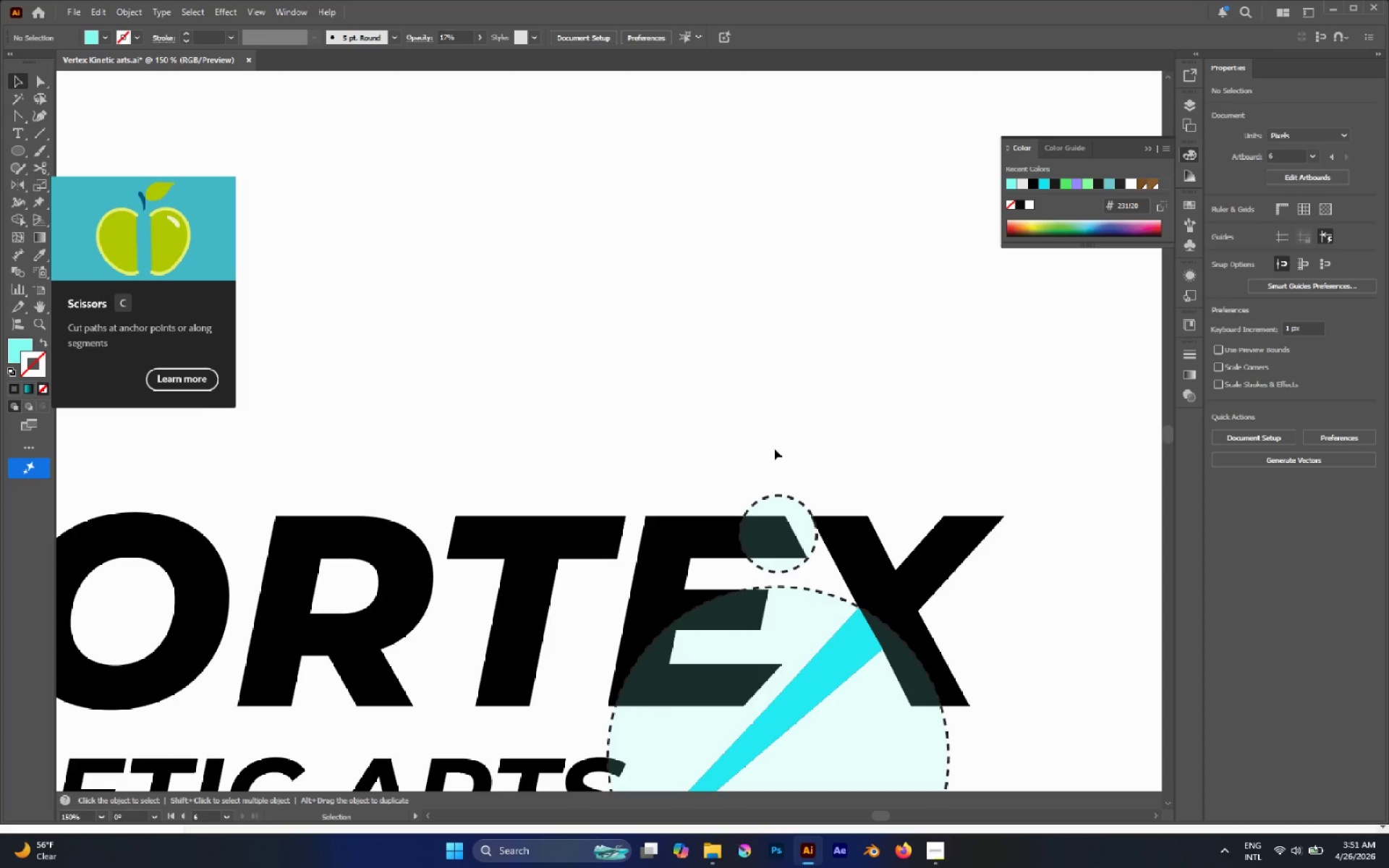 
left_click_drag(start_coordinate=[773, 452], to_coordinate=[821, 502])
 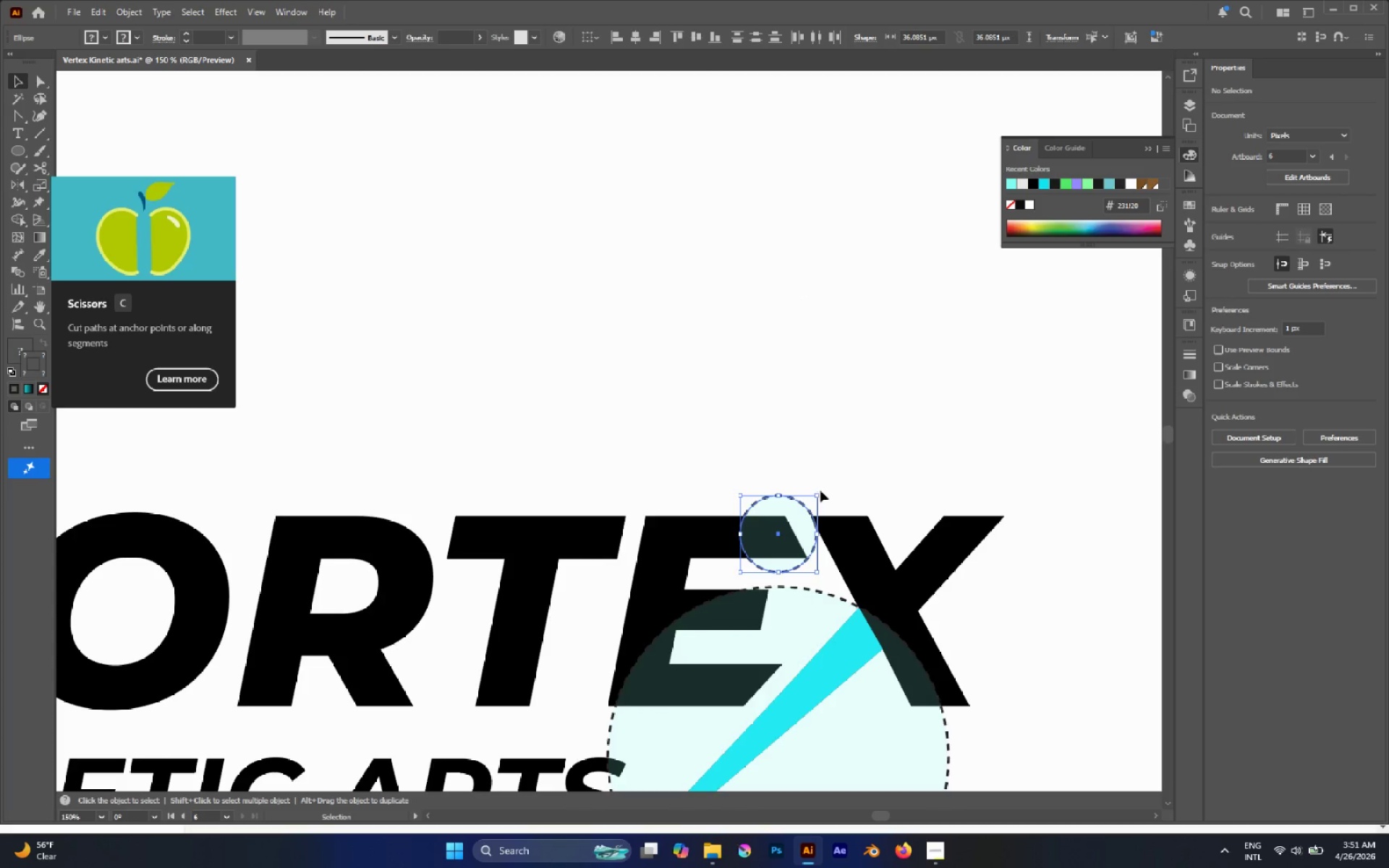 
hold_key(key=AltLeft, duration=1.67)
hold_key(key=ShiftLeft, duration=1.26)
left_click_drag(start_coordinate=[817, 493], to_coordinate=[820, 488])
 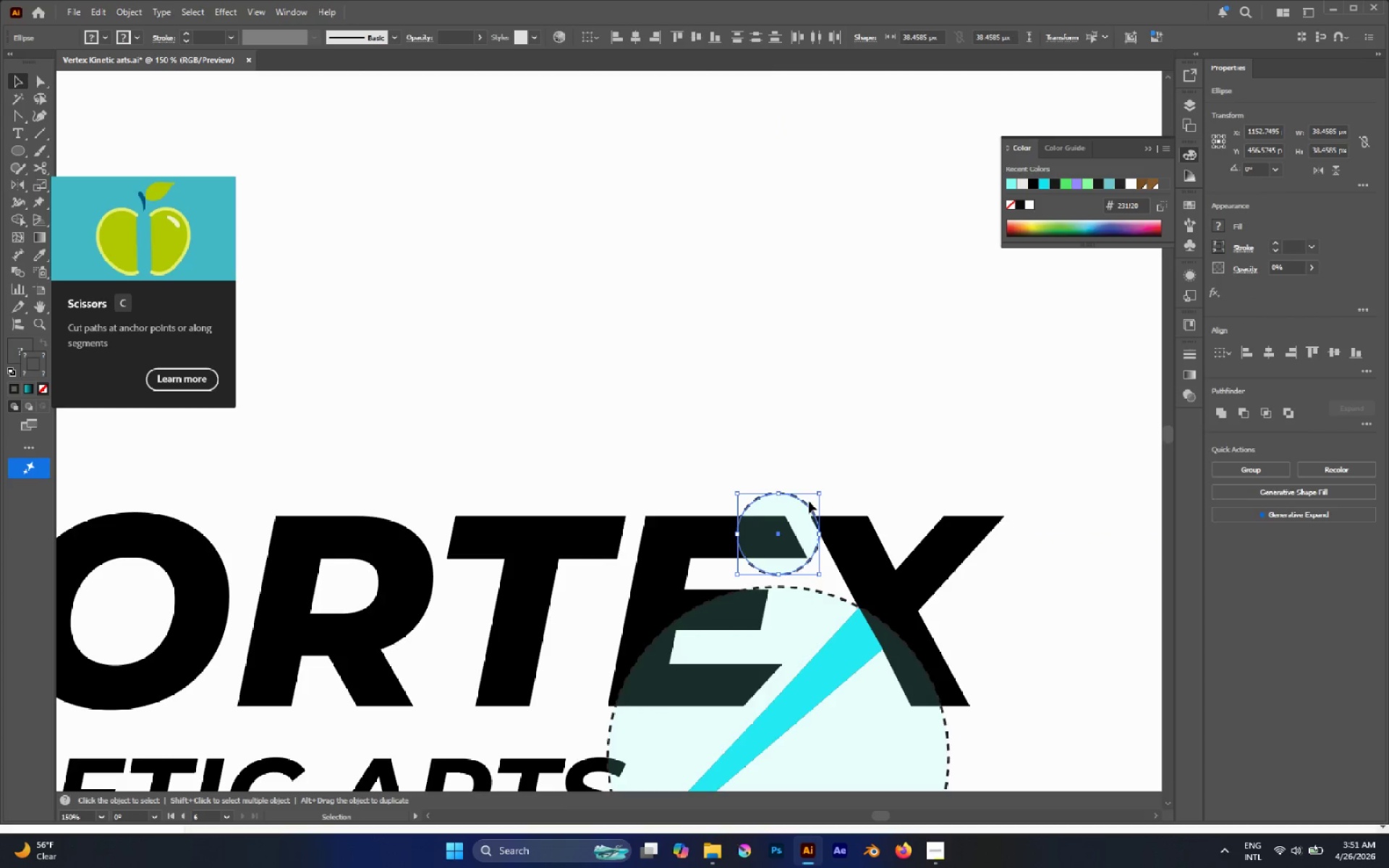 
left_click_drag(start_coordinate=[807, 503], to_coordinate=[797, 512])
 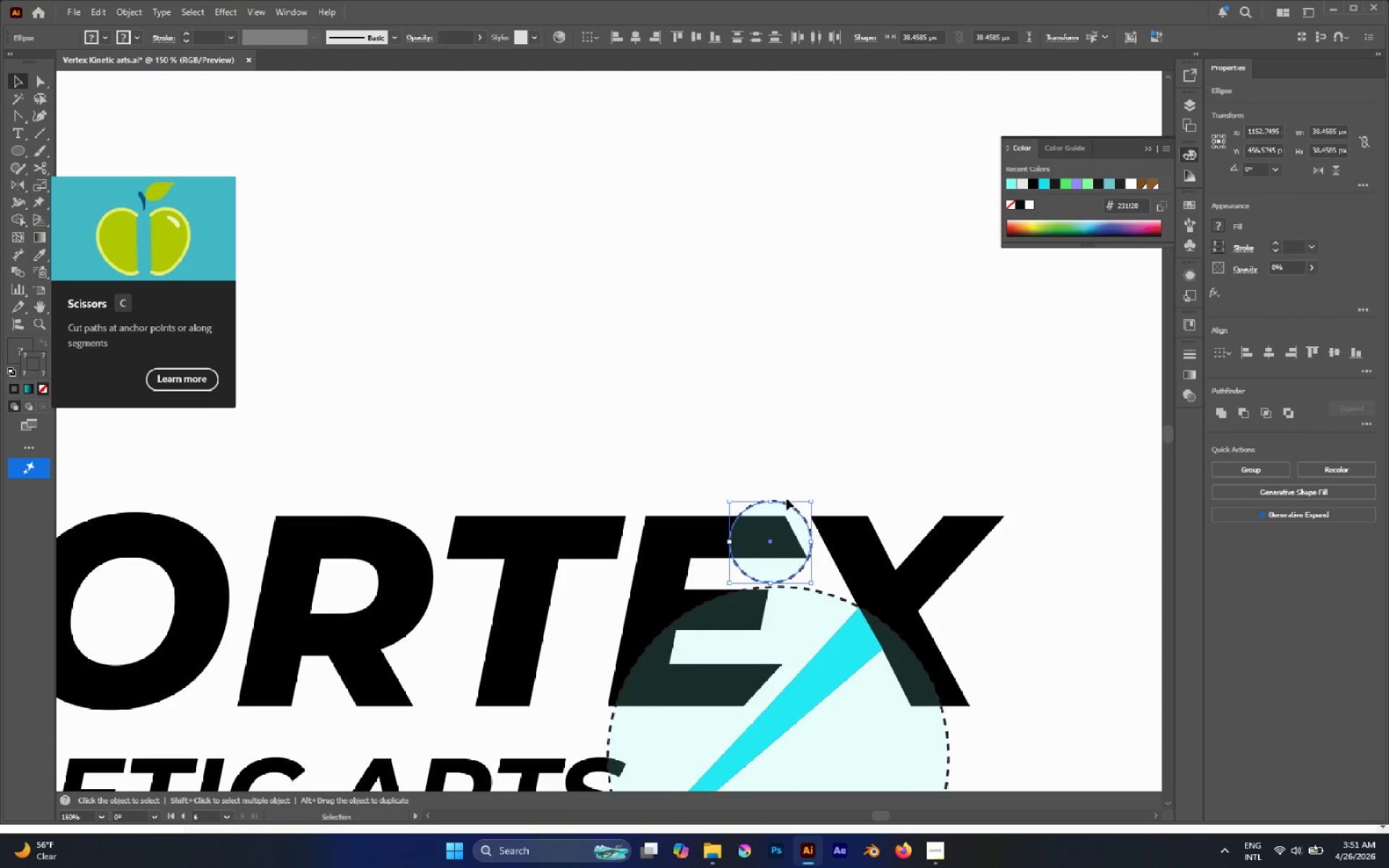 
scroll: coordinate [777, 488], scroll_direction: down, amount: 6.0
 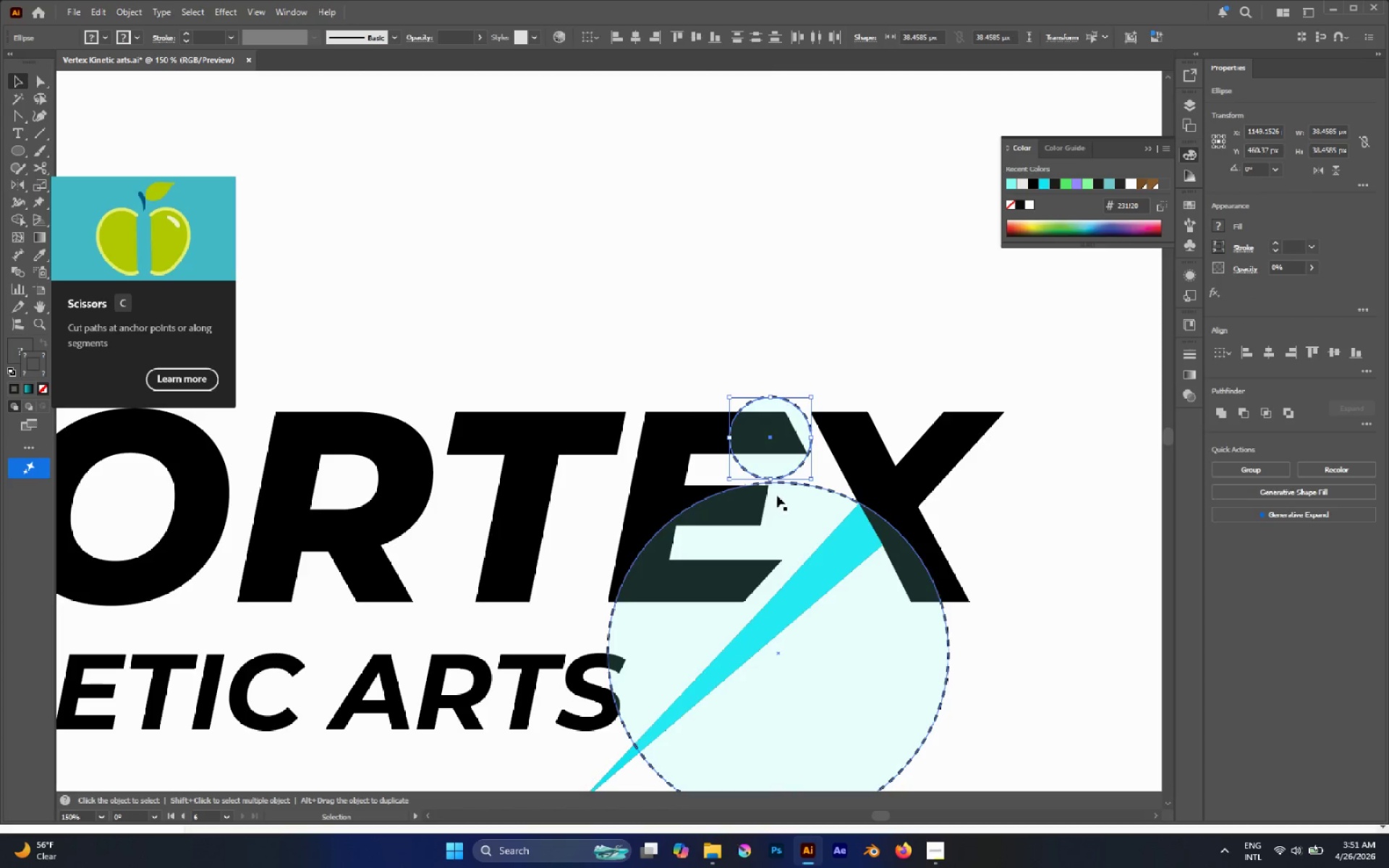 
hold_key(key=AltLeft, duration=0.46)
 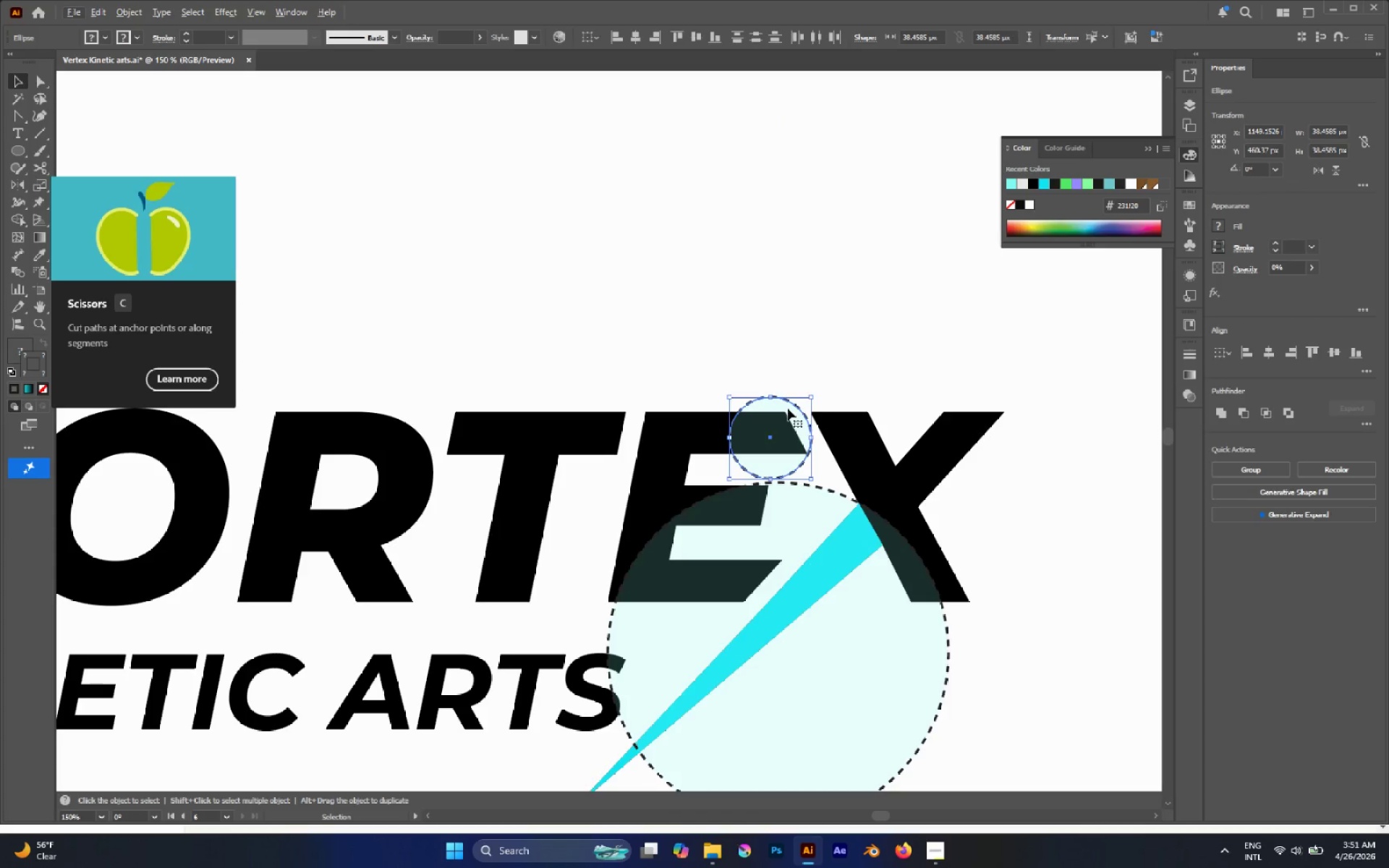 
key(Control+G)
 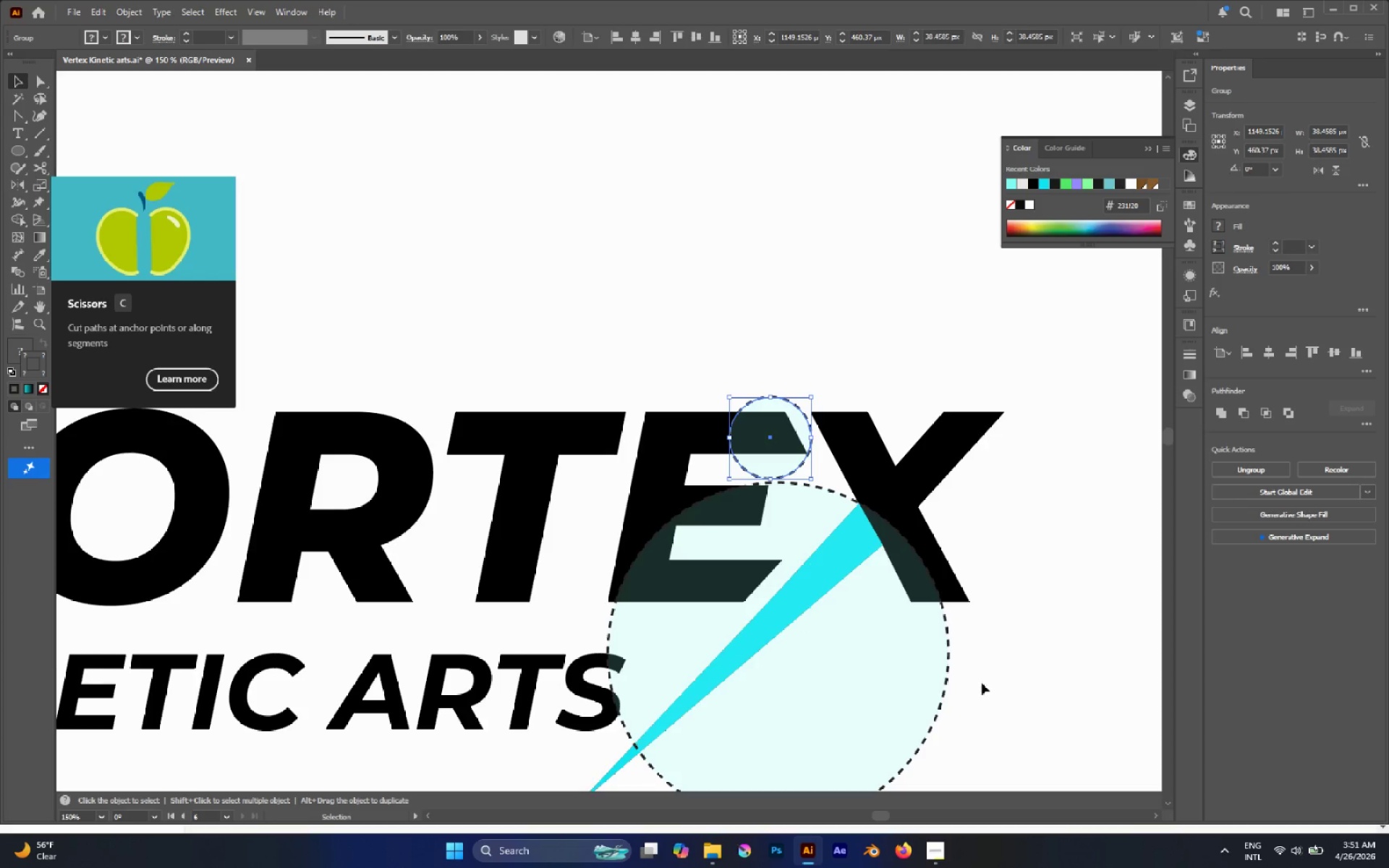 
left_click_drag(start_coordinate=[985, 689], to_coordinate=[912, 679])
 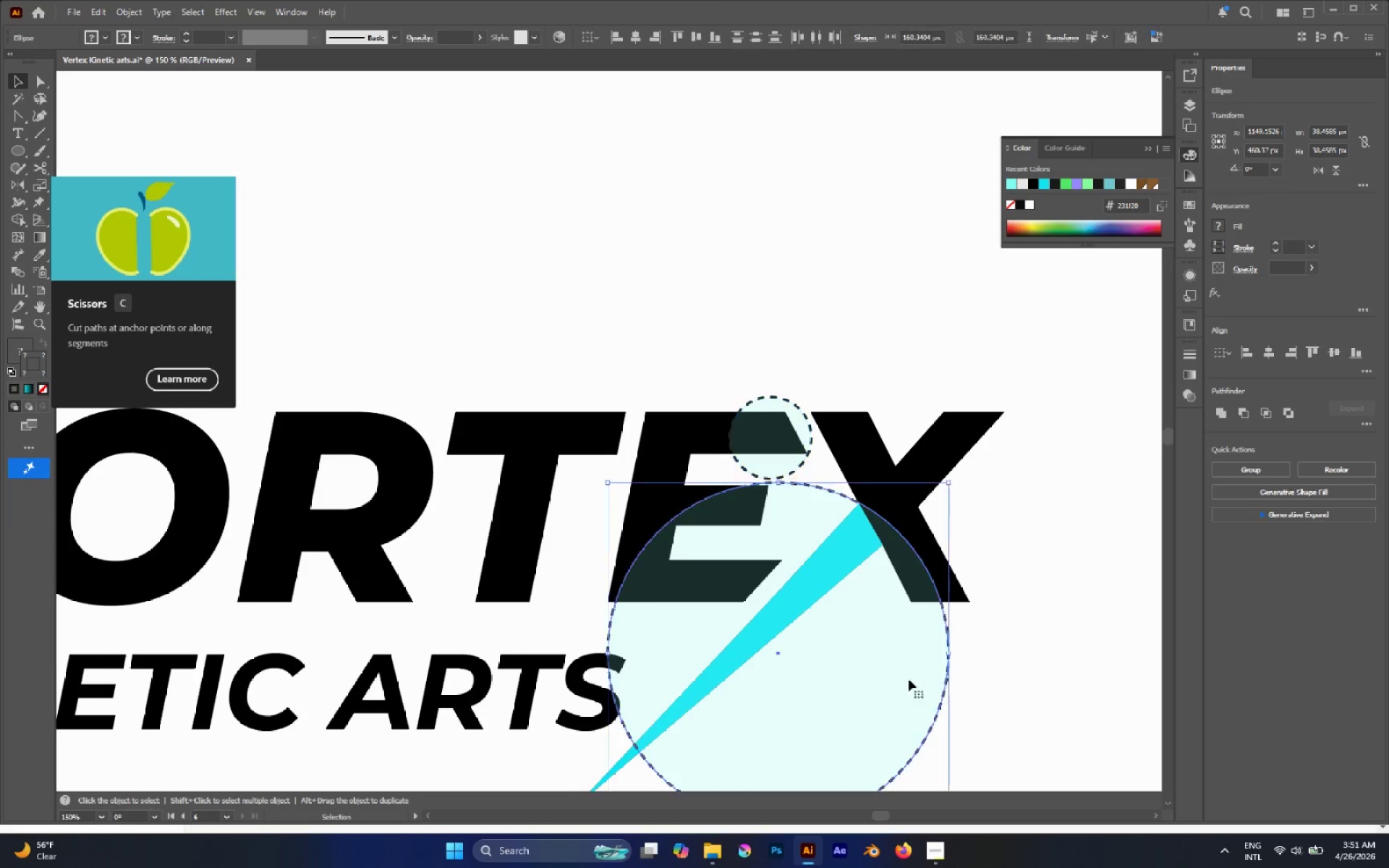 
key(Control+G)
 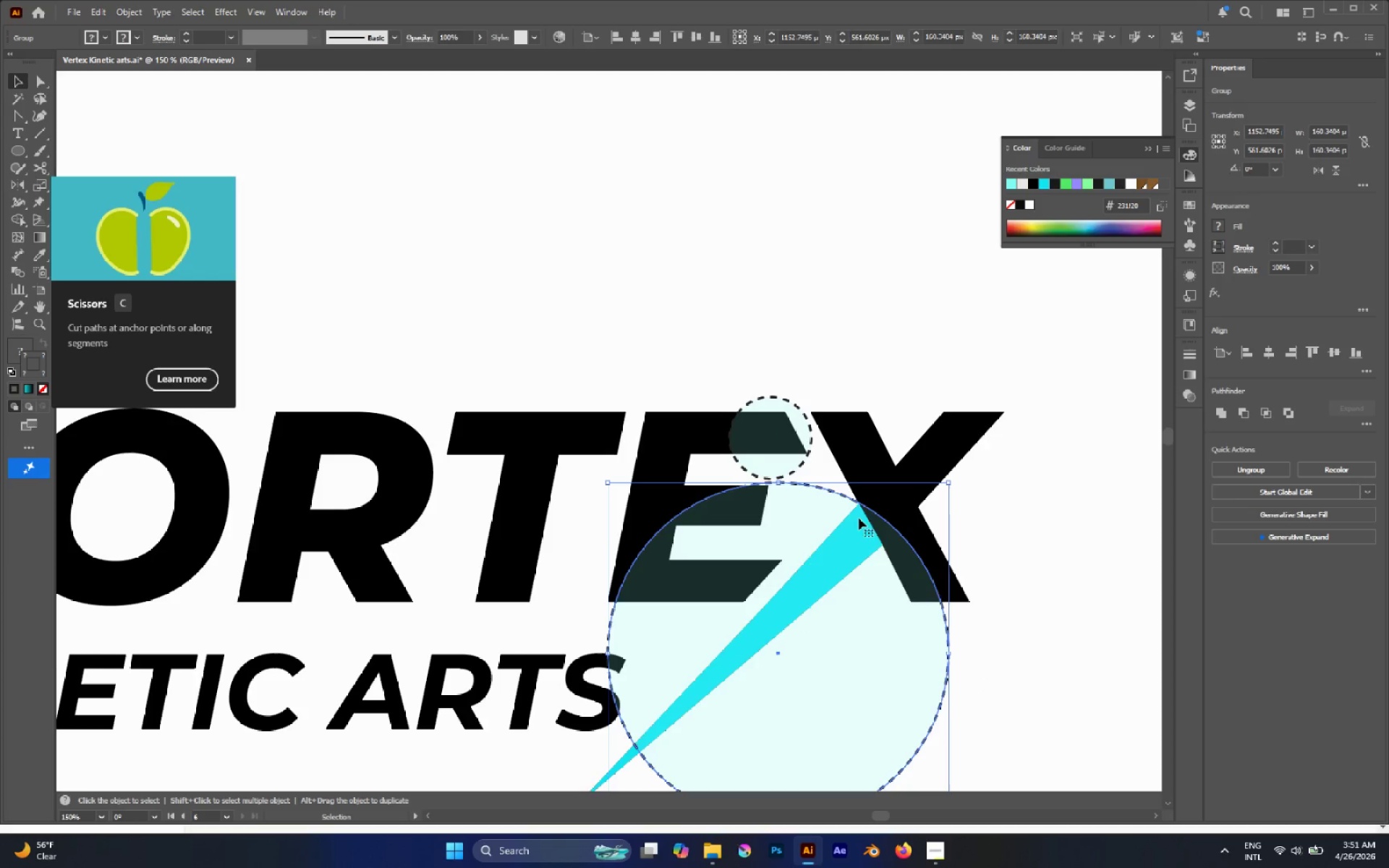 
hold_key(key=AltLeft, duration=4.02)
left_click_drag(start_coordinate=[805, 420], to_coordinate=[791, 556])
 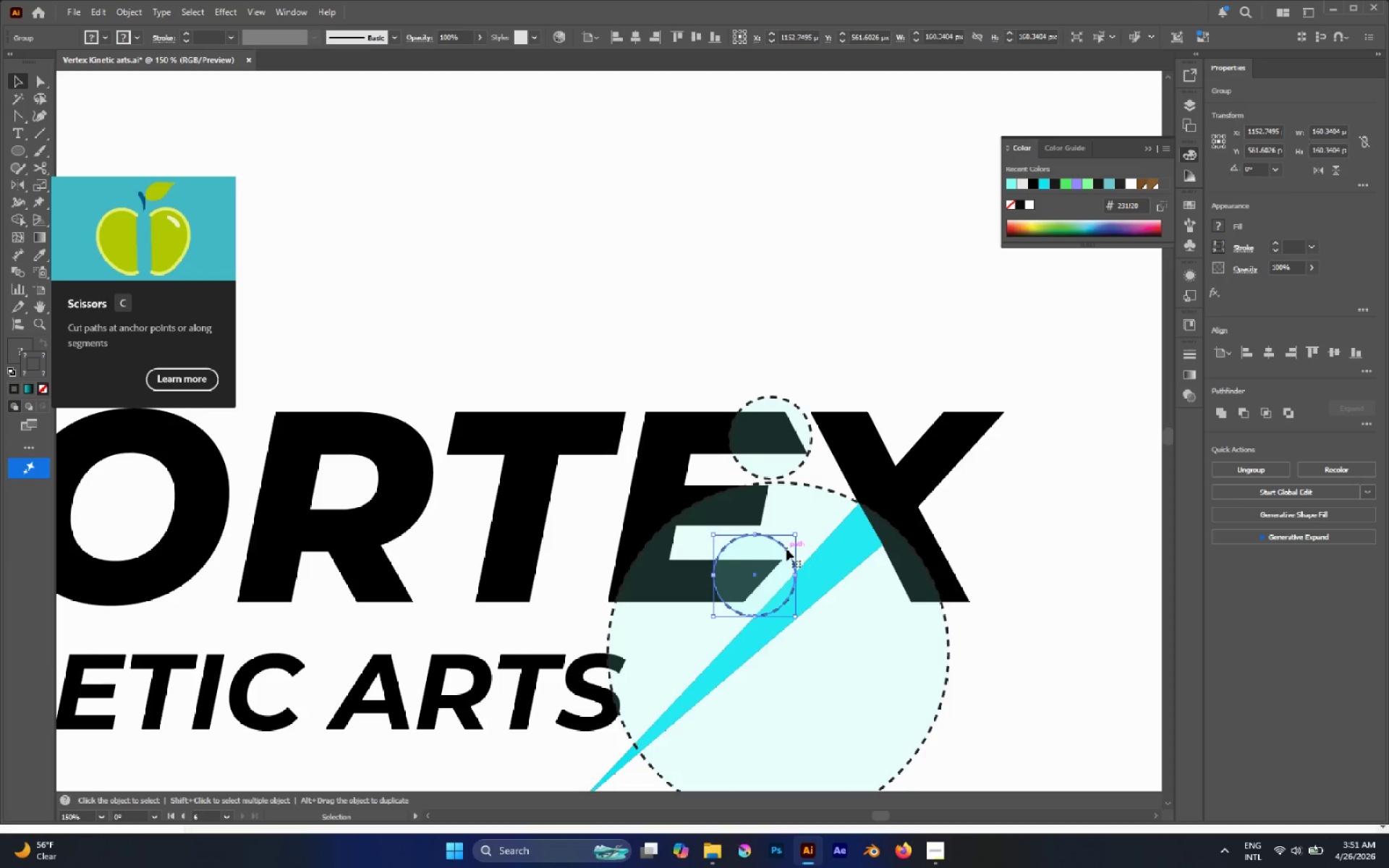 
hold_key(key=AltLeft, duration=0.5)
 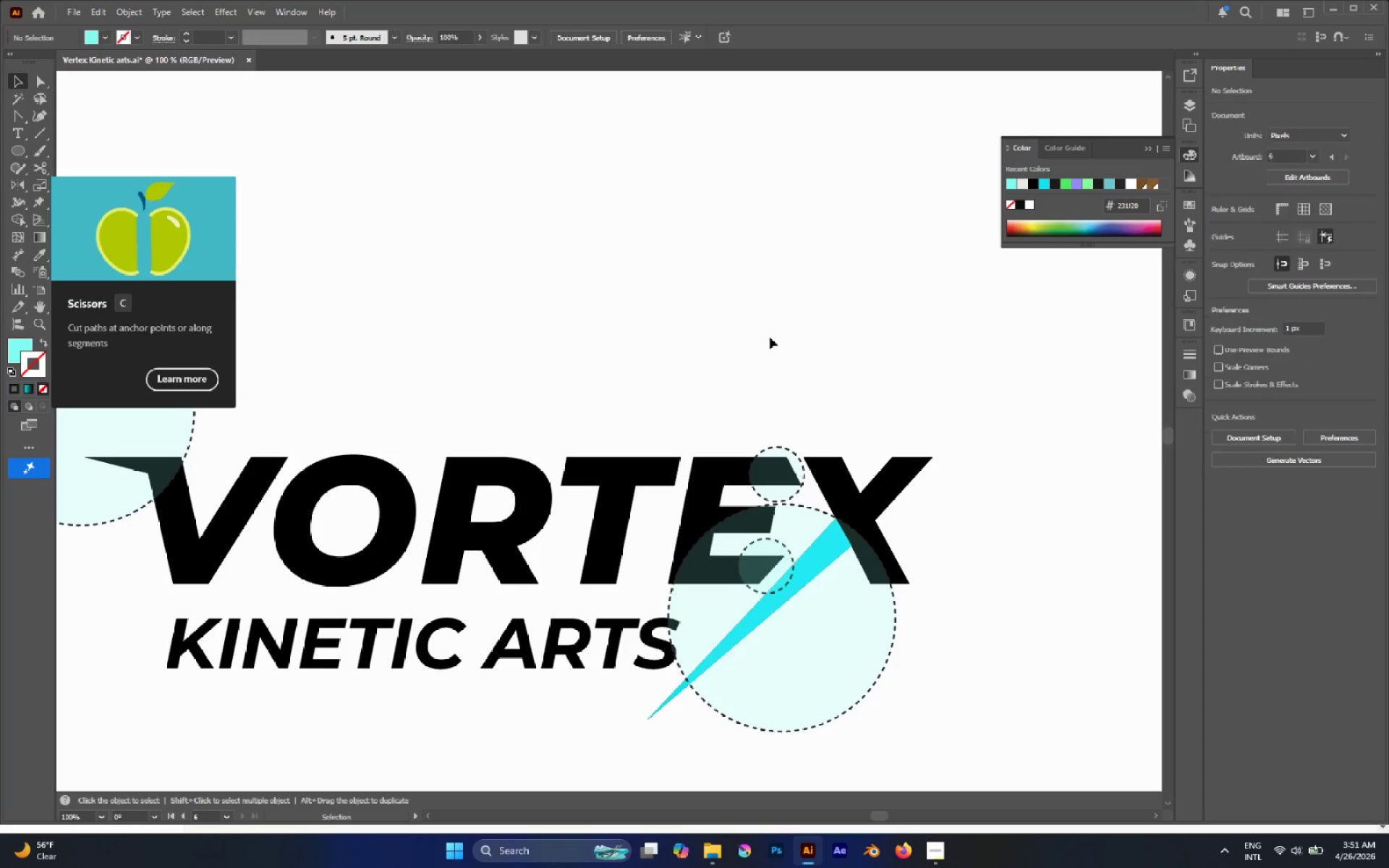 
left_click([782, 280])
 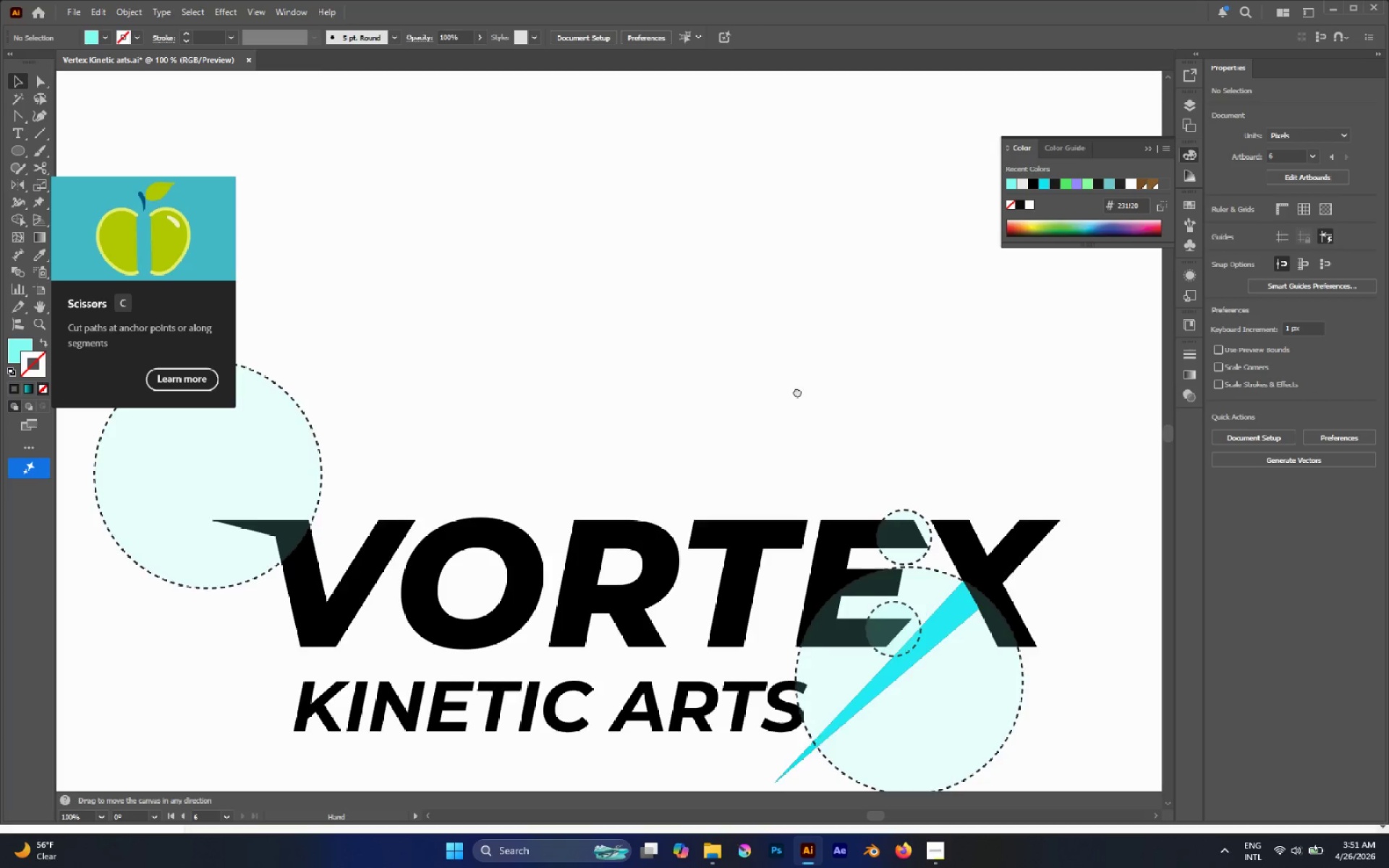 
scroll: coordinate [788, 553], scroll_direction: down, amount: 1.0
 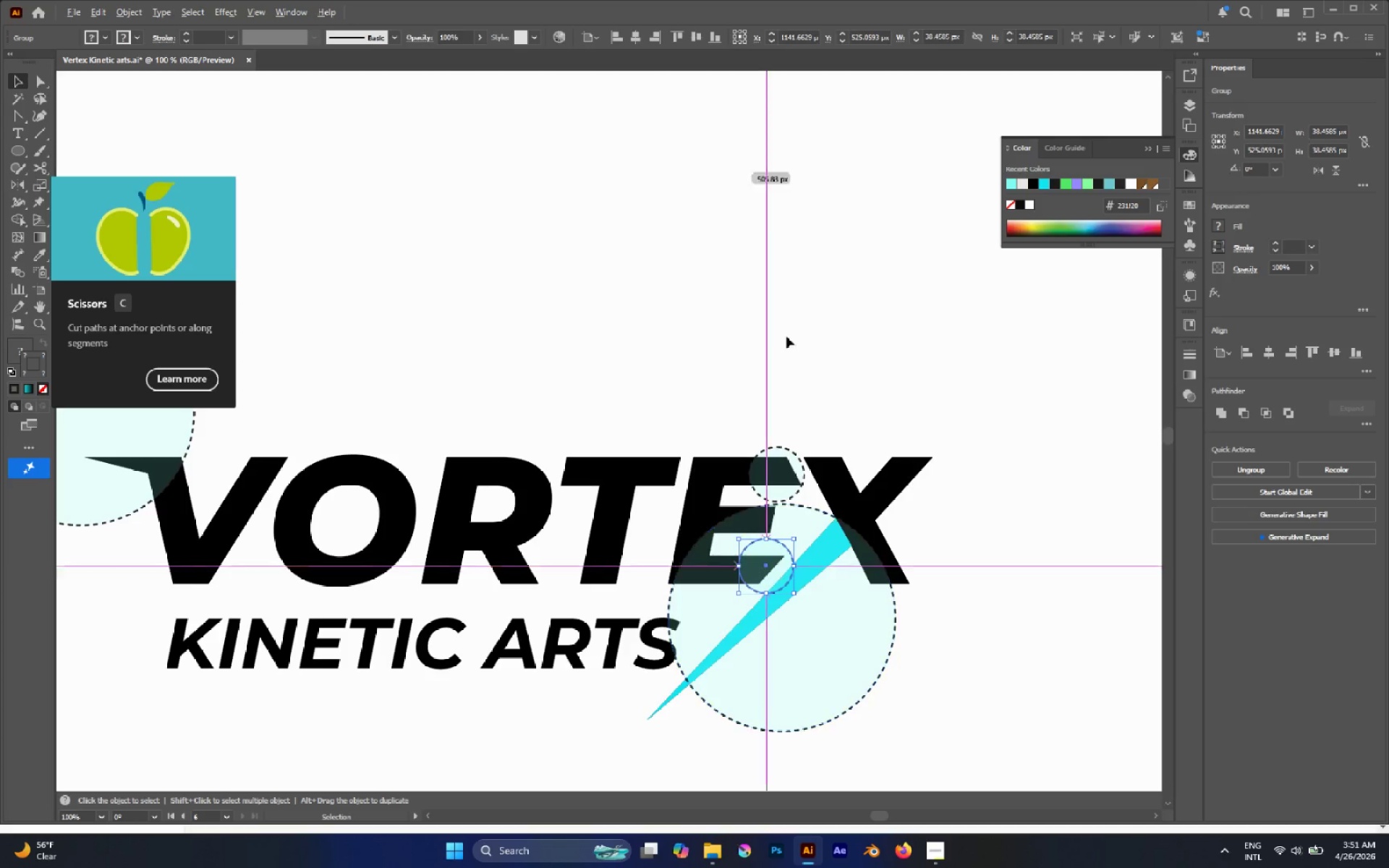 
hold_key(key=AltLeft, duration=0.55)
scroll: coordinate [727, 427], scroll_direction: down, amount: 4.0
 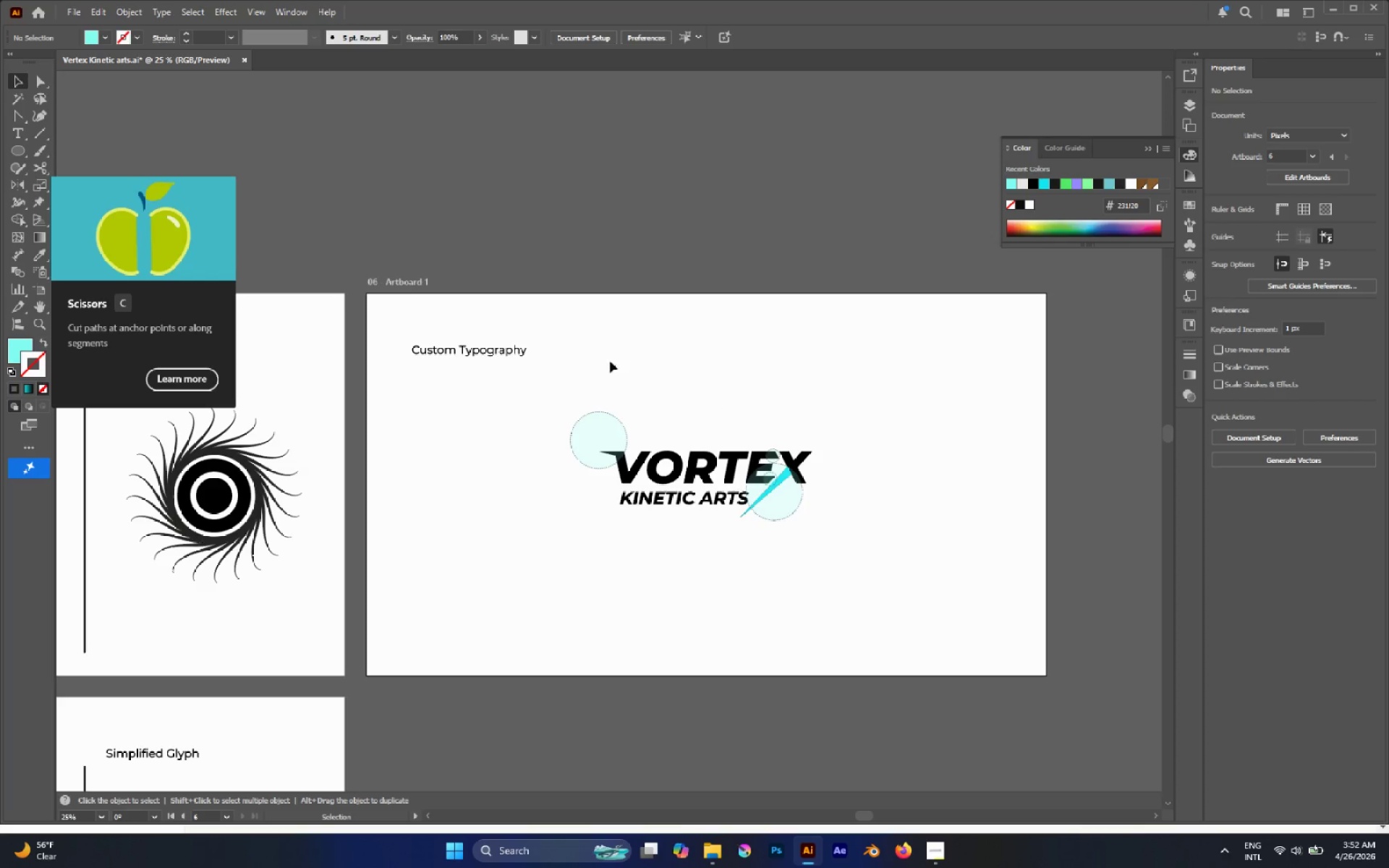 
hold_key(key=AltLeft, duration=0.78)
left_click_drag(start_coordinate=[507, 350], to_coordinate=[717, 370])
 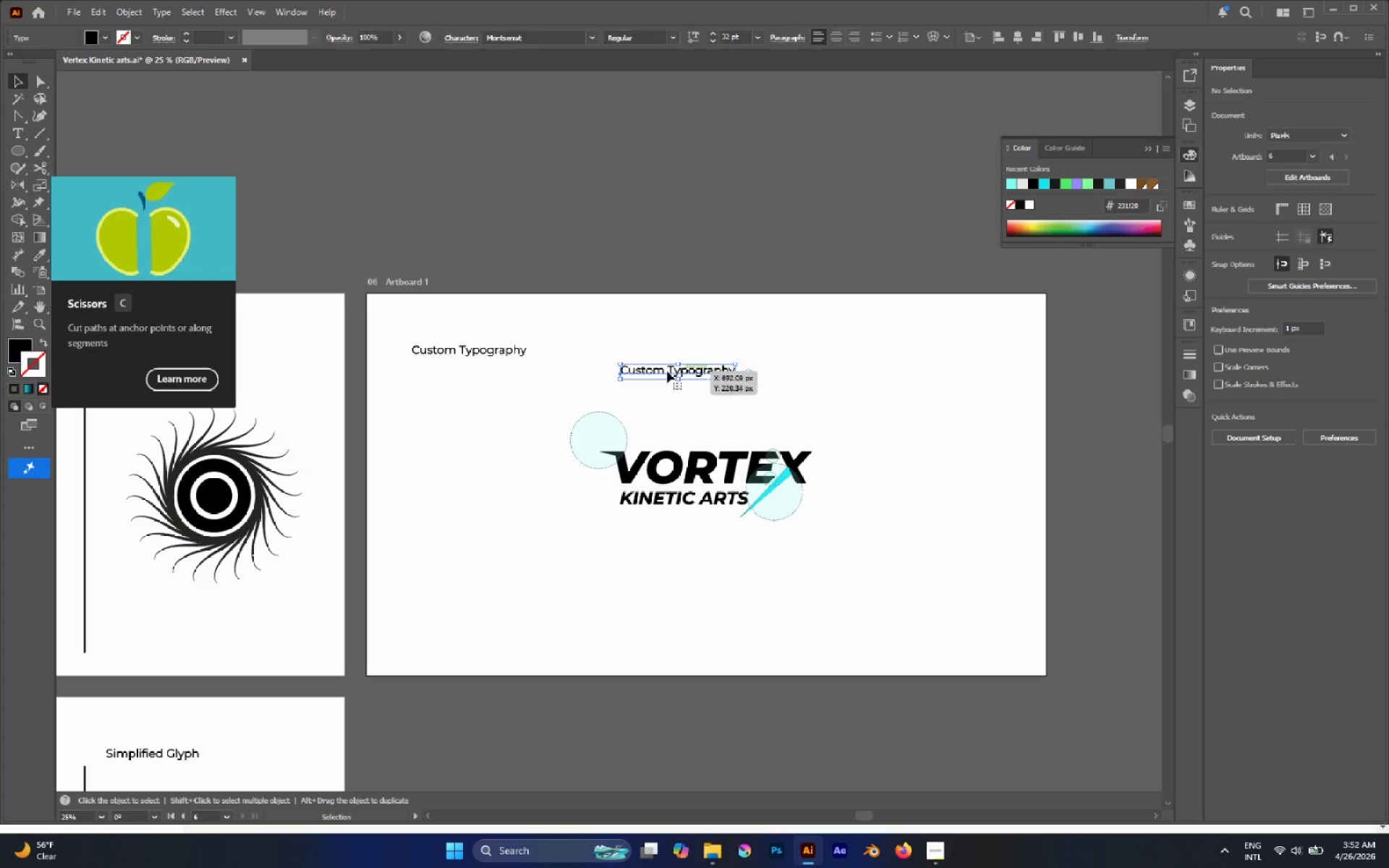 
hold_key(key=AltLeft, duration=0.46)
scroll: coordinate [653, 373], scroll_direction: up, amount: 3.0
 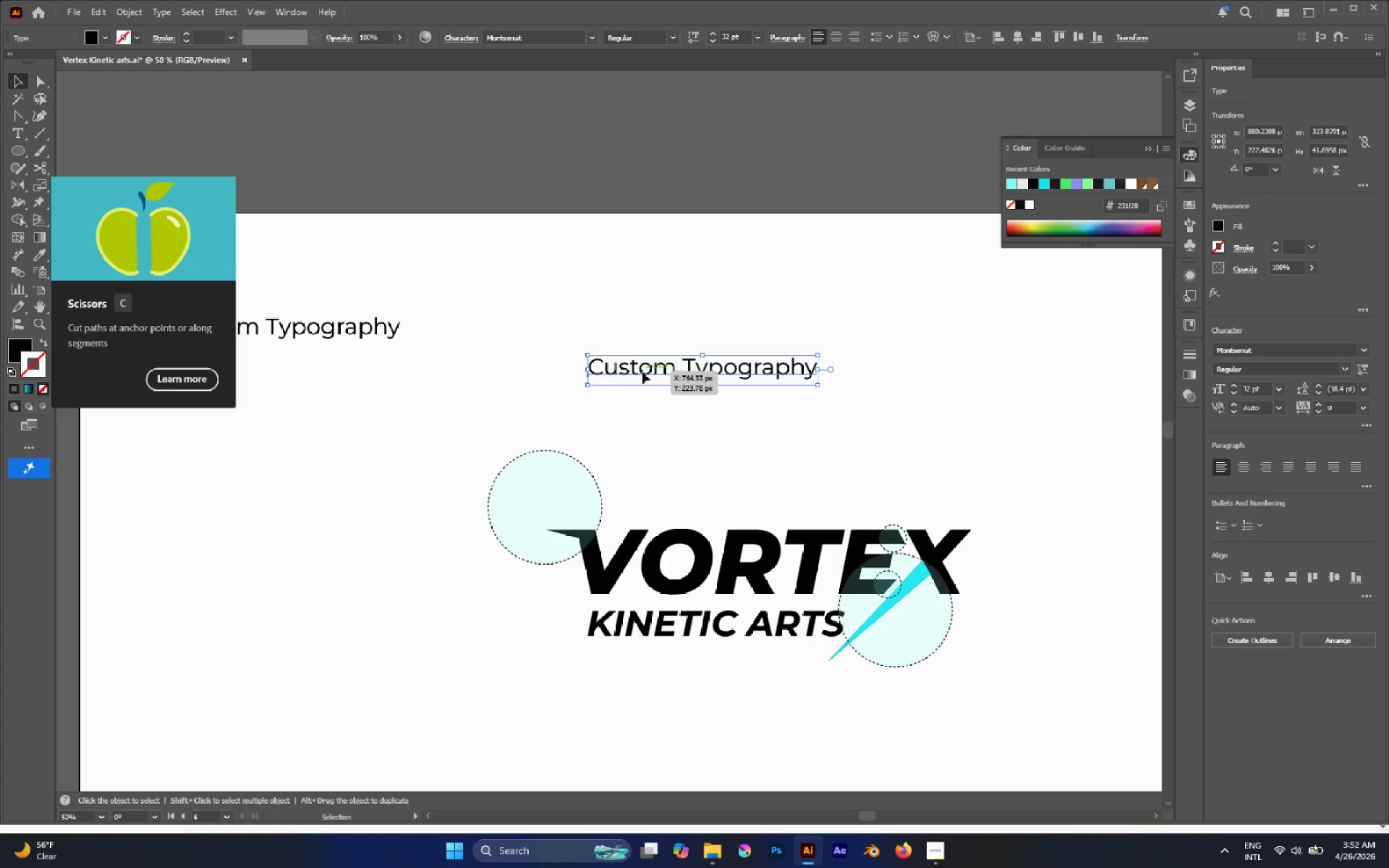 
double_click([640, 372])
 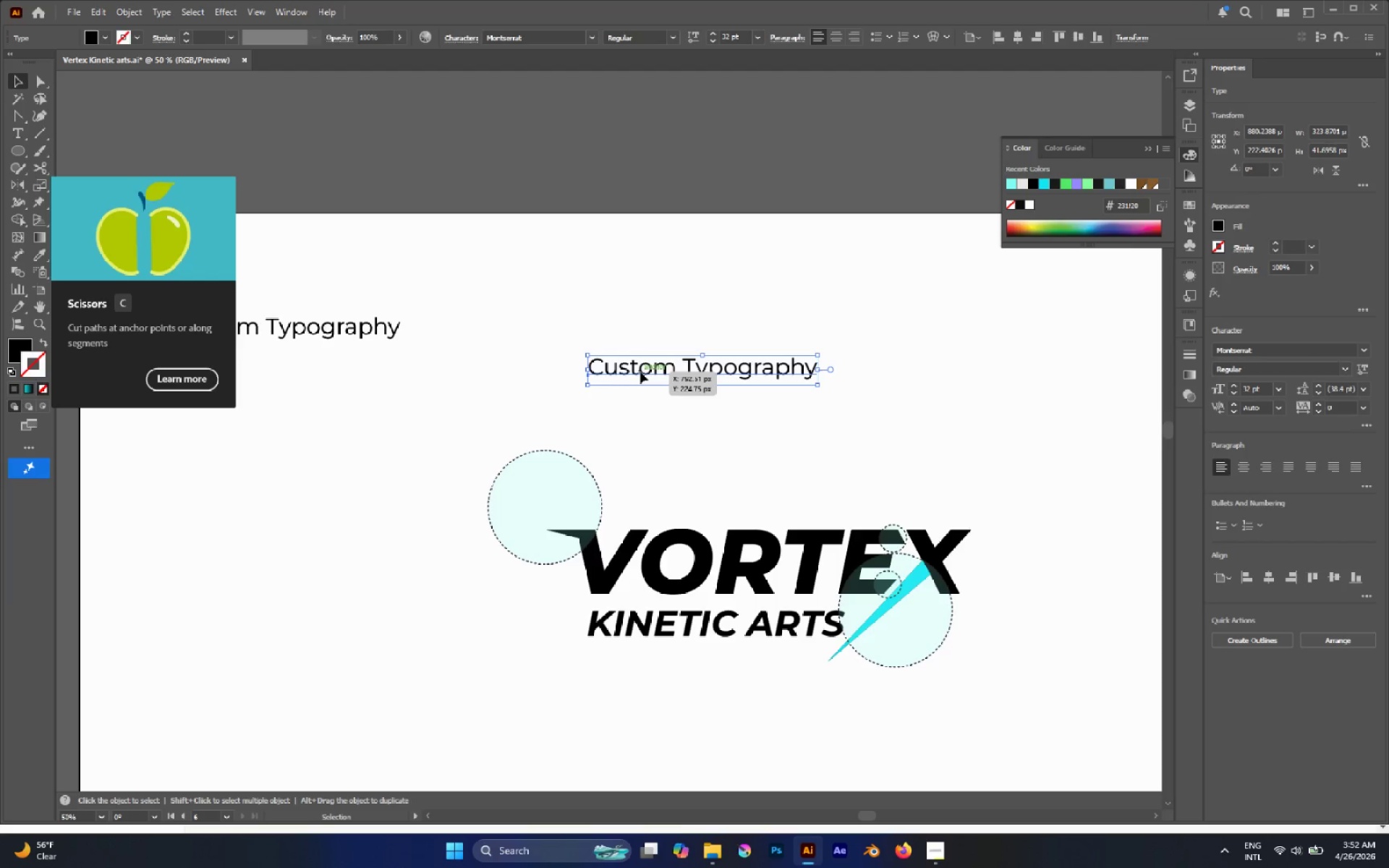 
triple_click([640, 372])
 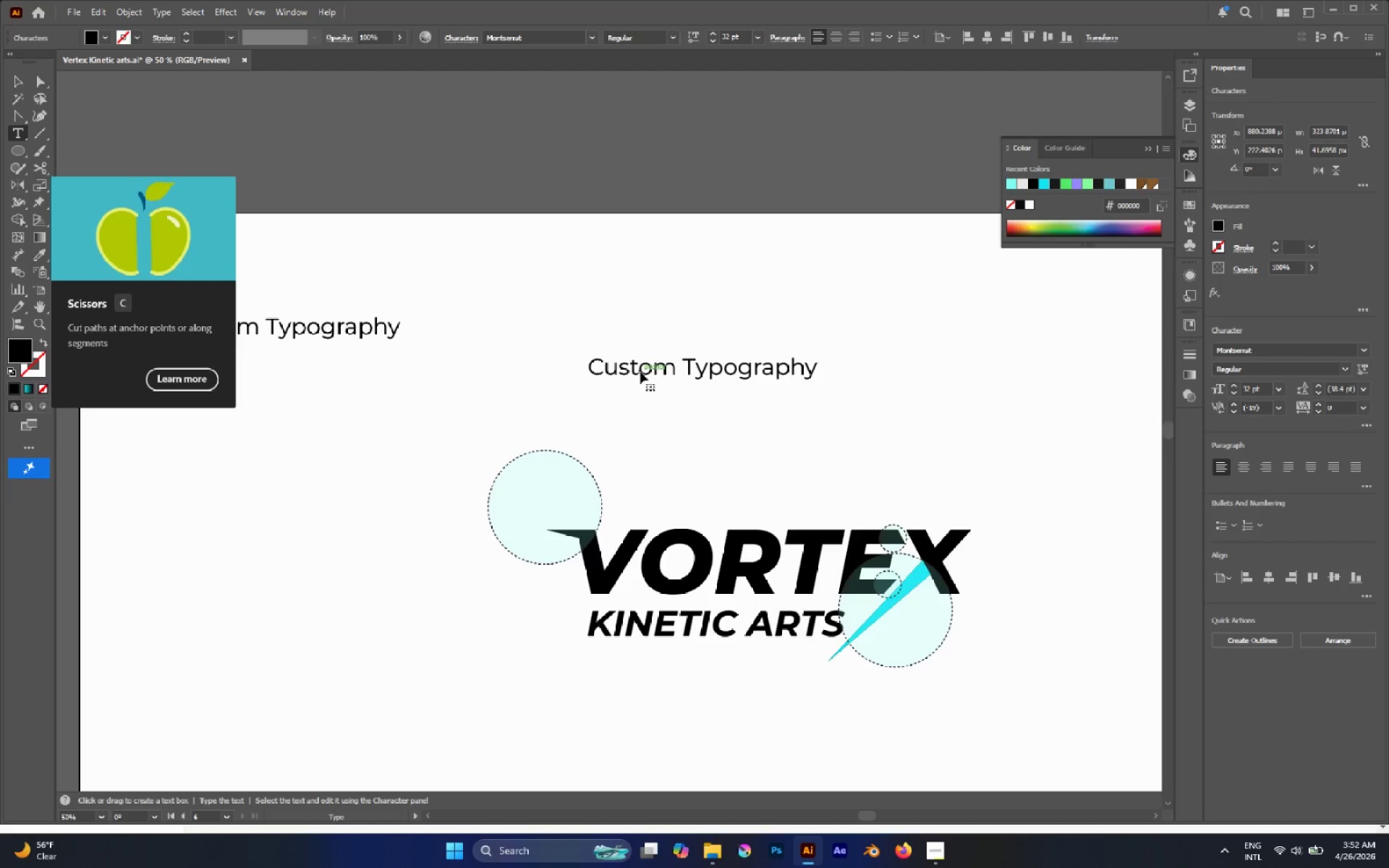 
double_click([640, 372])
 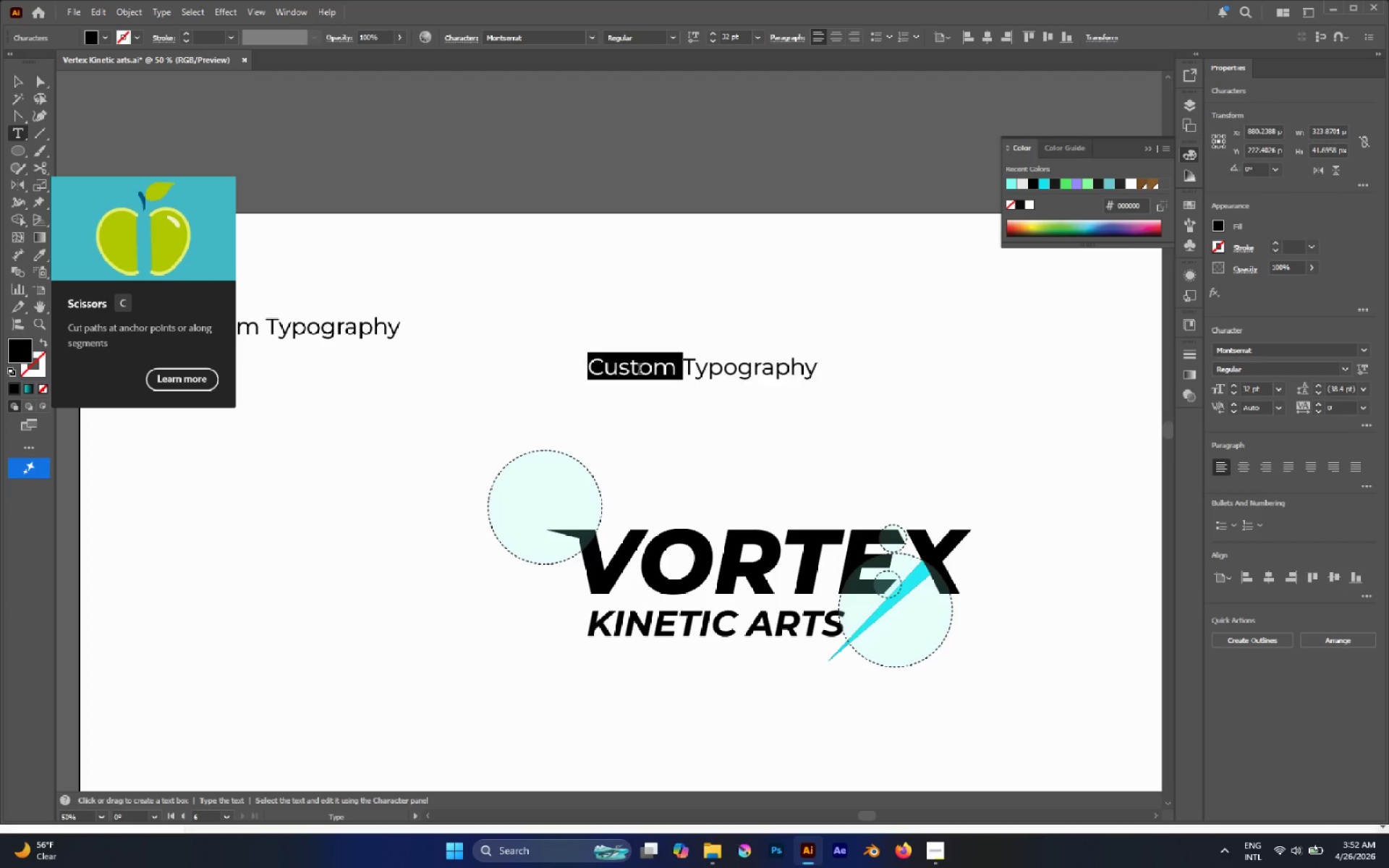 
key(A)
 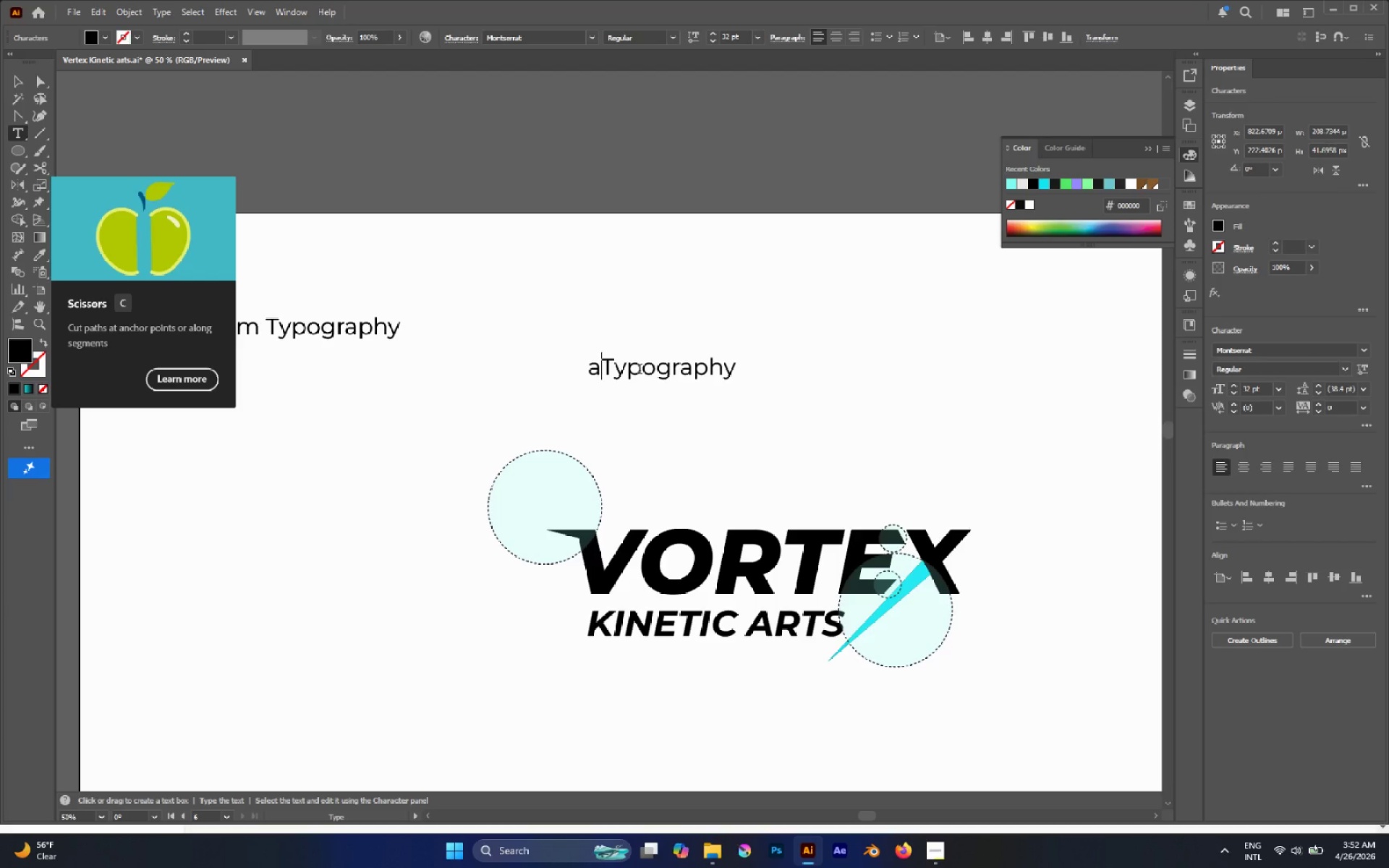 
key(Control+A)
 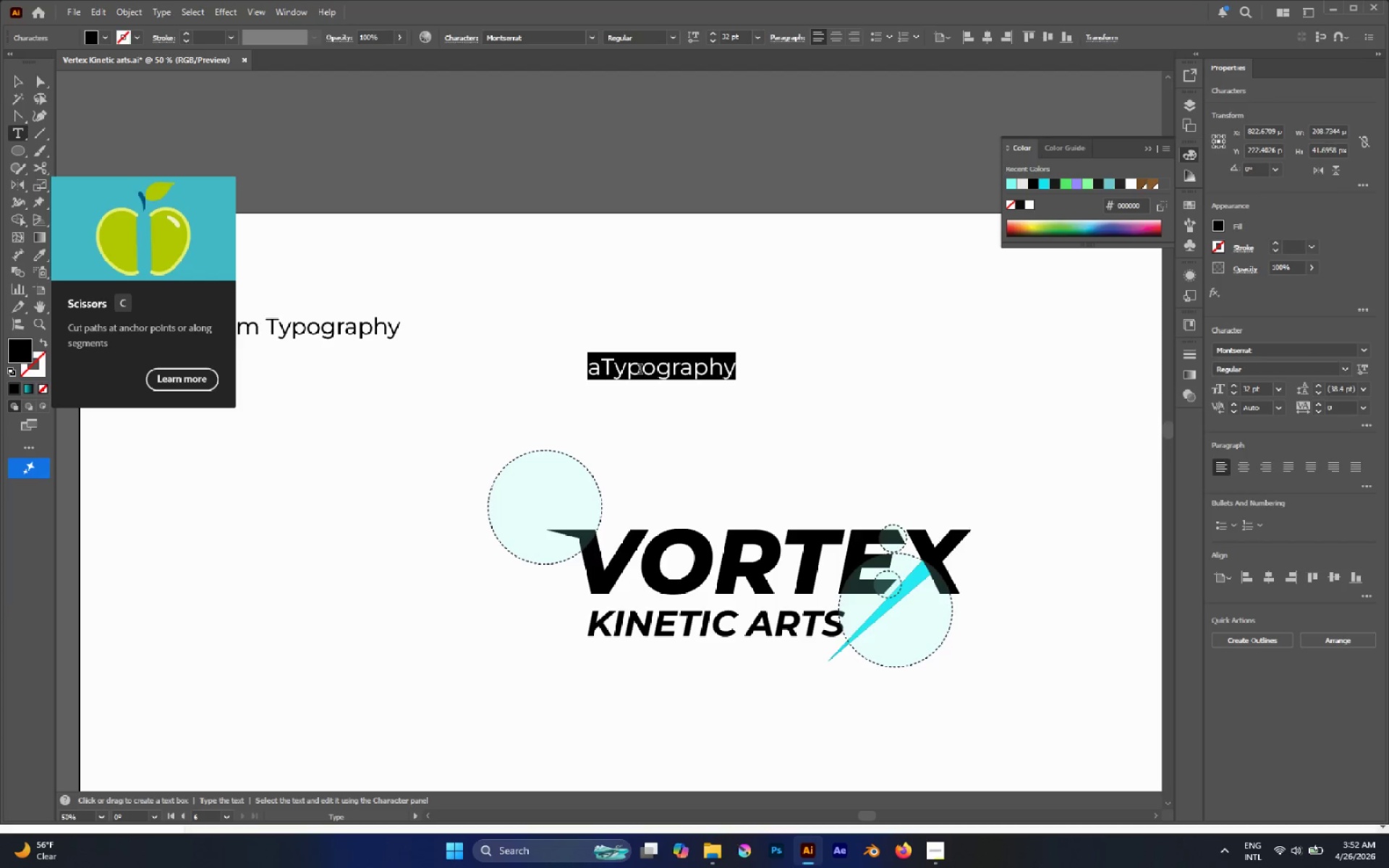 
key(1)
 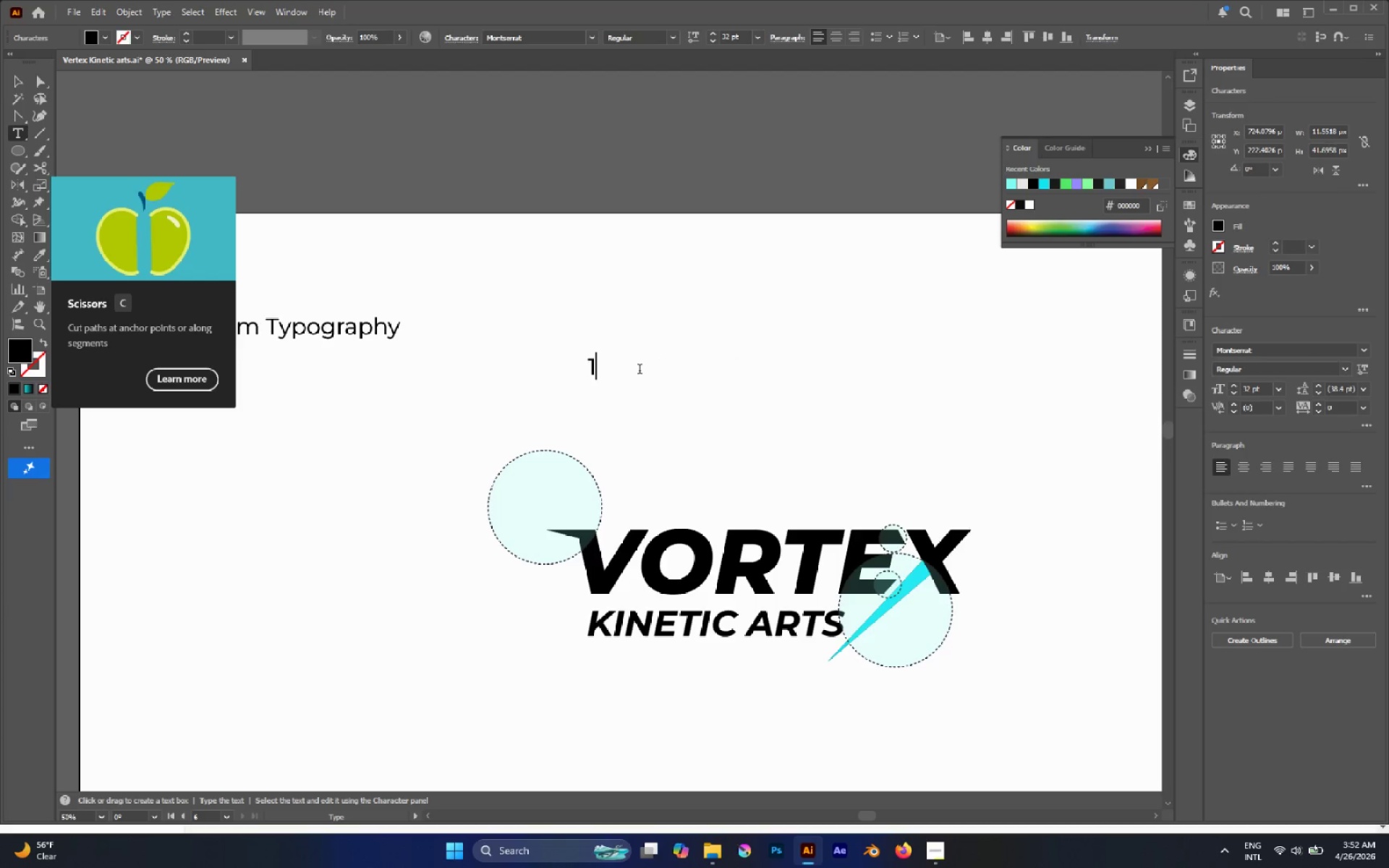 
key(Escape)
 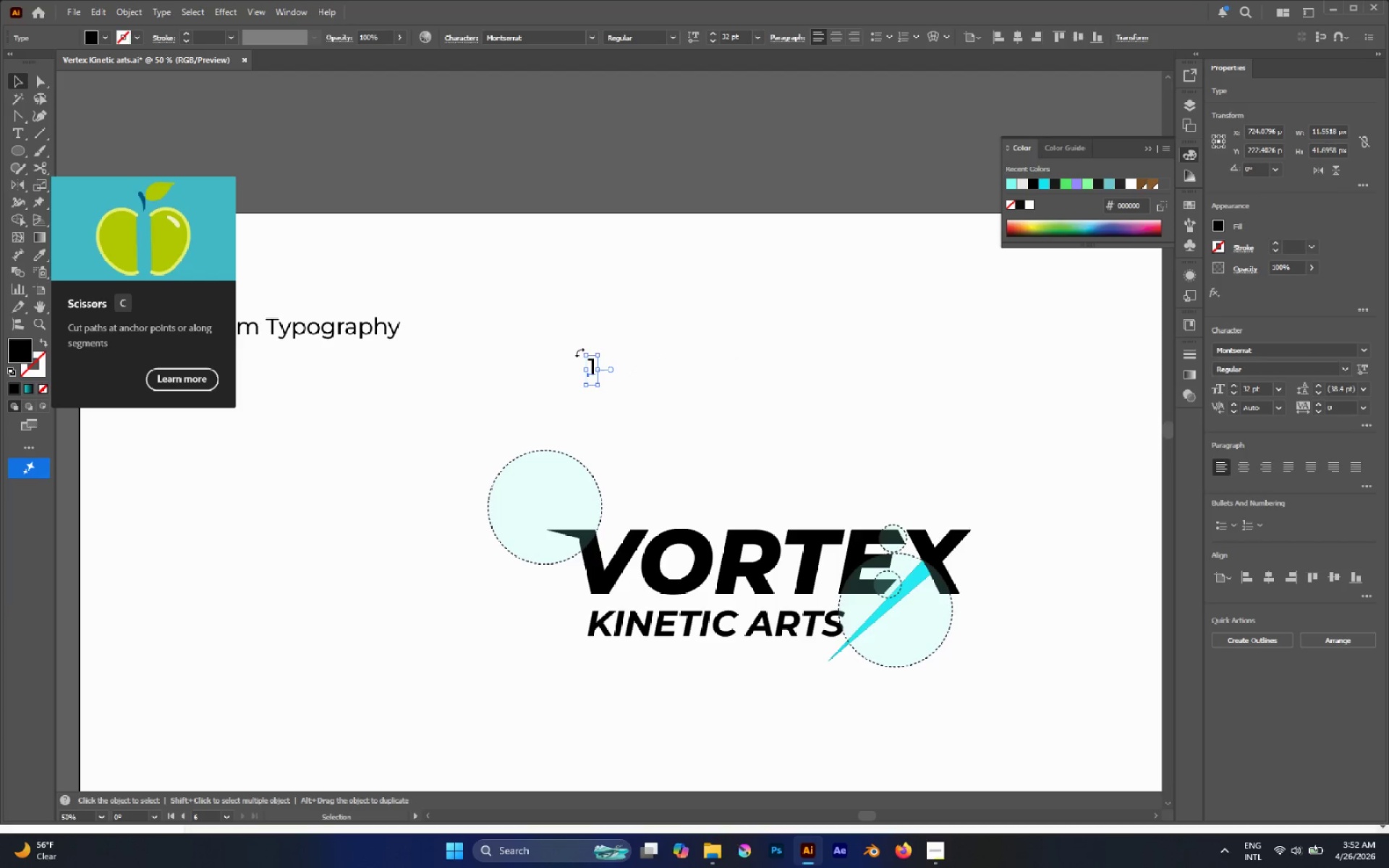 
hold_key(key=AltLeft, duration=0.71)
scroll: coordinate [588, 380], scroll_direction: up, amount: 3.0
 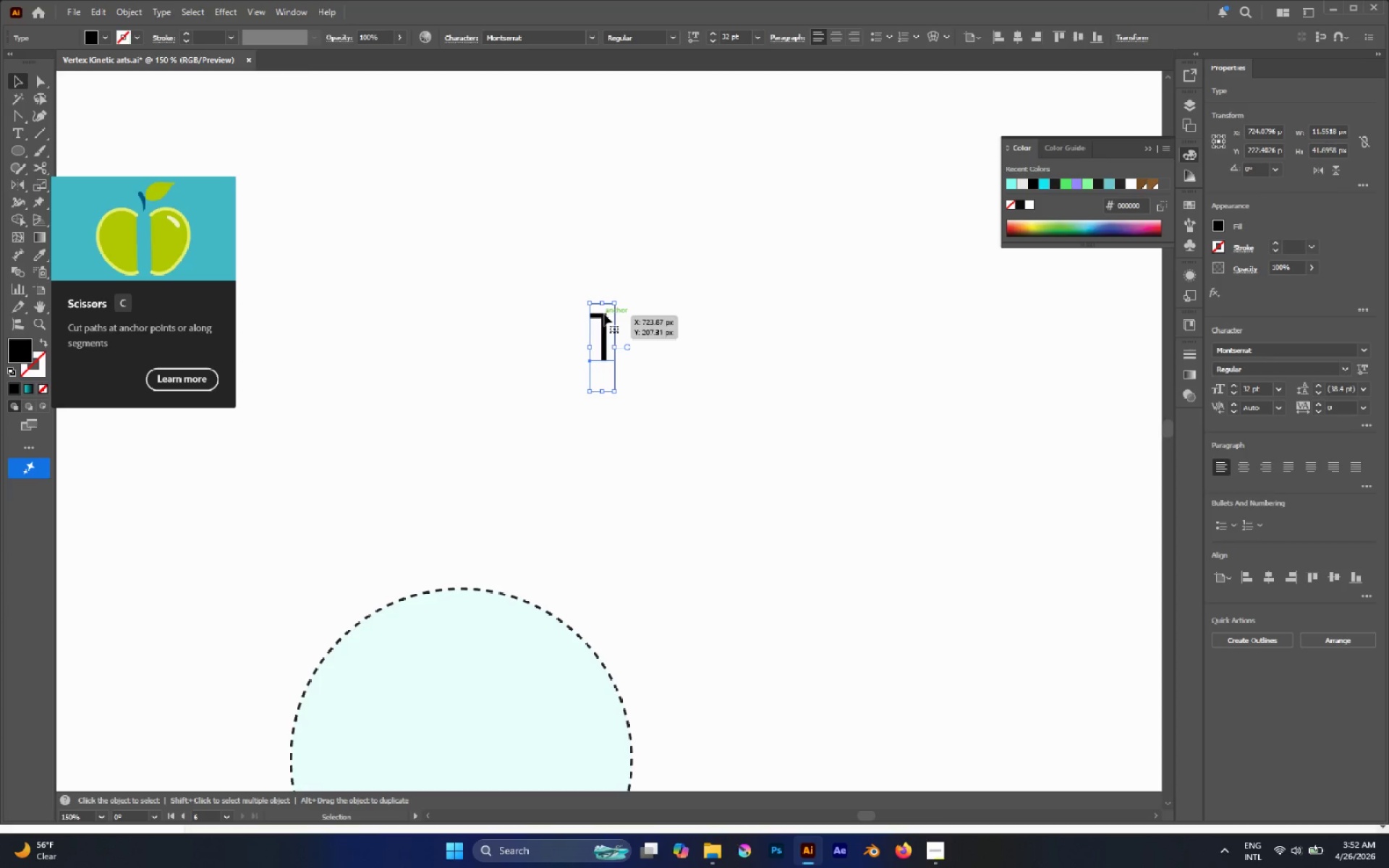 
hold_key(key=ShiftLeft, duration=1.86)
left_click_drag(start_coordinate=[610, 302], to_coordinate=[607, 366])
 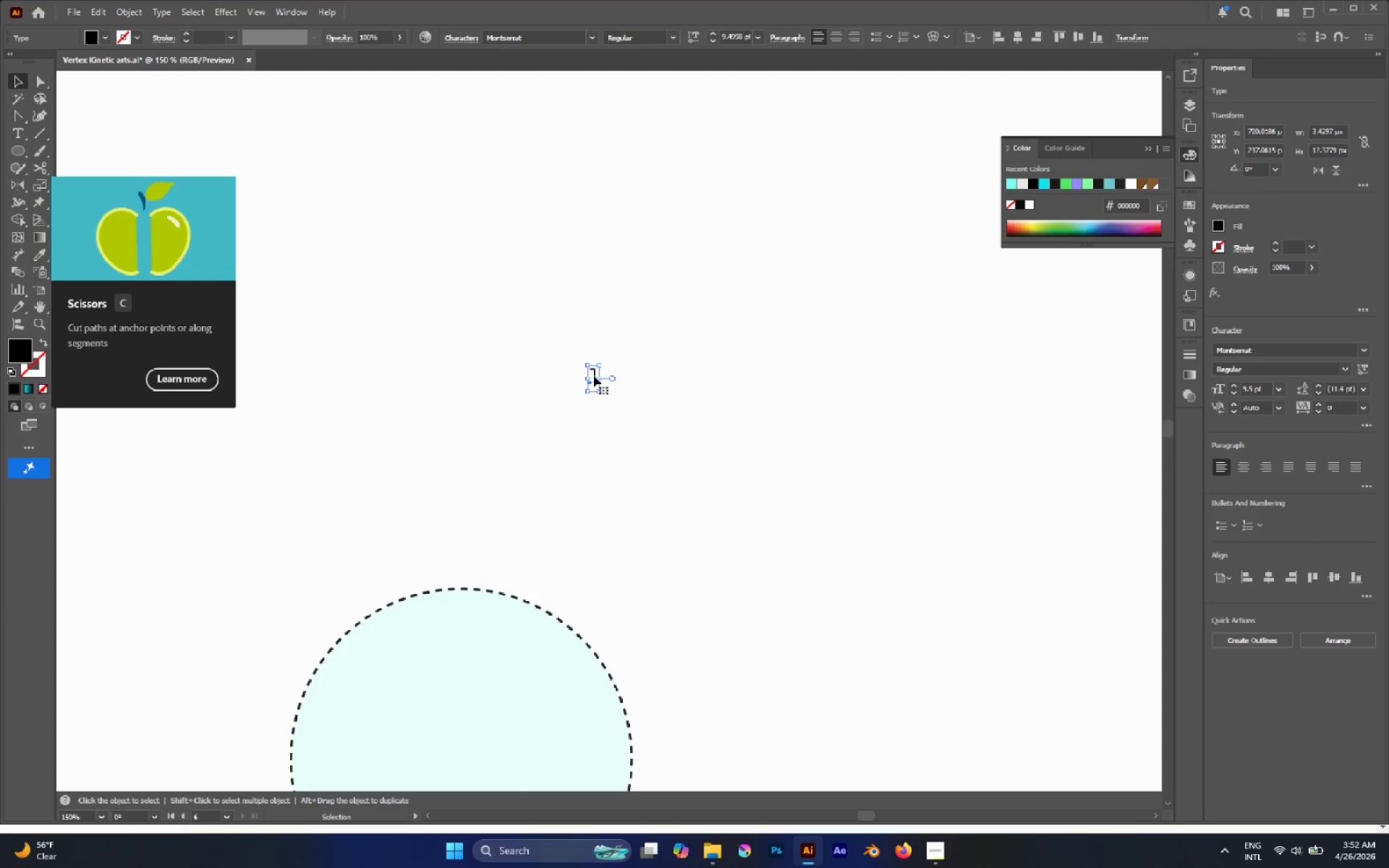 
hold_key(key=ShiftLeft, duration=1.18)
left_click_drag(start_coordinate=[596, 362], to_coordinate=[621, 342])
 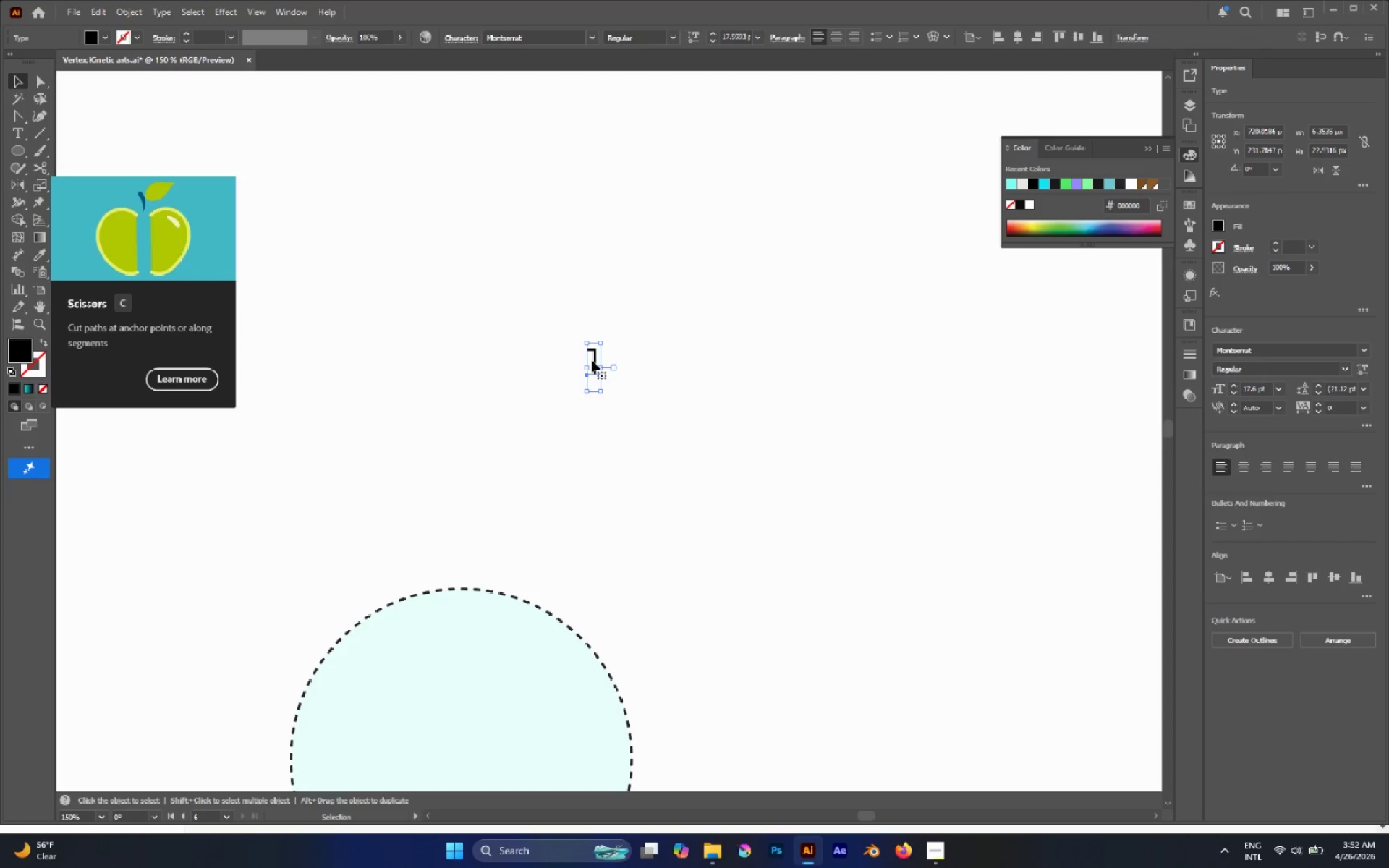 
left_click_drag(start_coordinate=[592, 356], to_coordinate=[558, 575])
 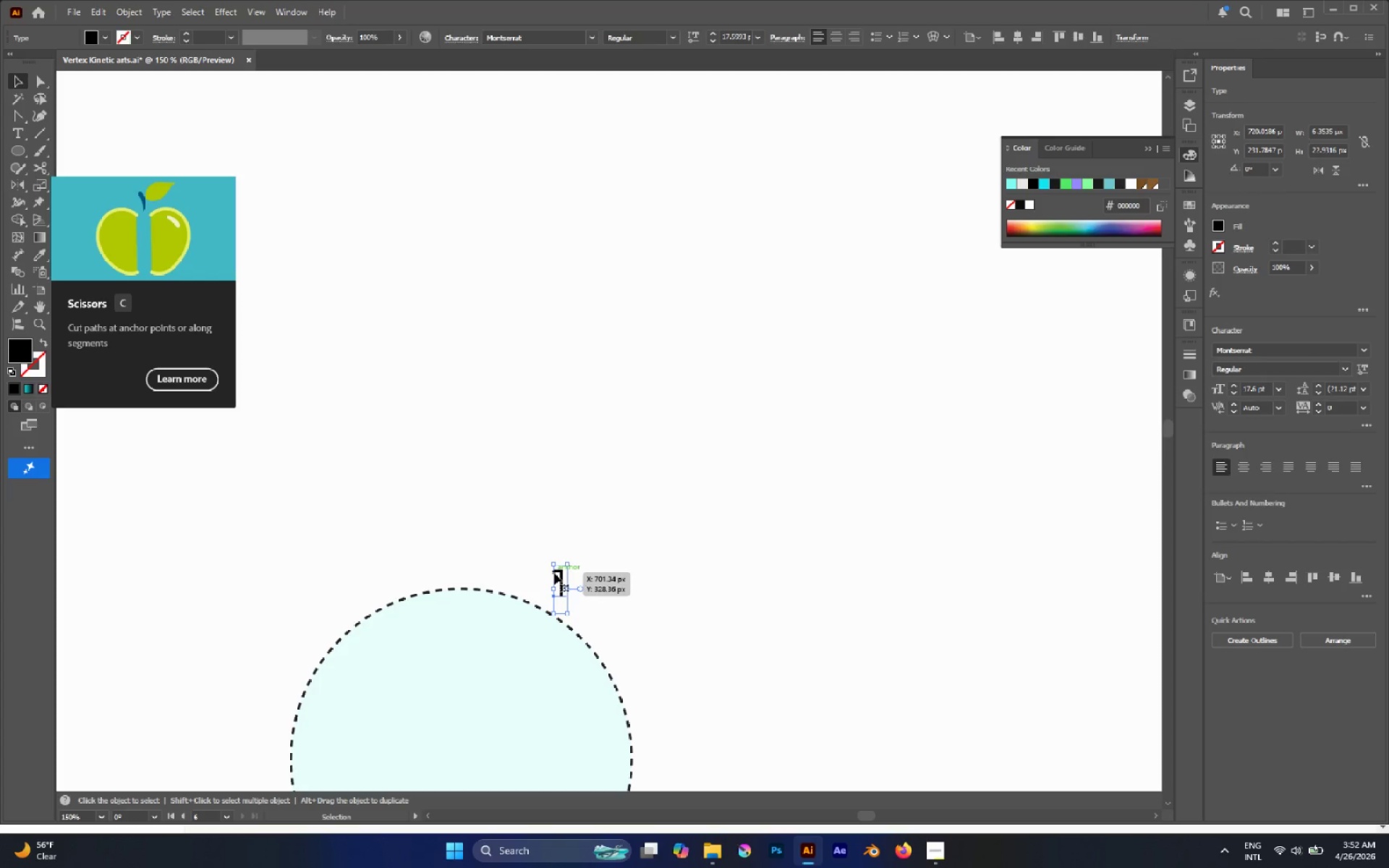 
hold_key(key=AltLeft, duration=0.54)
scroll: coordinate [554, 575], scroll_direction: down, amount: 3.0
 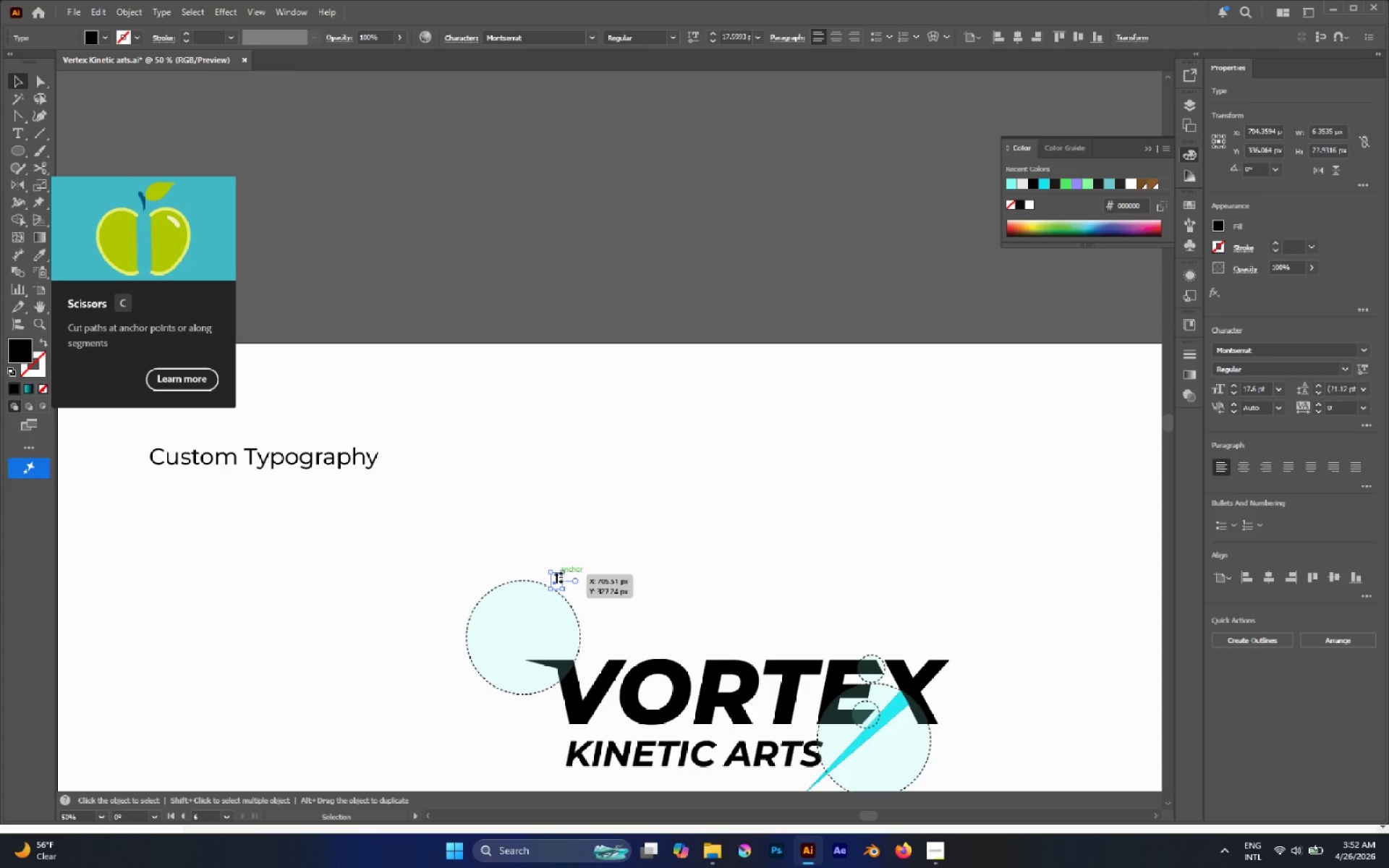 
hold_key(key=AltLeft, duration=3.83)
left_click_drag(start_coordinate=[556, 578], to_coordinate=[874, 644])
 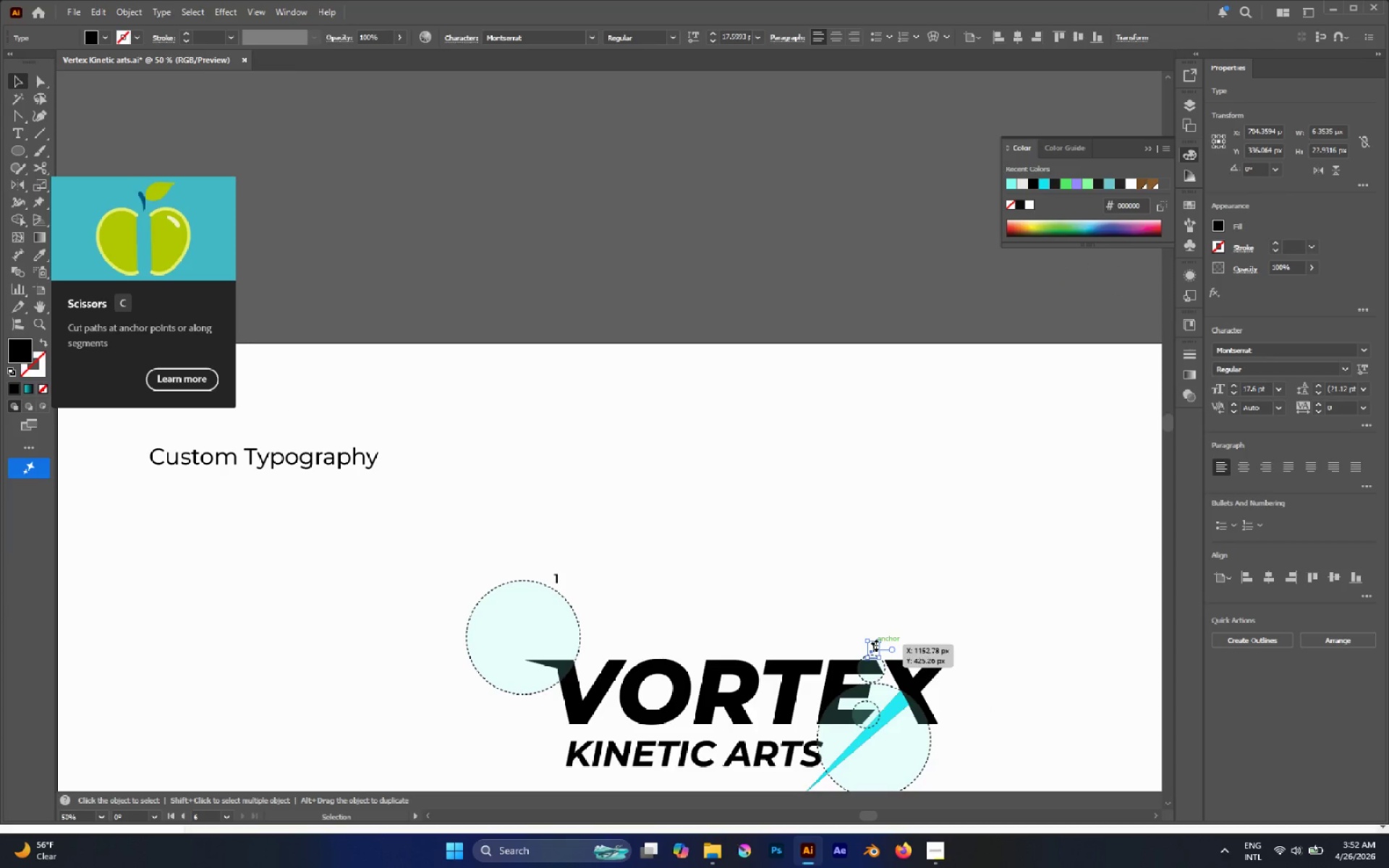 
hold_key(key=AltLeft, duration=0.54)
 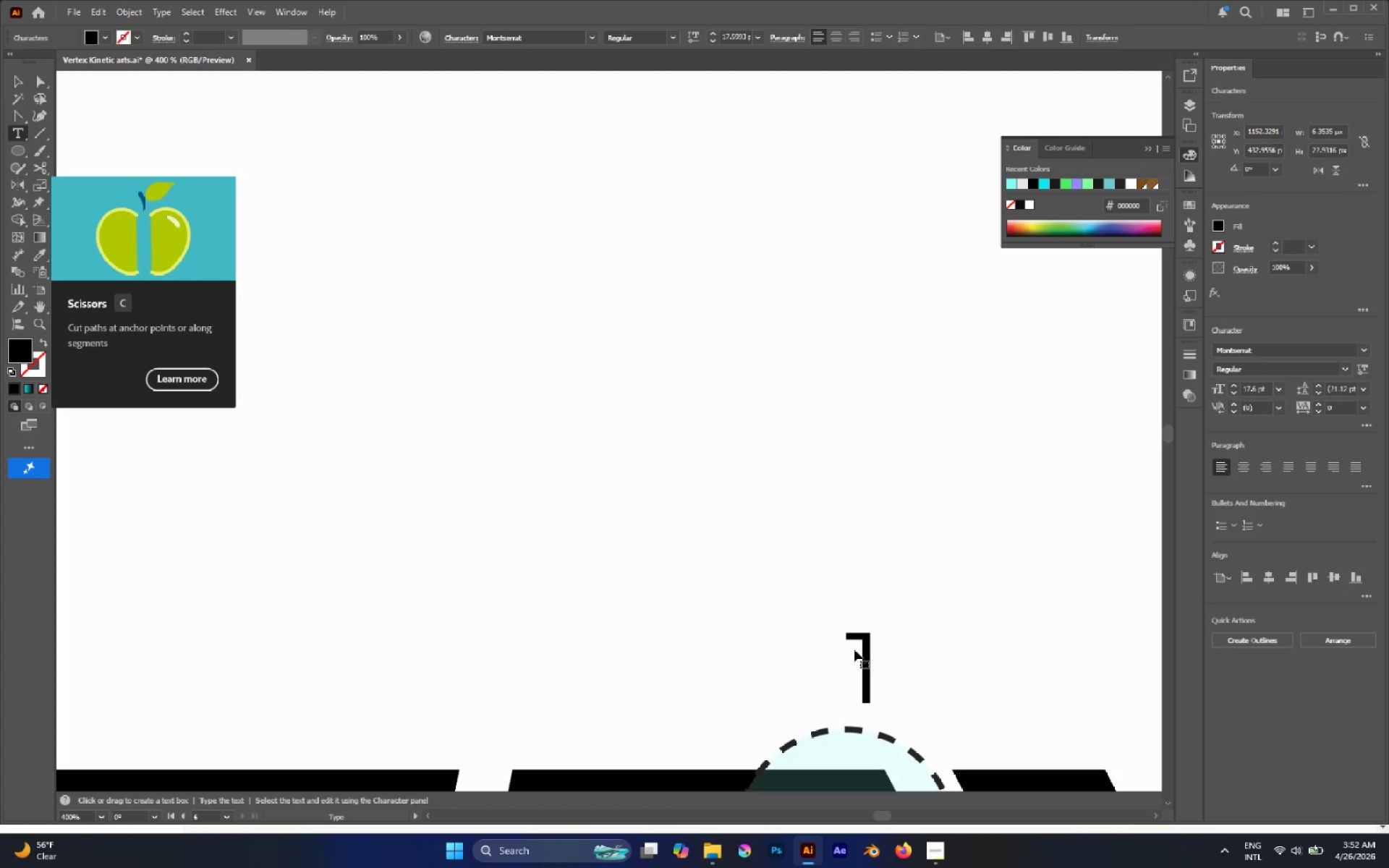 
left_click([854, 650])
 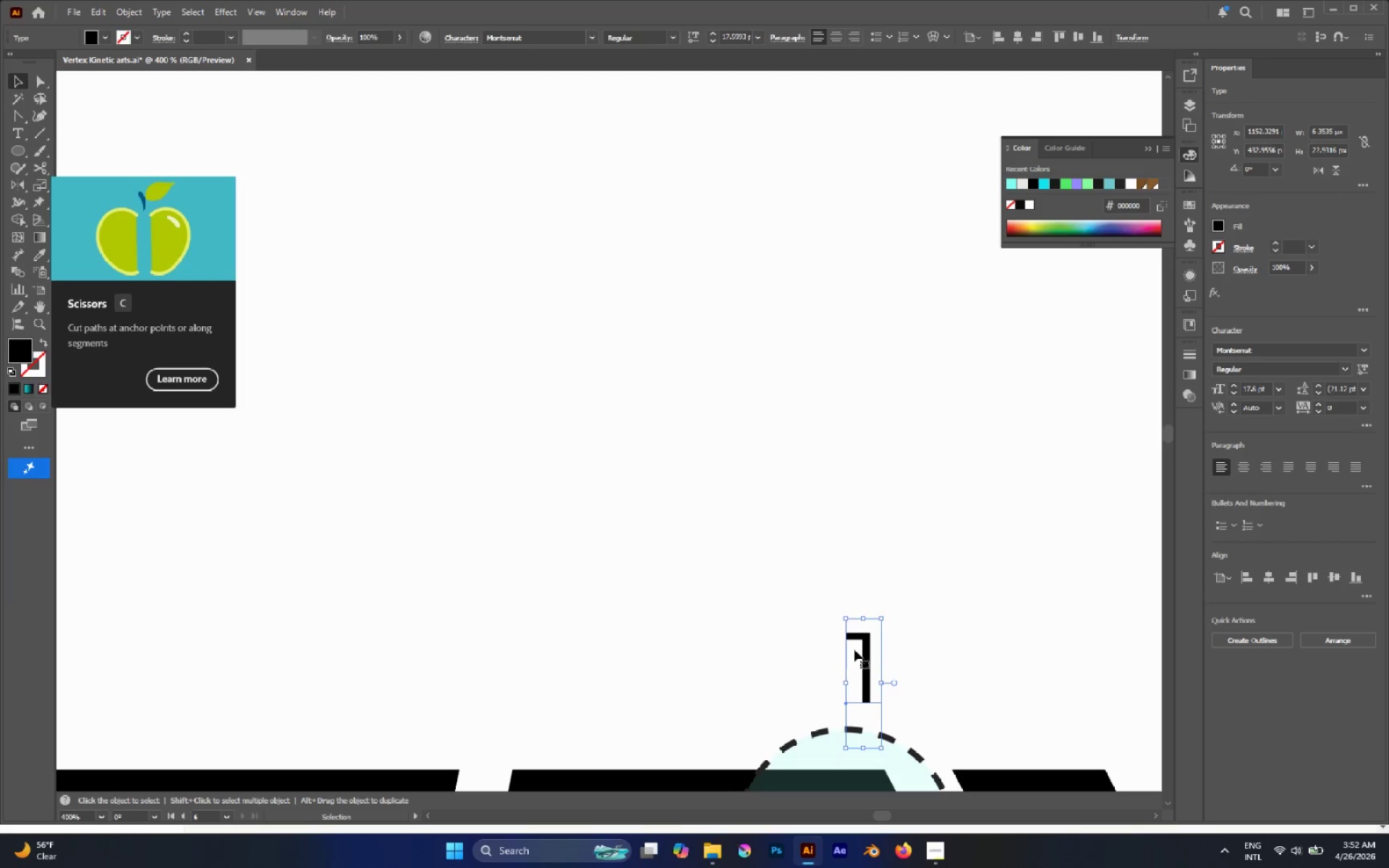 
scroll: coordinate [875, 645], scroll_direction: up, amount: 6.0
 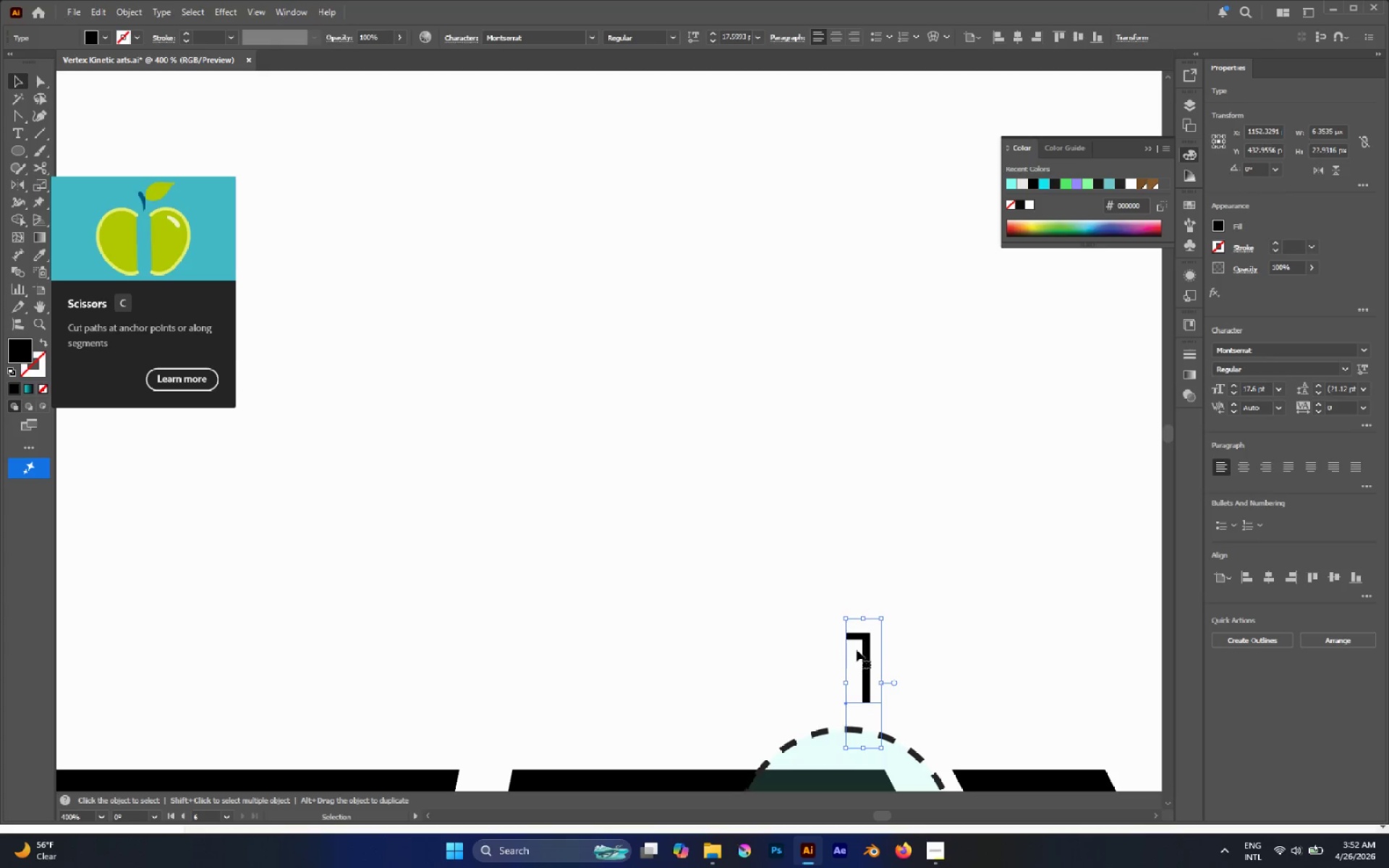 
double_click([854, 650])
 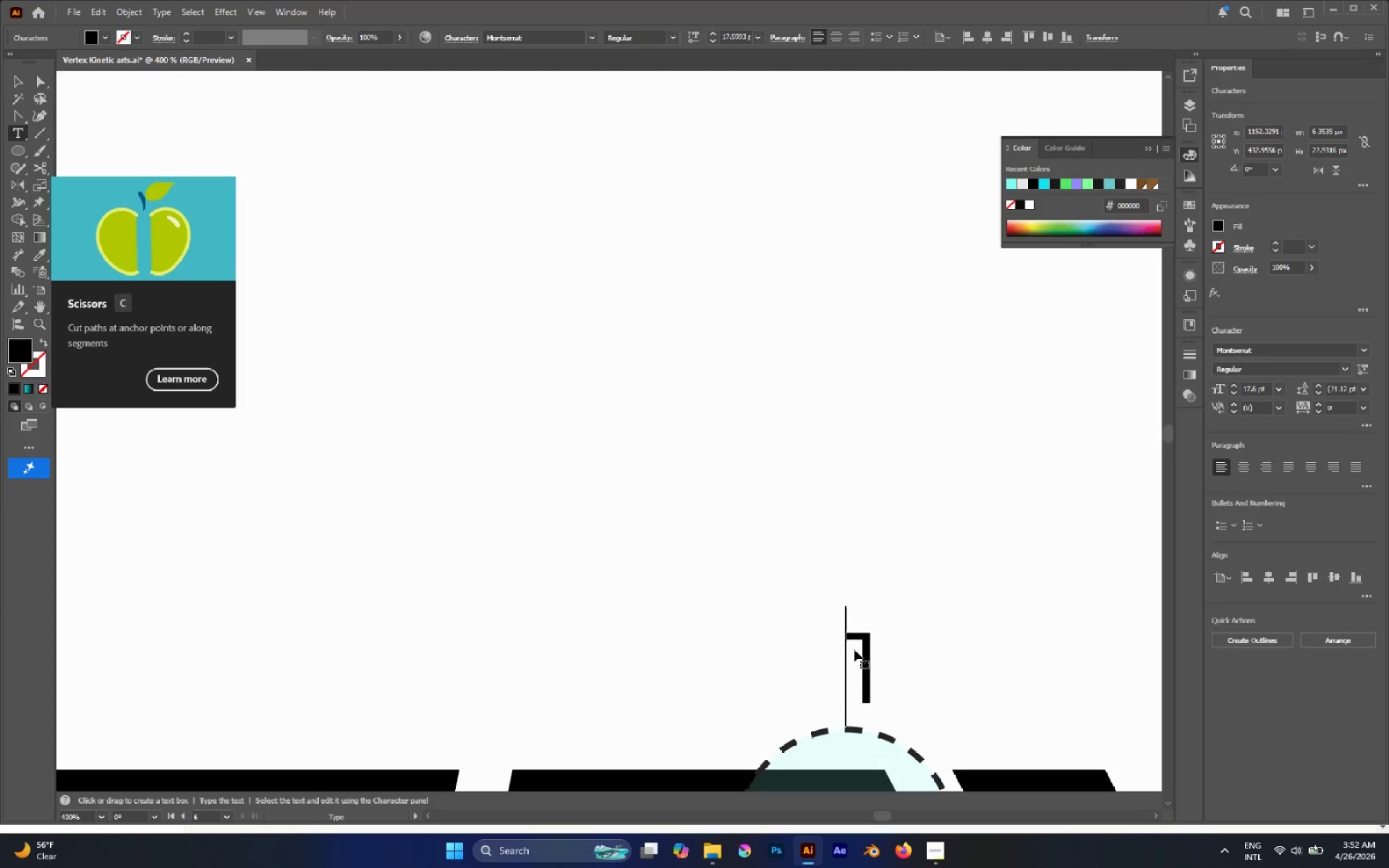 
left_click_drag(start_coordinate=[854, 650], to_coordinate=[872, 657])
 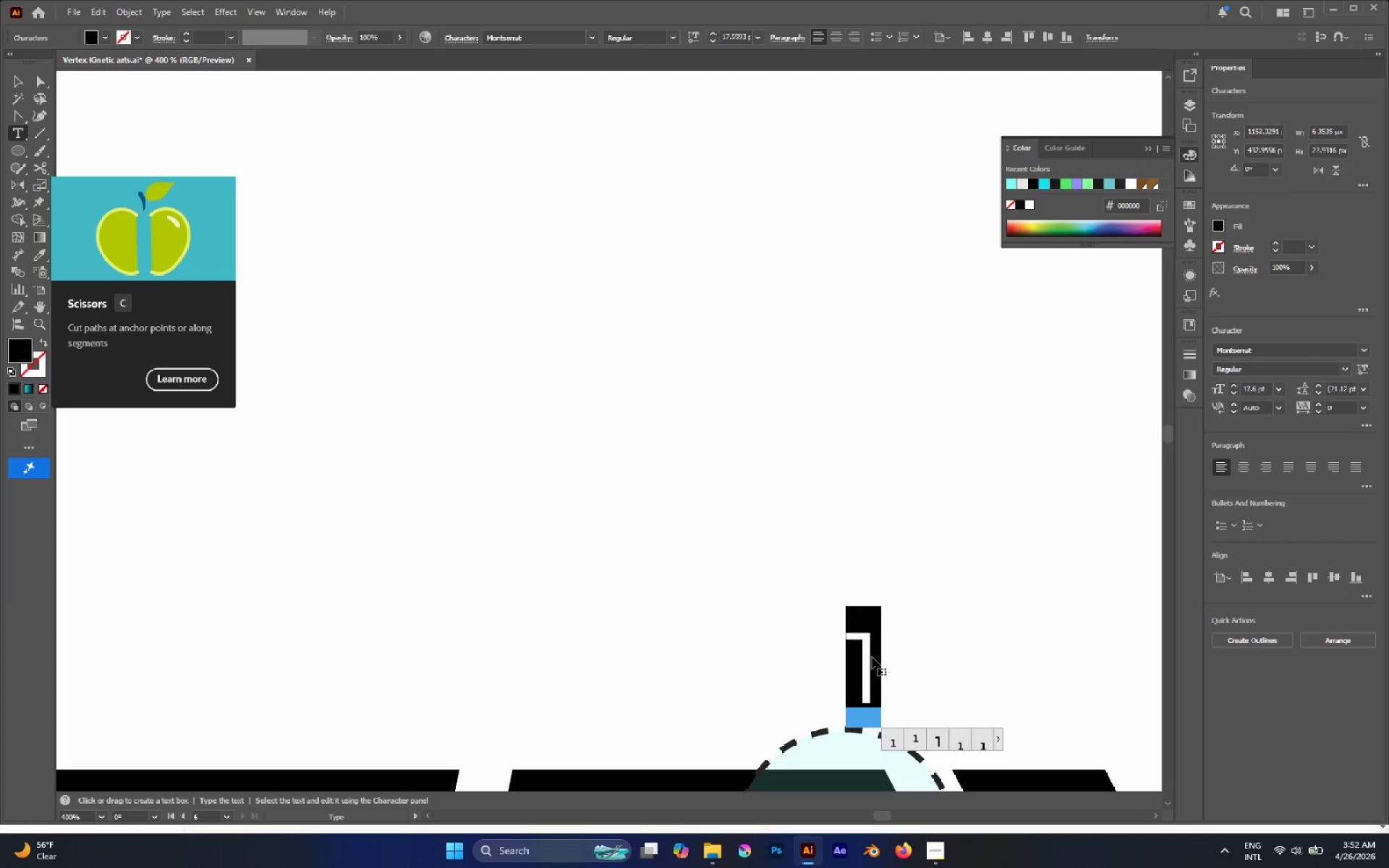 
key(2)
 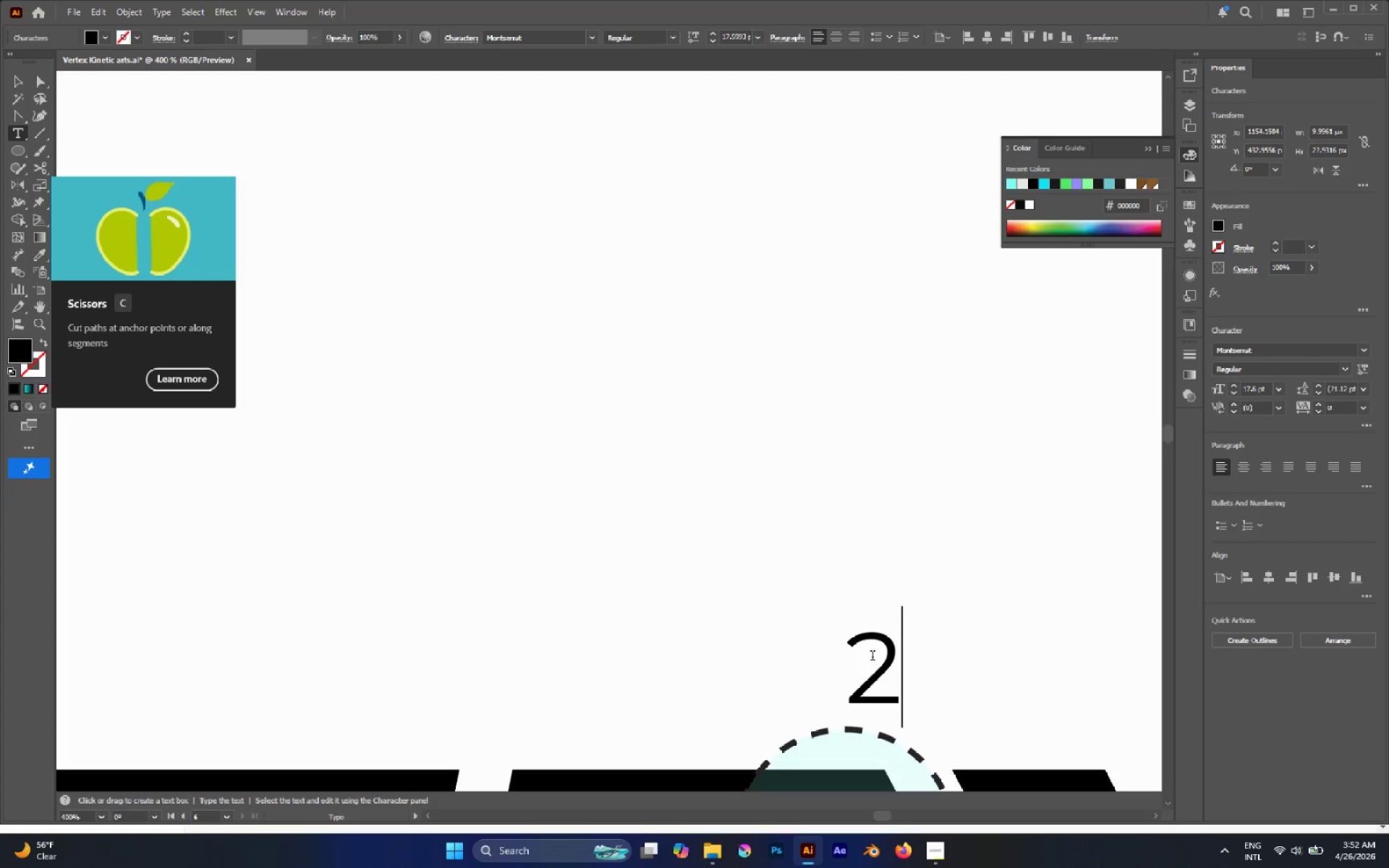 
key(Escape)
 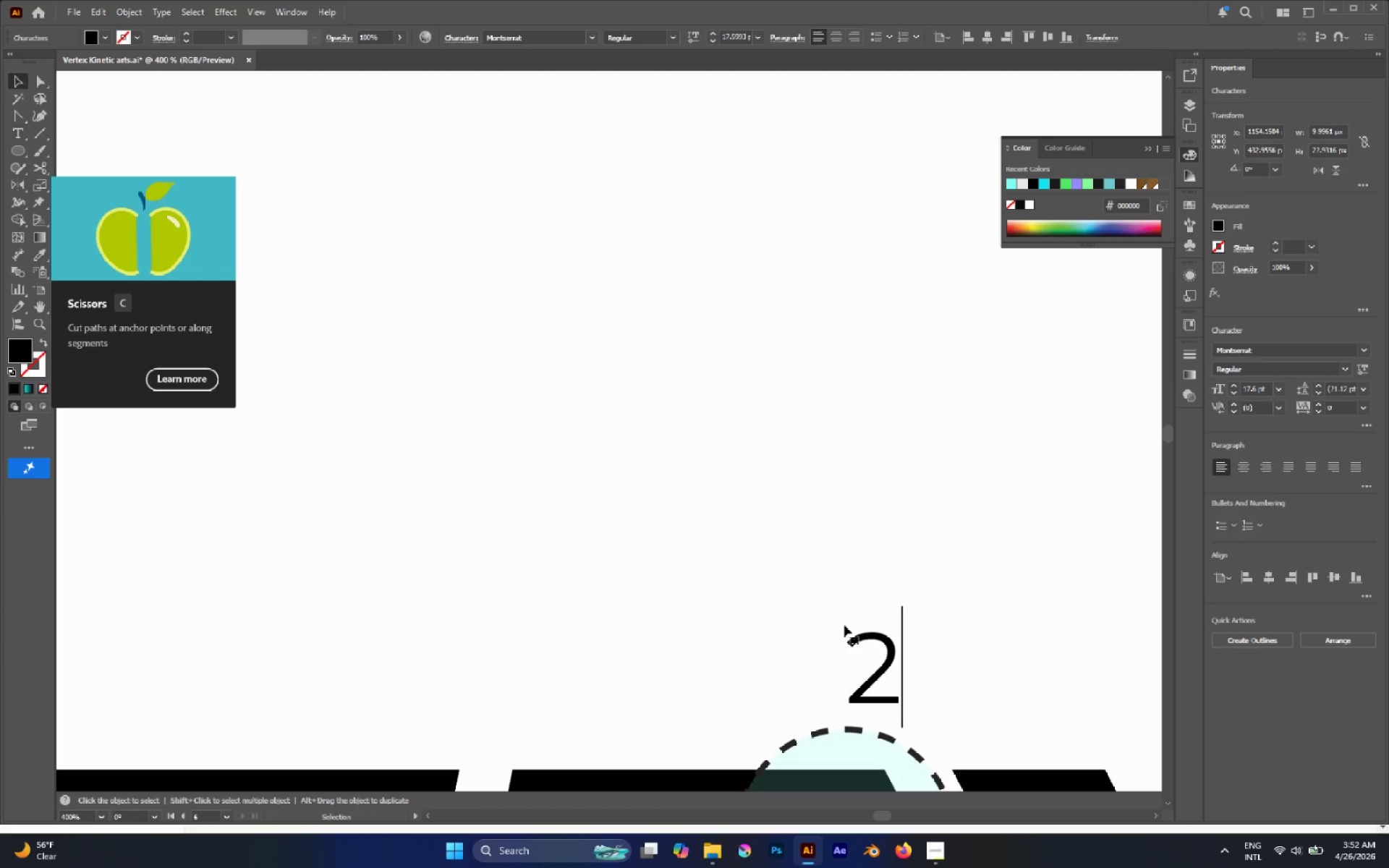 
hold_key(key=AltLeft, duration=0.35)
scroll: coordinate [831, 618], scroll_direction: down, amount: 8.0
 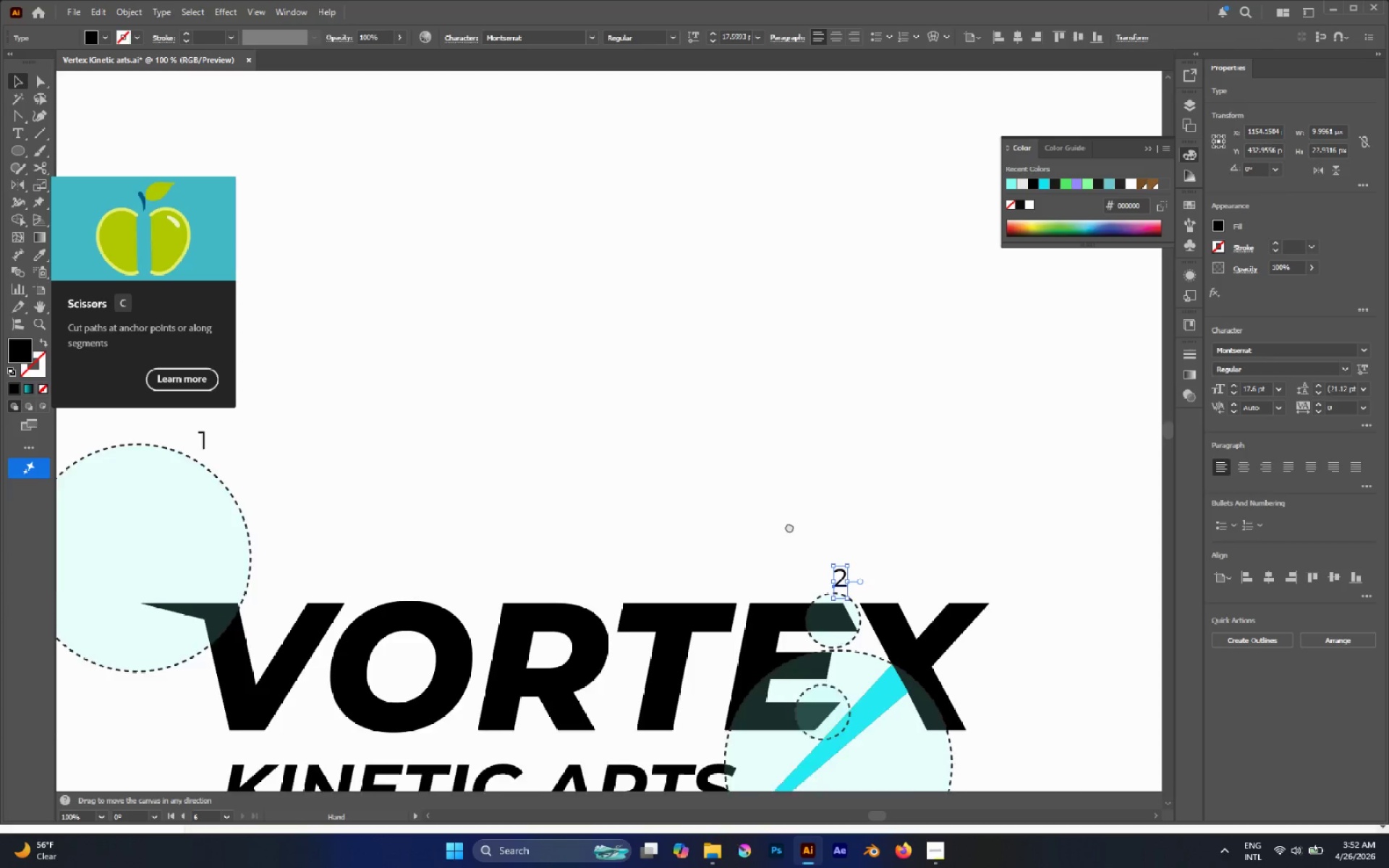 
hold_key(key=AltLeft, duration=0.46)
scroll: coordinate [823, 383], scroll_direction: up, amount: 2.0
 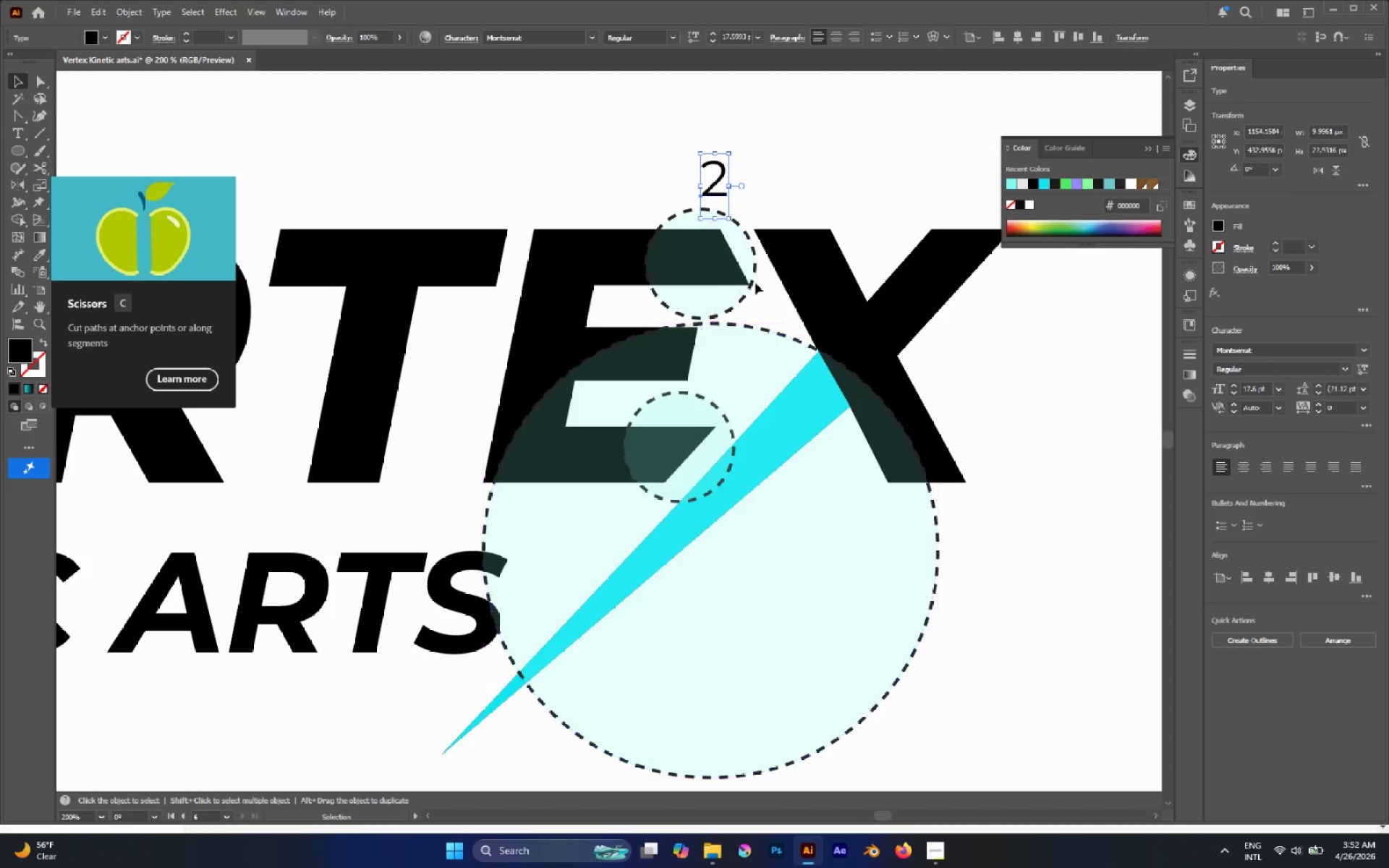 
hold_key(key=AltLeft, duration=3.05)
left_click_drag(start_coordinate=[715, 185], to_coordinate=[722, 404])
 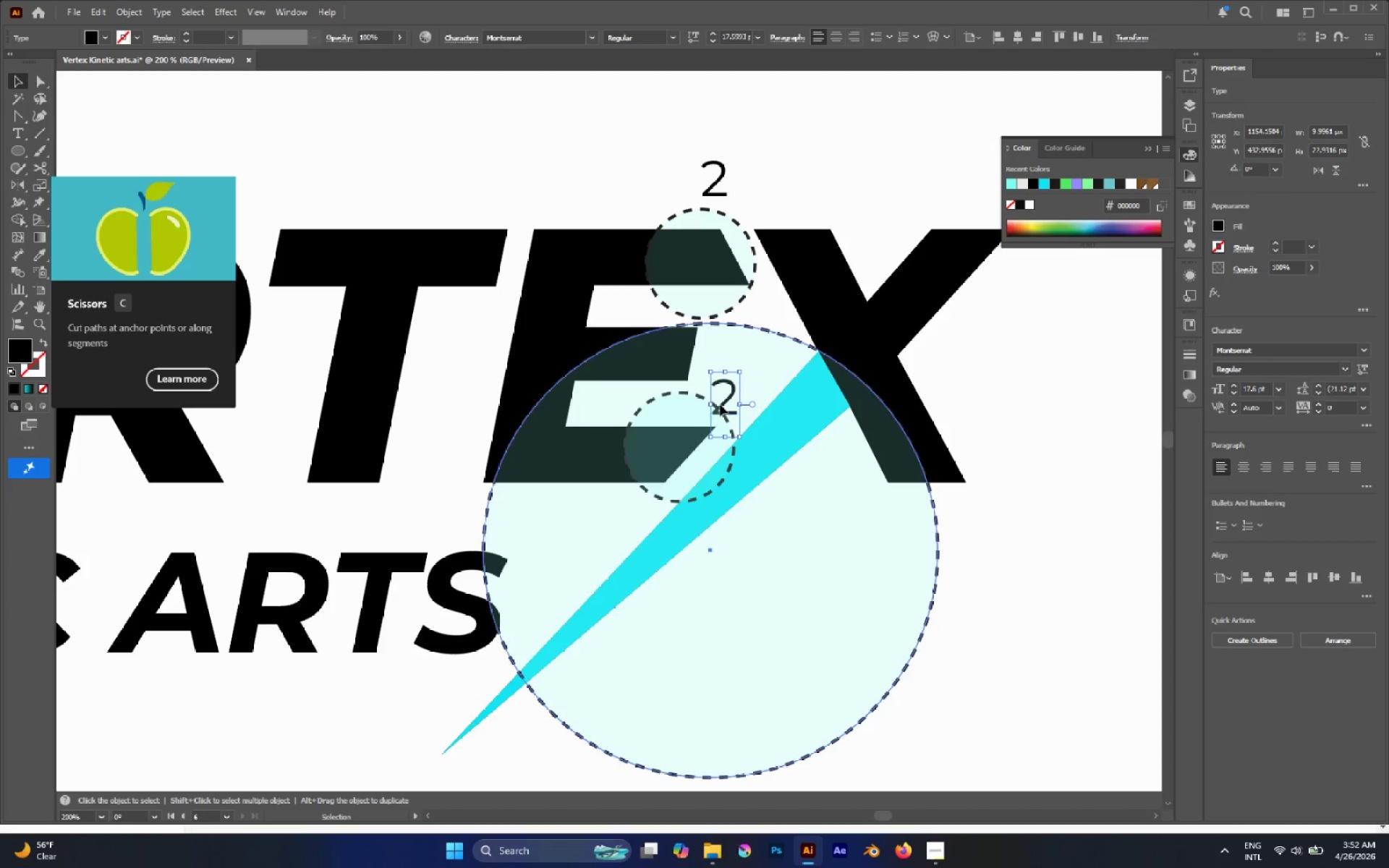 
double_click([720, 404])
 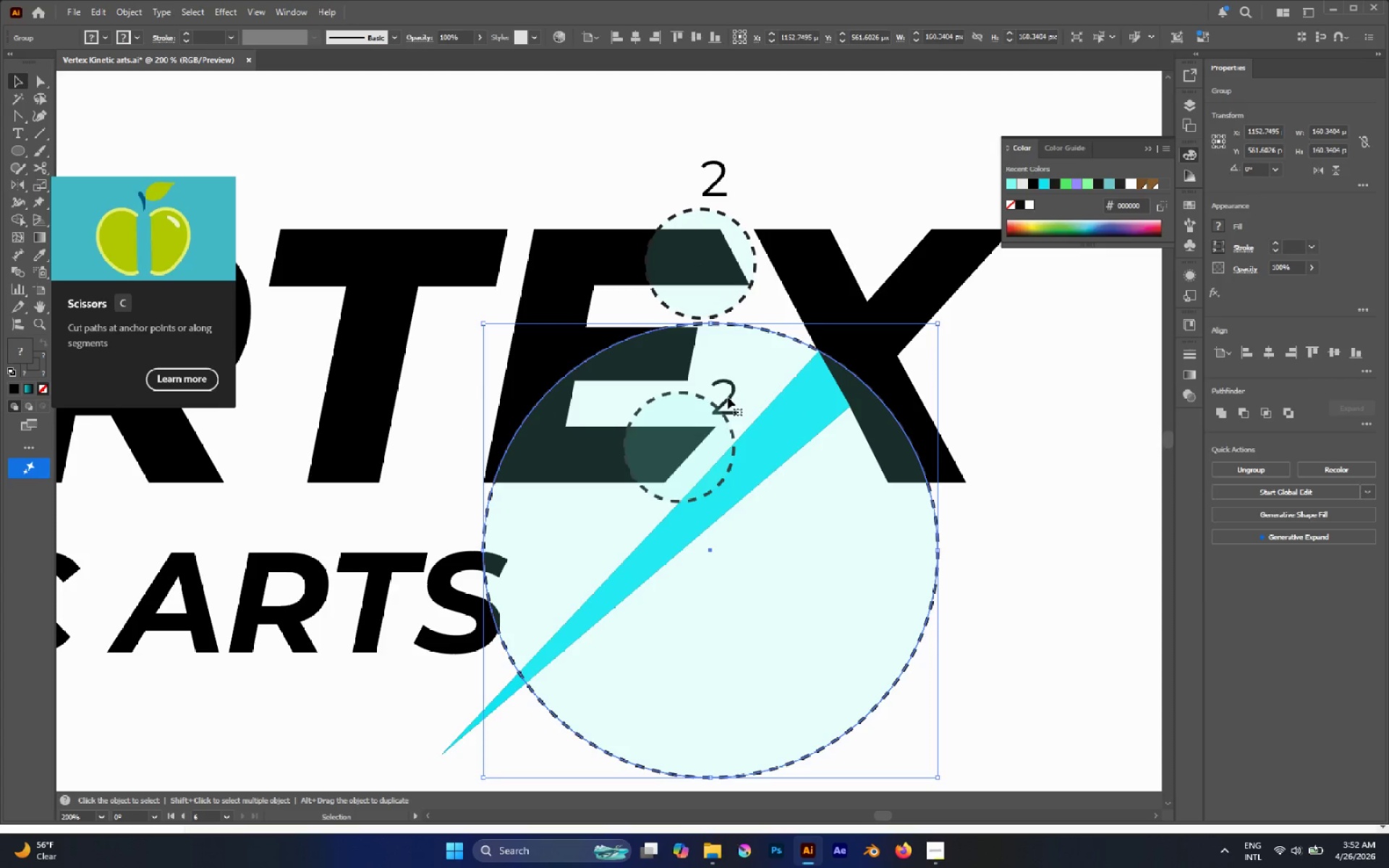 
double_click([728, 397])
 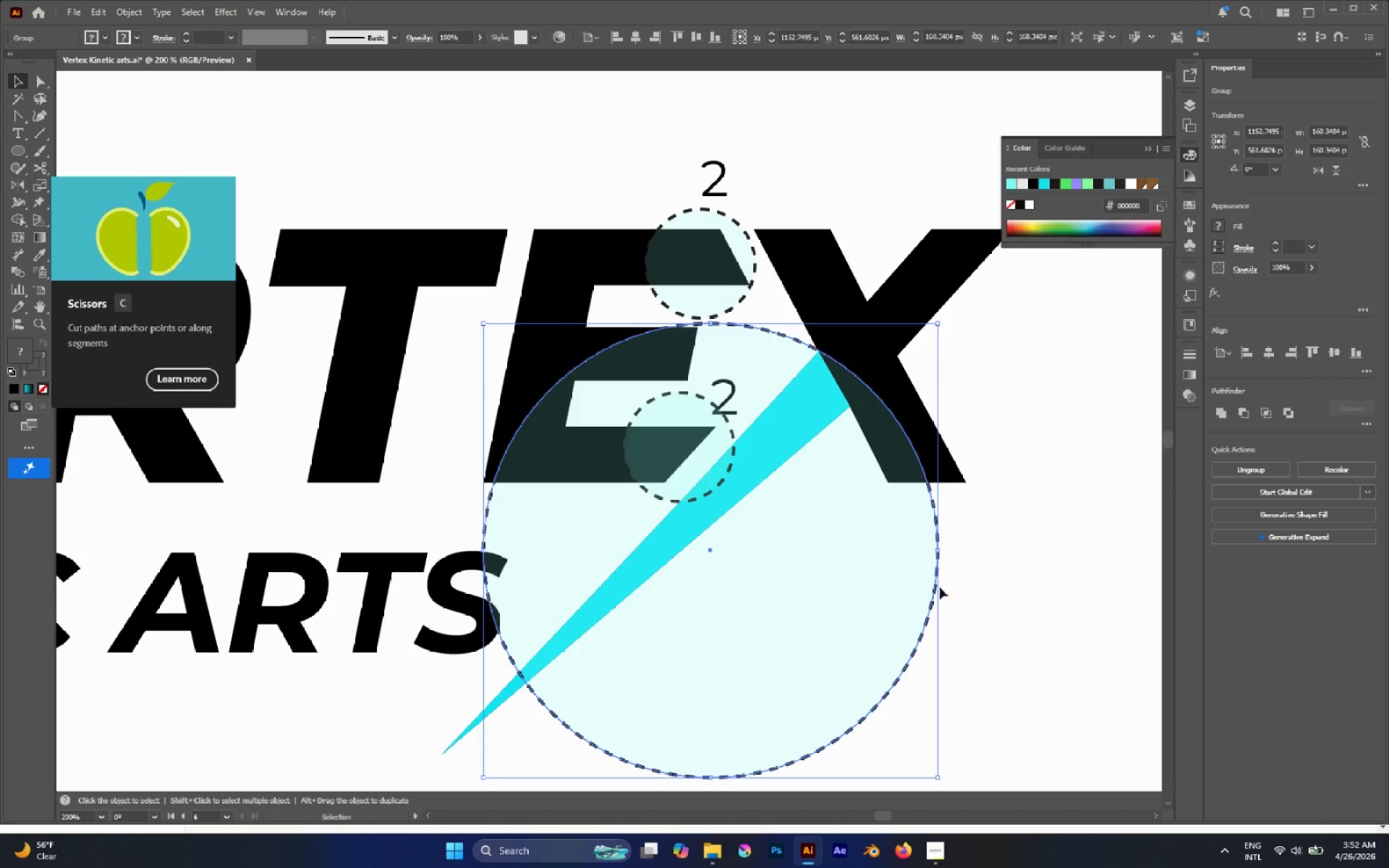 
left_click_drag(start_coordinate=[976, 600], to_coordinate=[865, 612])
 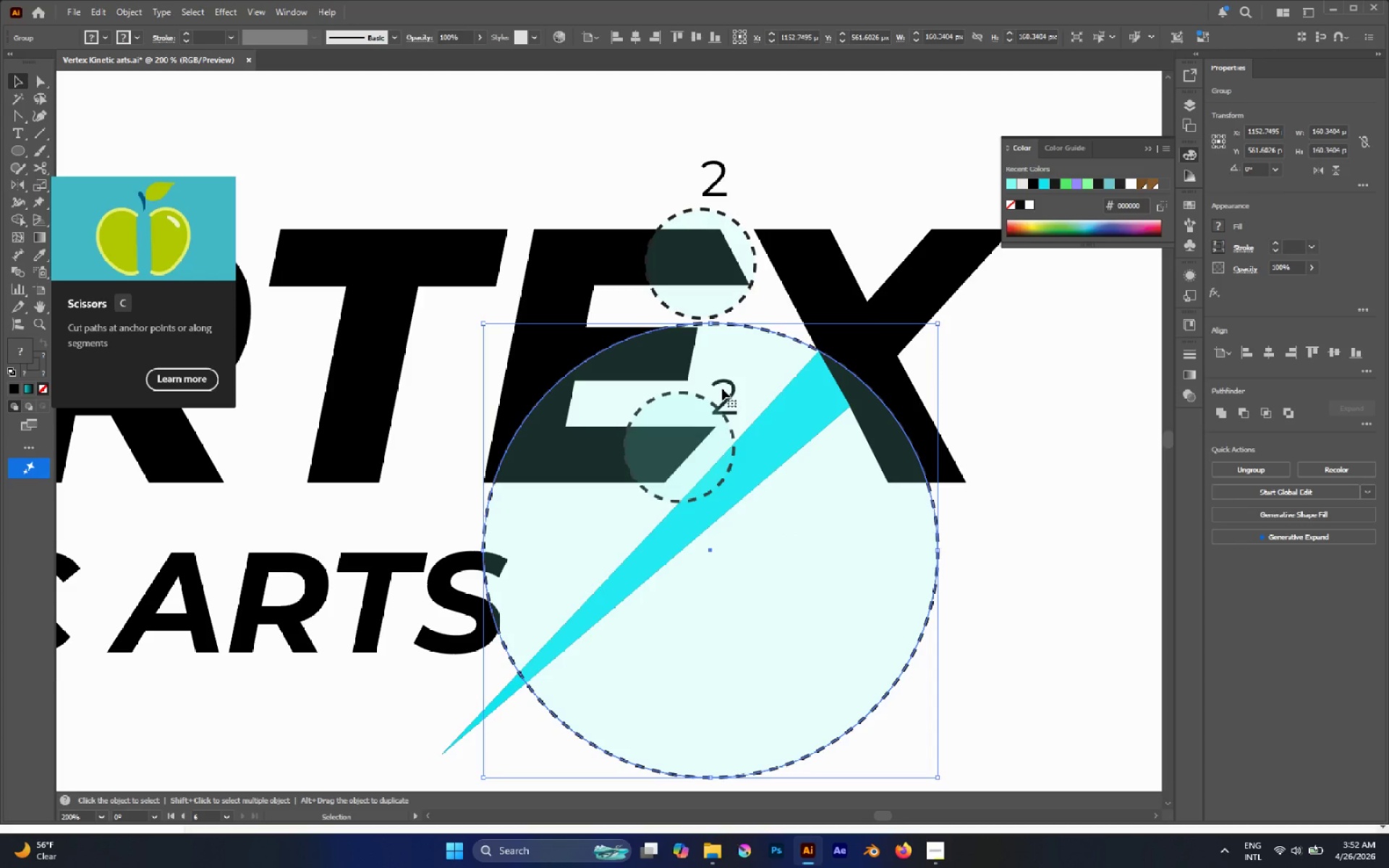 
key(Control+Y)
 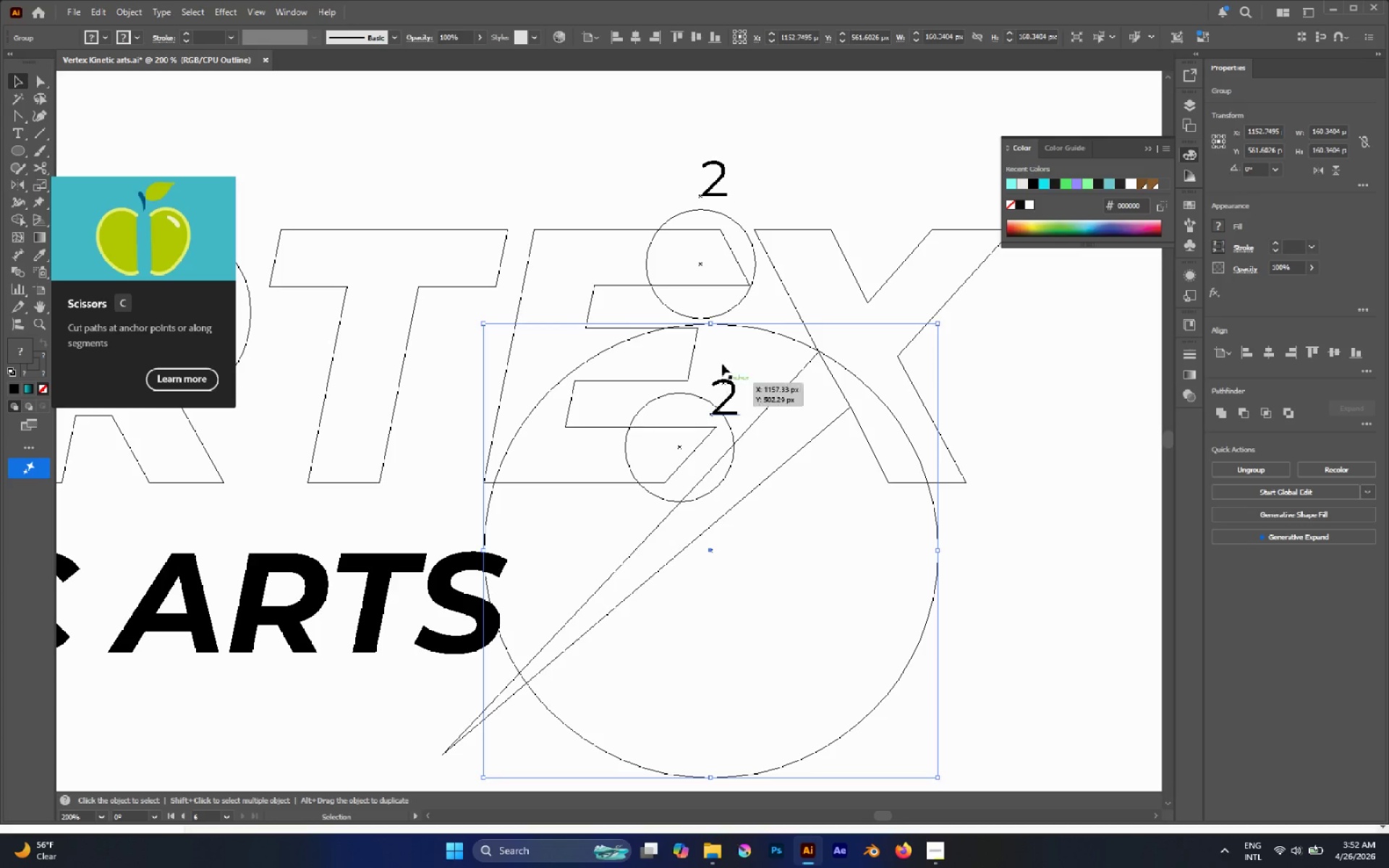 
type(t3)
key(Escape)
 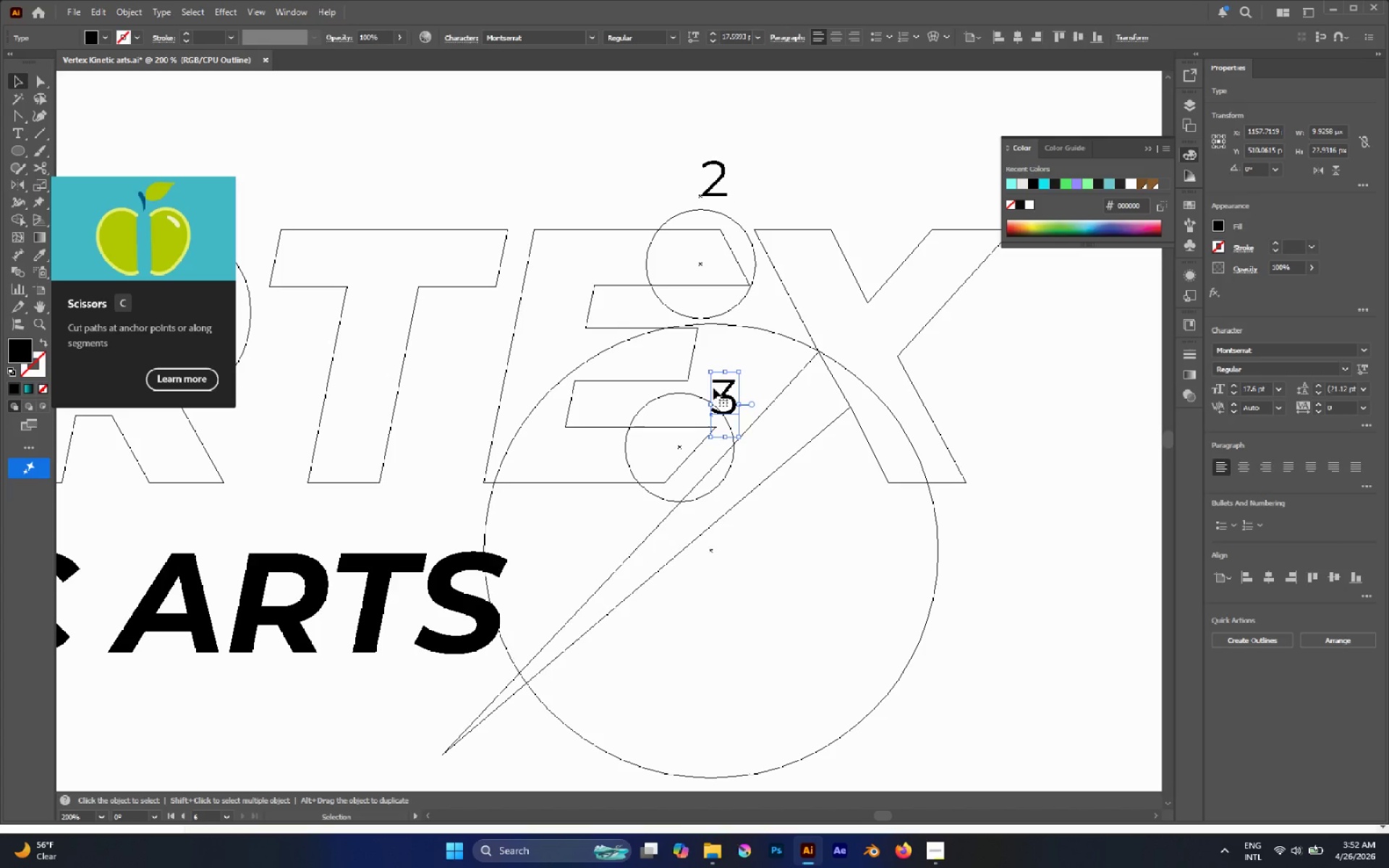 
left_click_drag(start_coordinate=[725, 392], to_coordinate=[715, 388])
 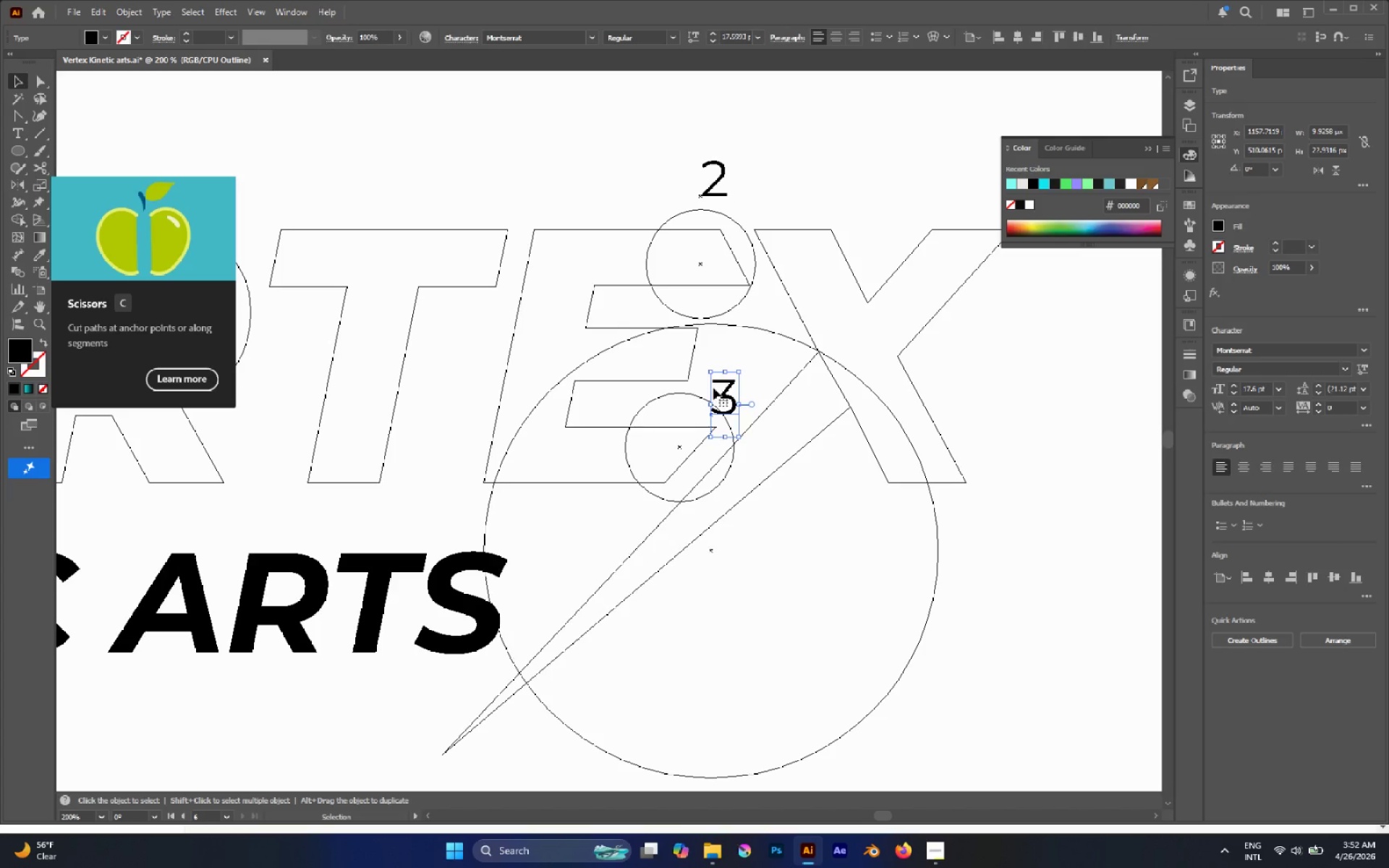 
key(Control+Y)
 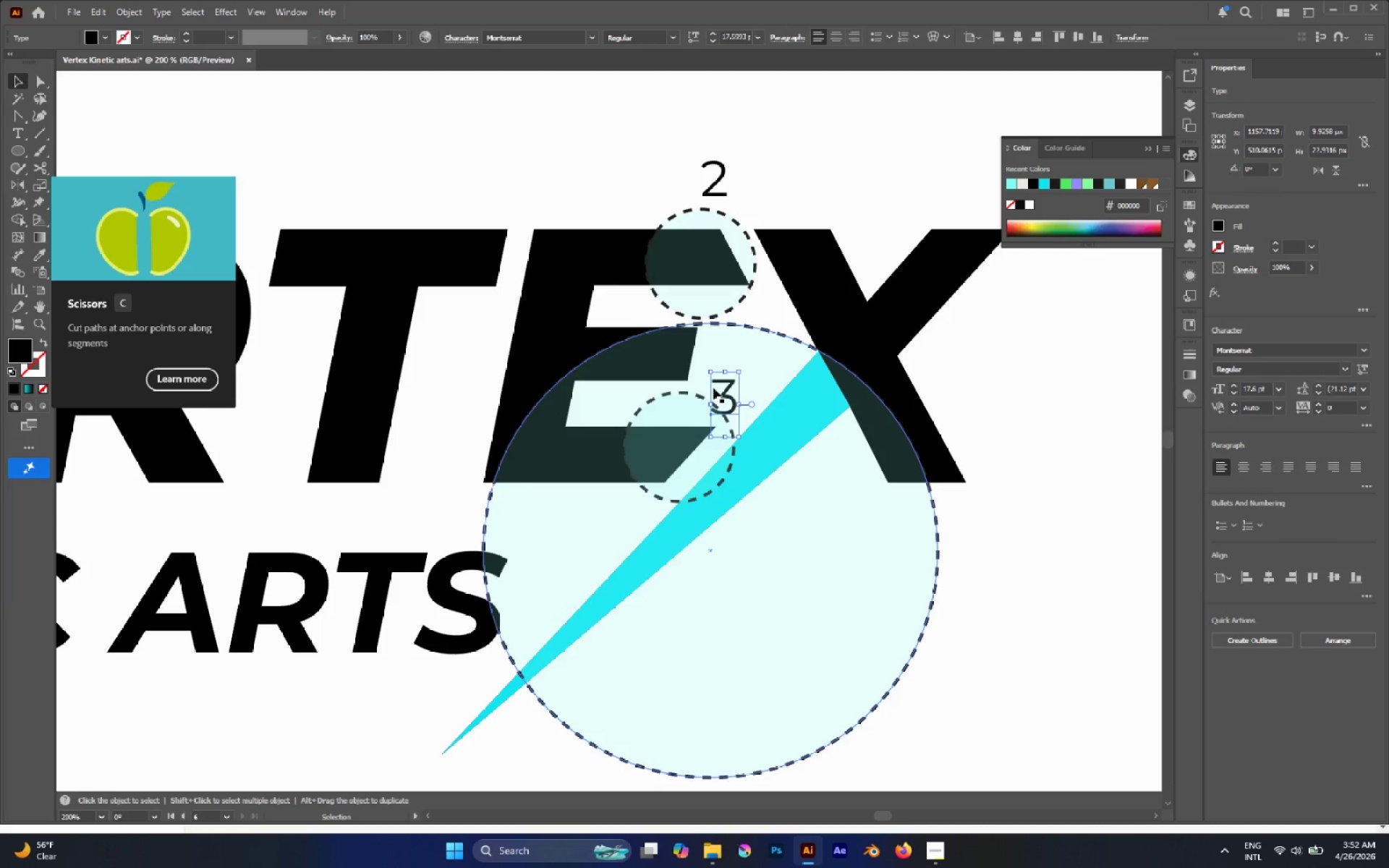 
hold_key(key=AltLeft, duration=2.54)
 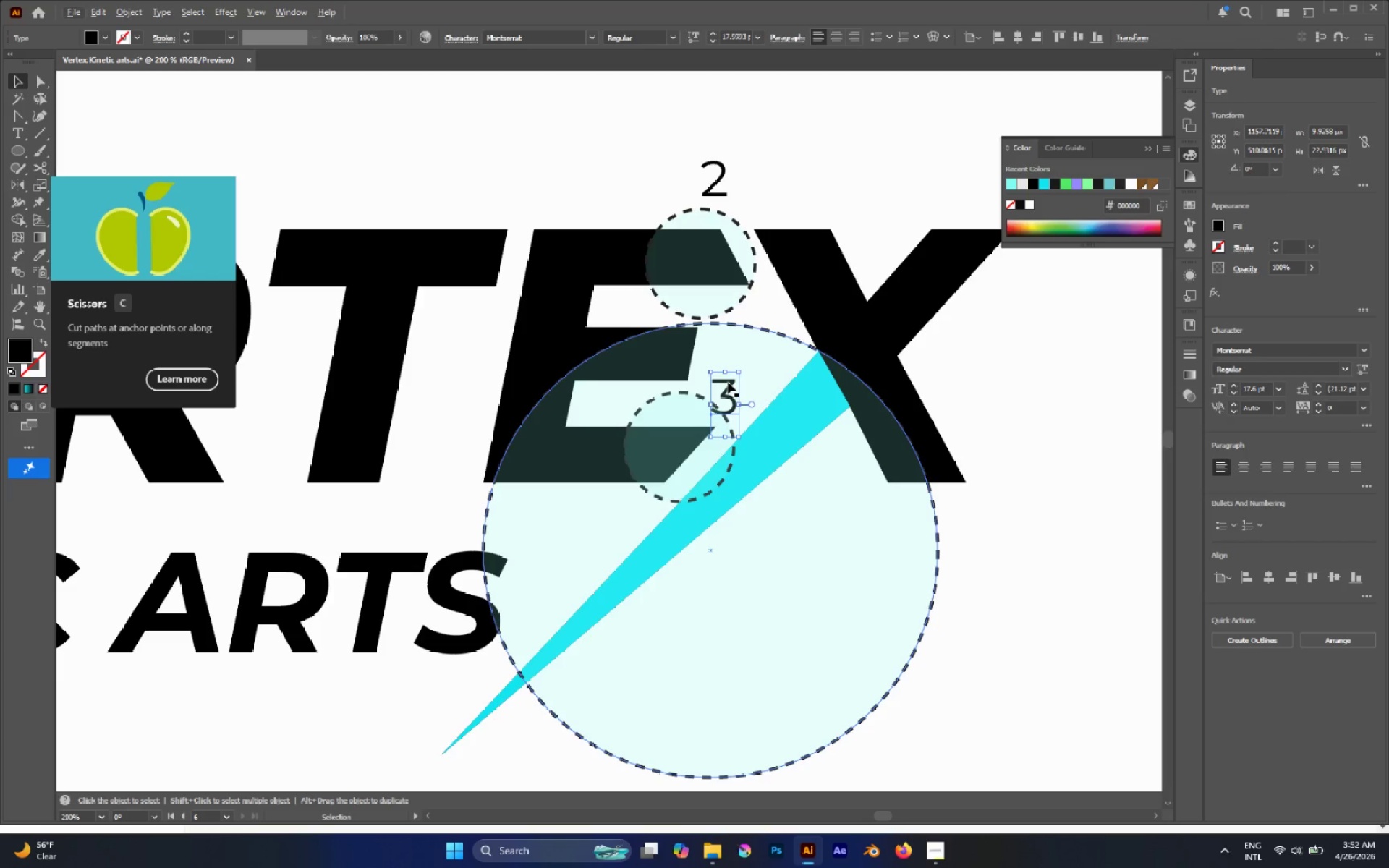 
hold_key(key=AltLeft, duration=0.38)
scroll: coordinate [728, 353], scroll_direction: down, amount: 2.0
 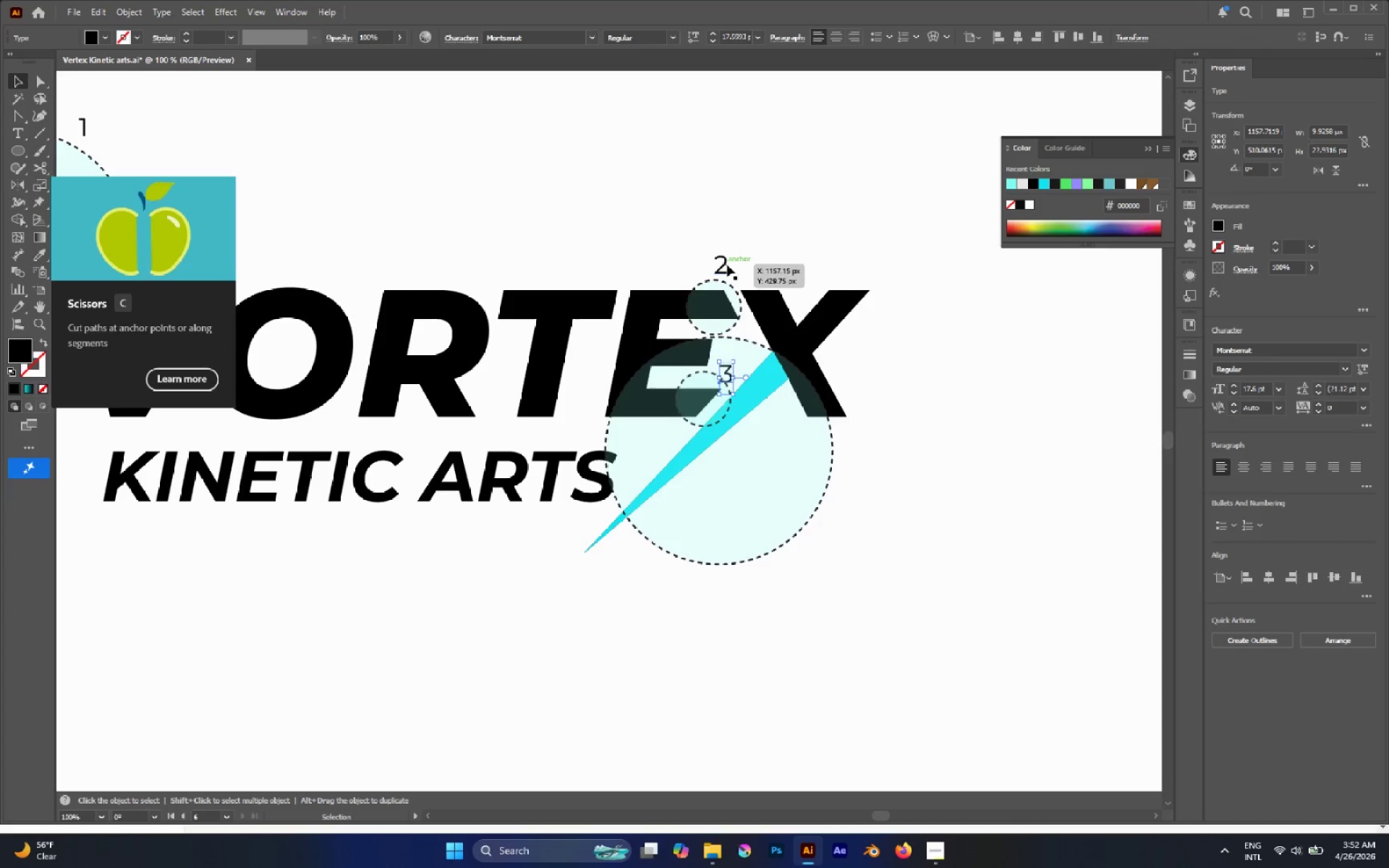 
left_click_drag(start_coordinate=[726, 264], to_coordinate=[627, 538])
 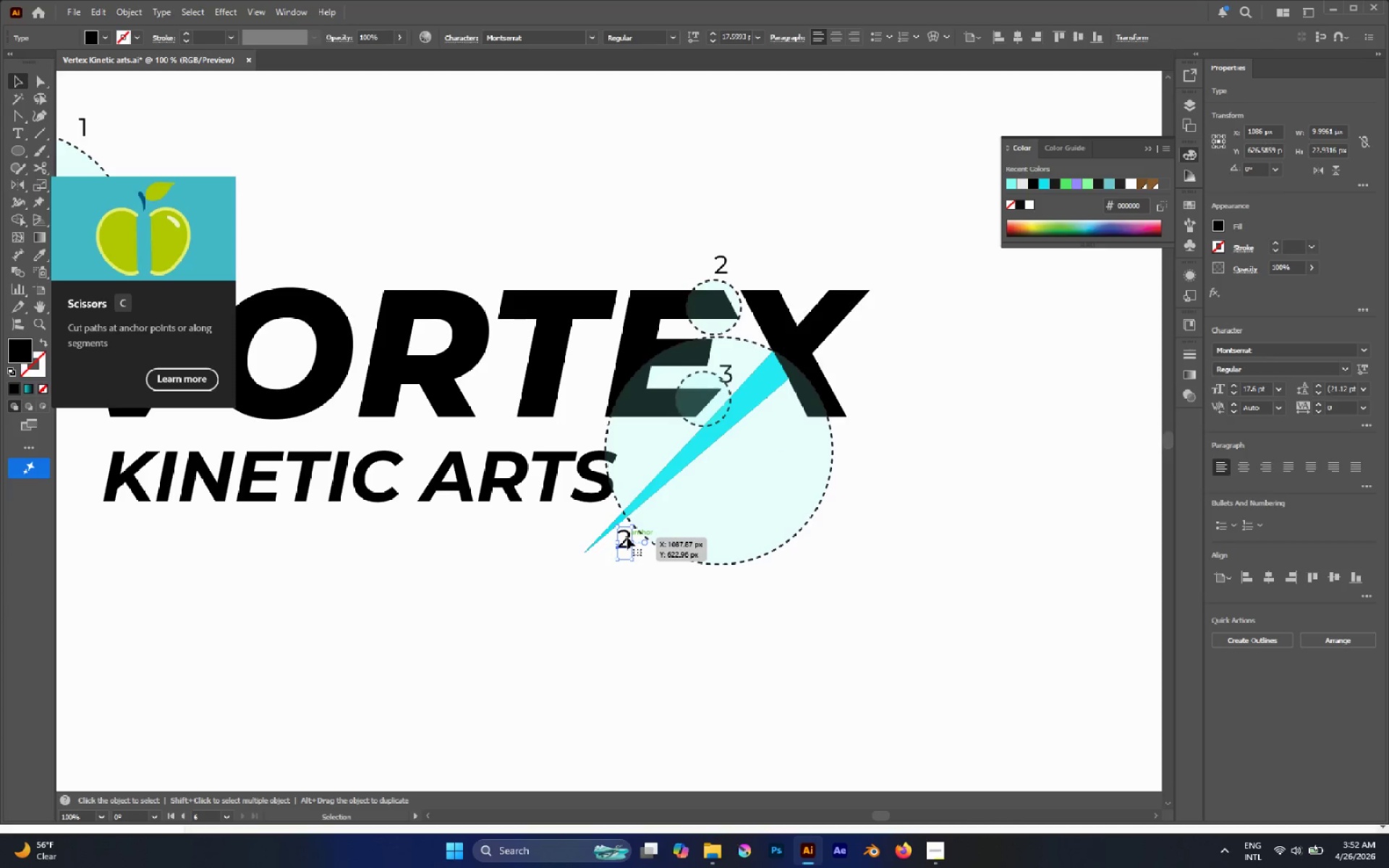 
hold_key(key=AltLeft, duration=2.88)
 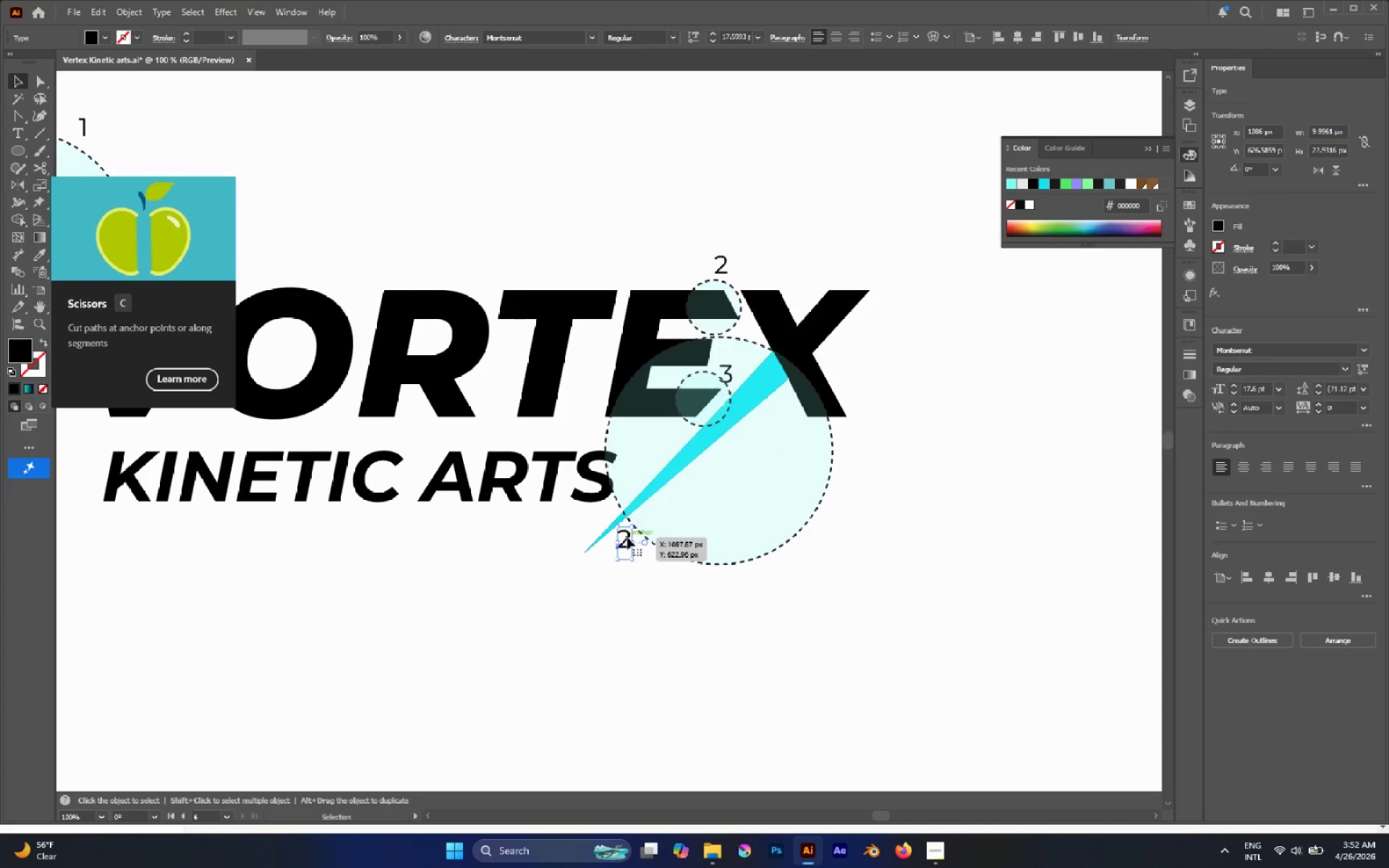 
double_click([627, 537])
 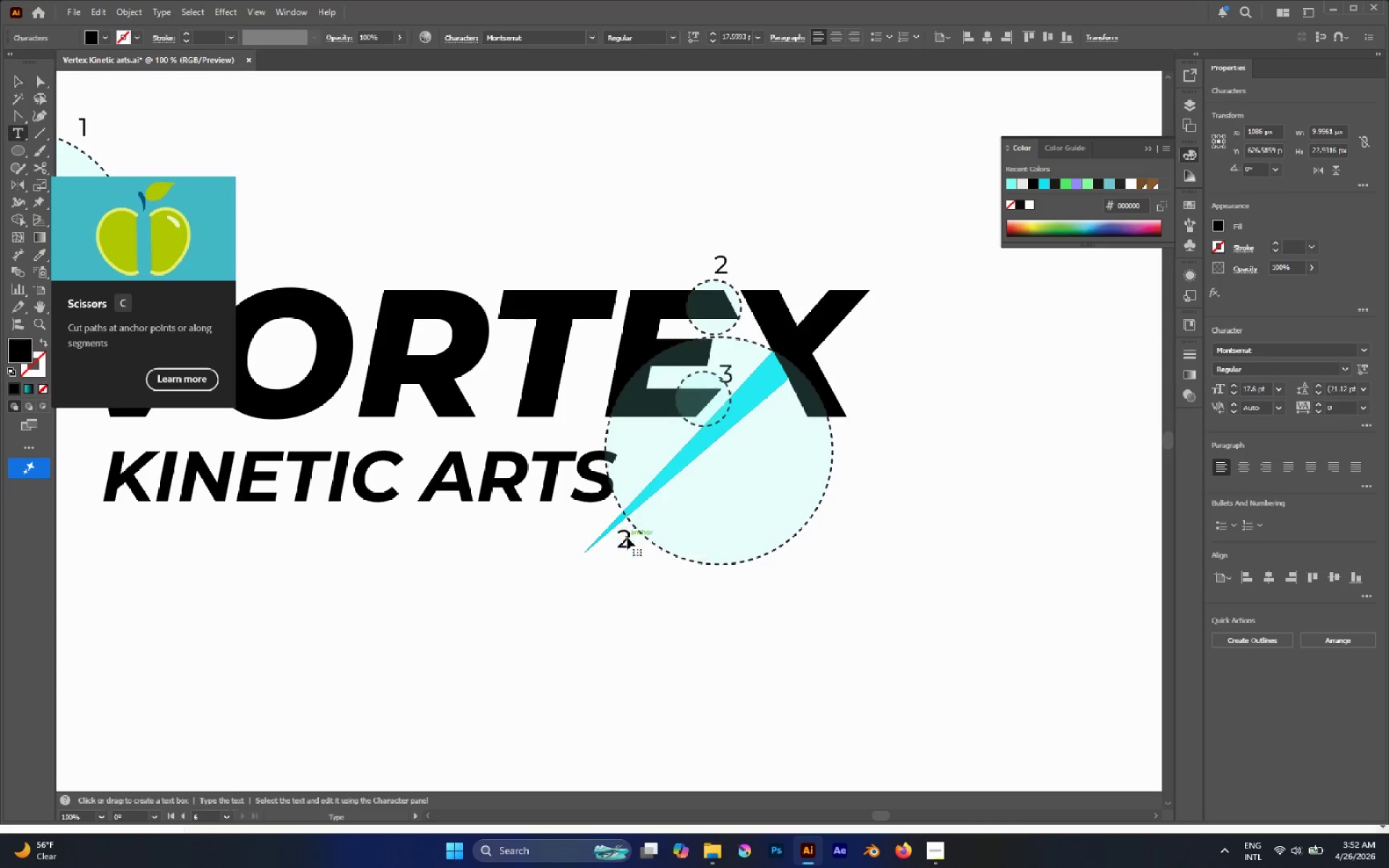 
triple_click([627, 537])
 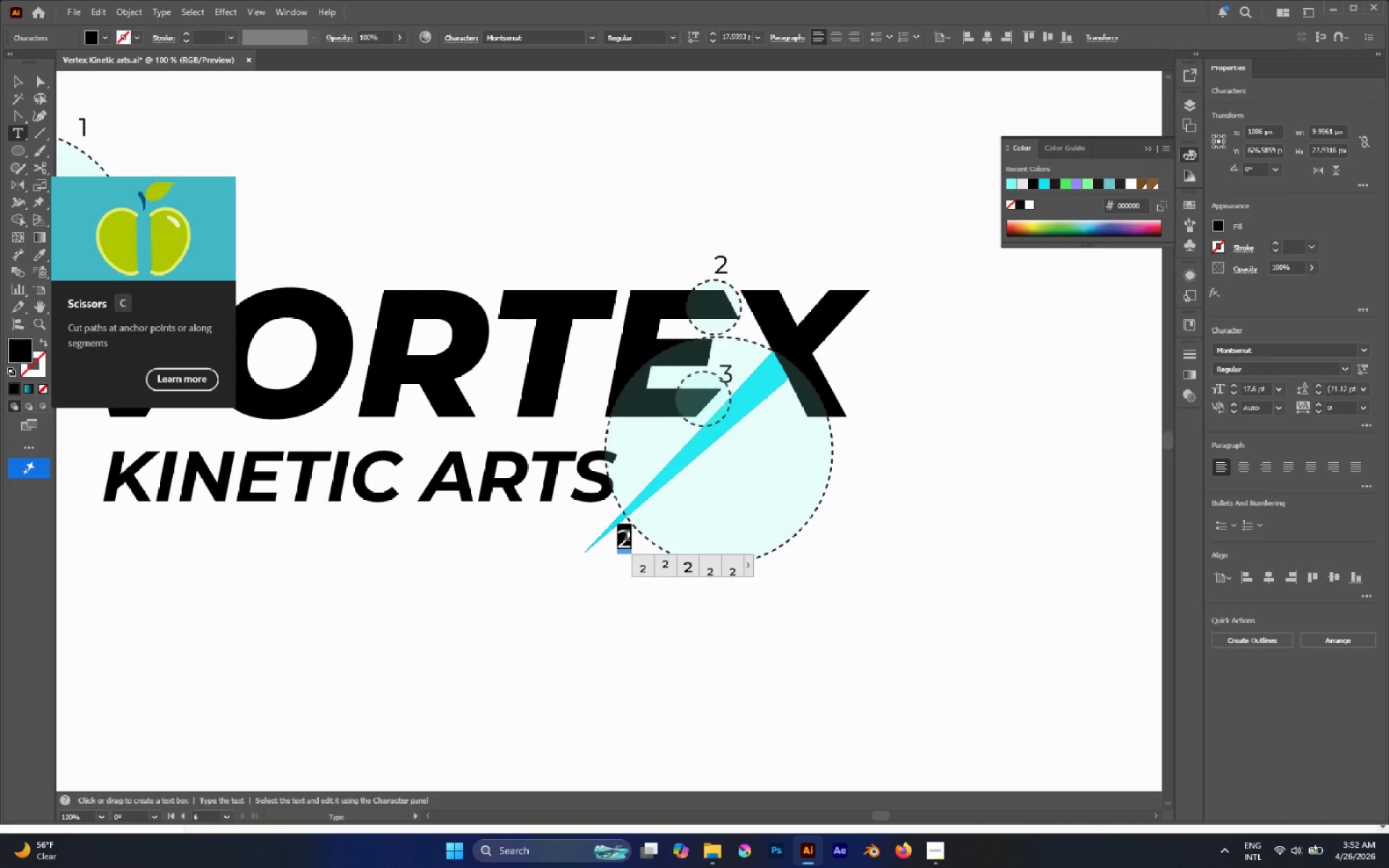 
key(4)
 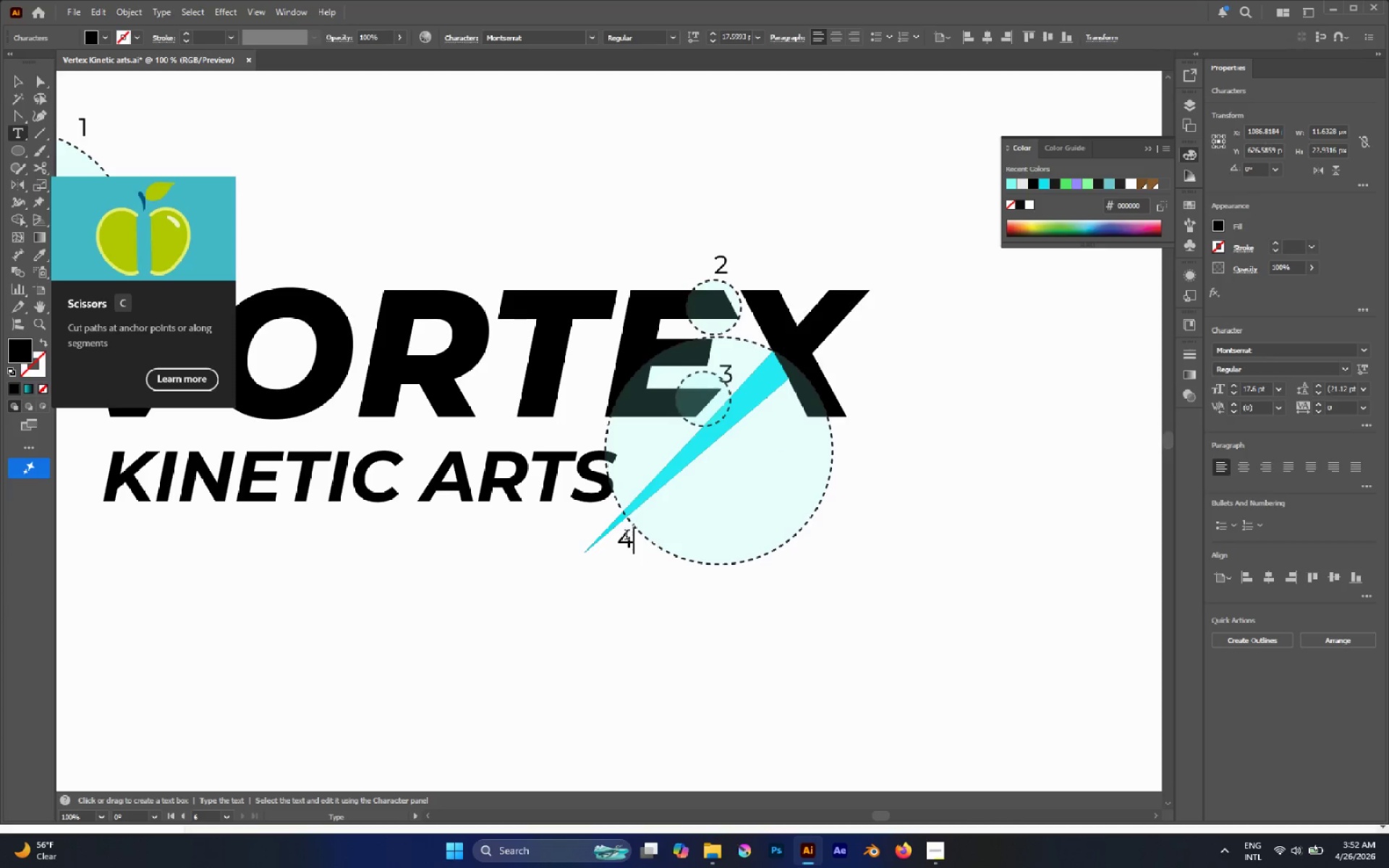 
key(Escape)
 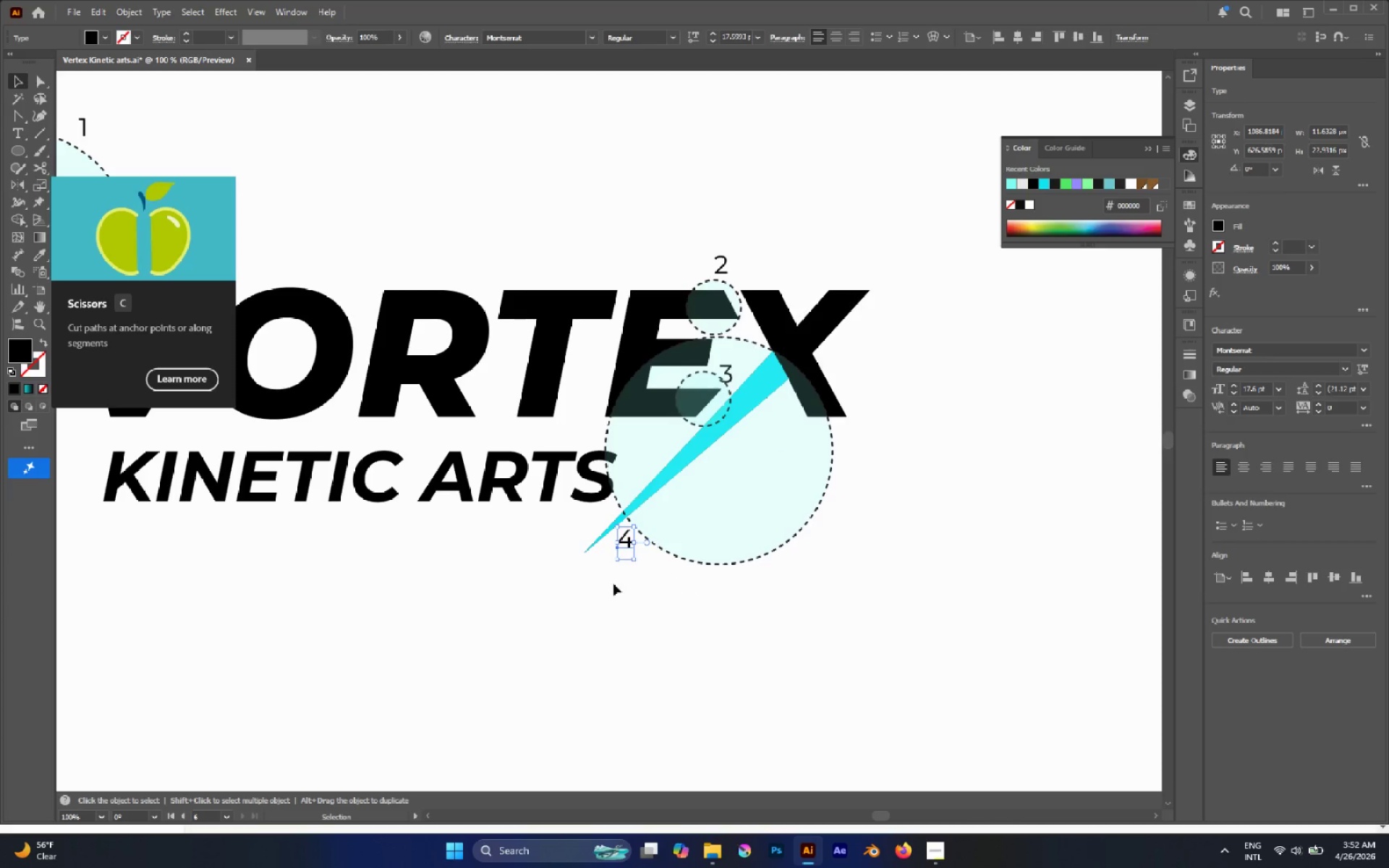 
left_click_drag(start_coordinate=[610, 584], to_coordinate=[613, 588])
 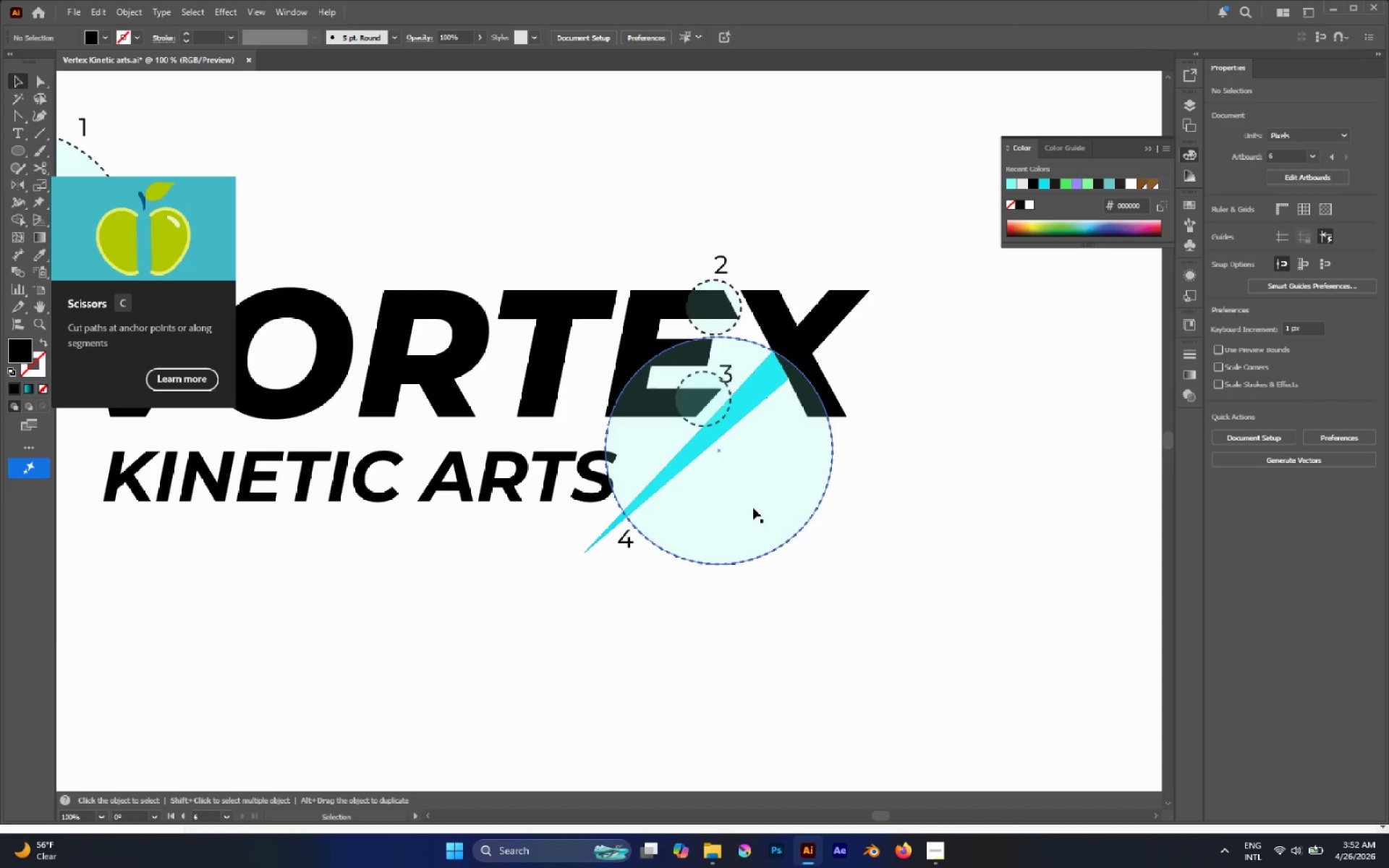 
hold_key(key=AltLeft, duration=1.78)
scroll: coordinate [741, 486], scroll_direction: none, amount: 0.0
 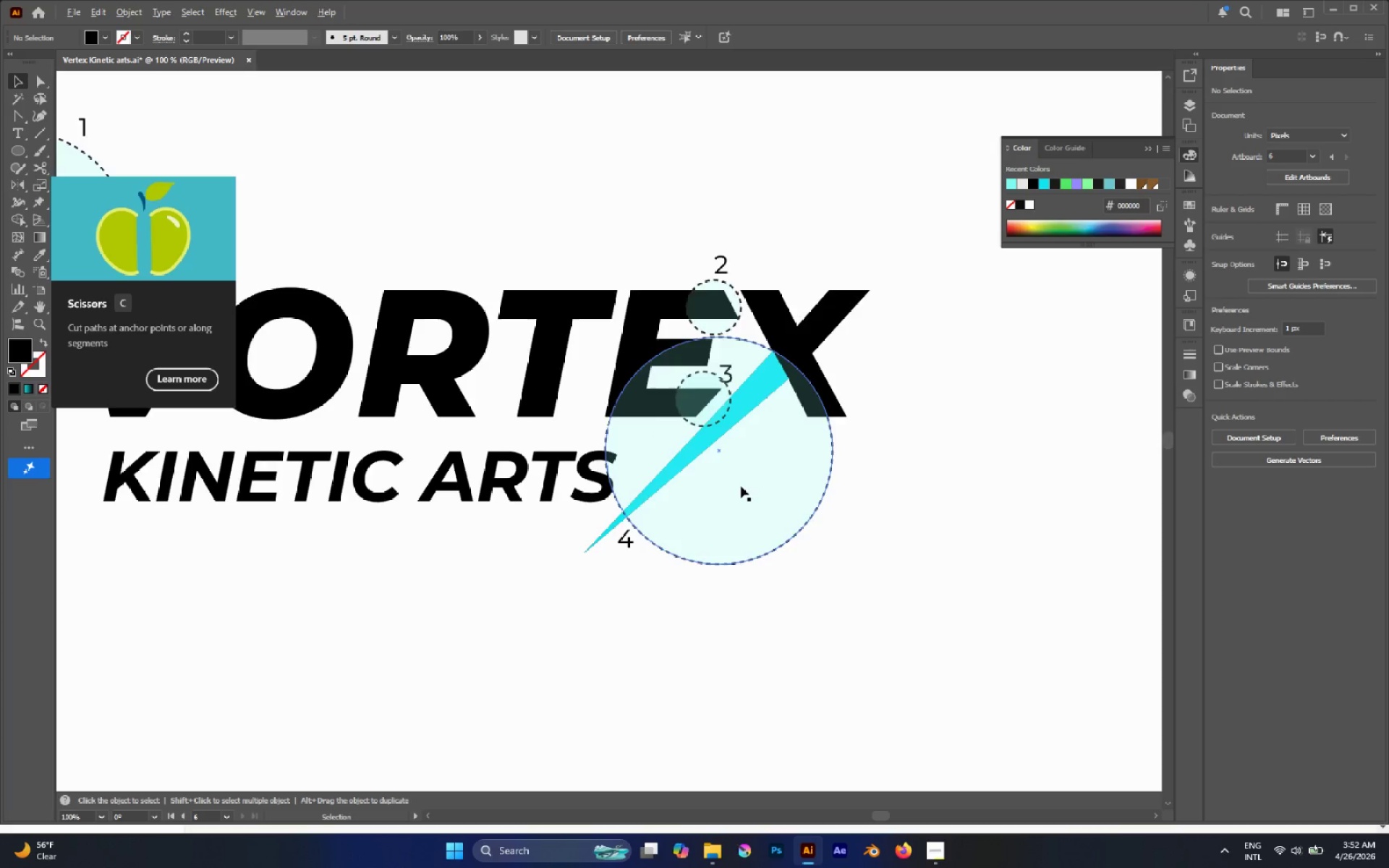 
scroll: coordinate [741, 486], scroll_direction: down, amount: 1.0
 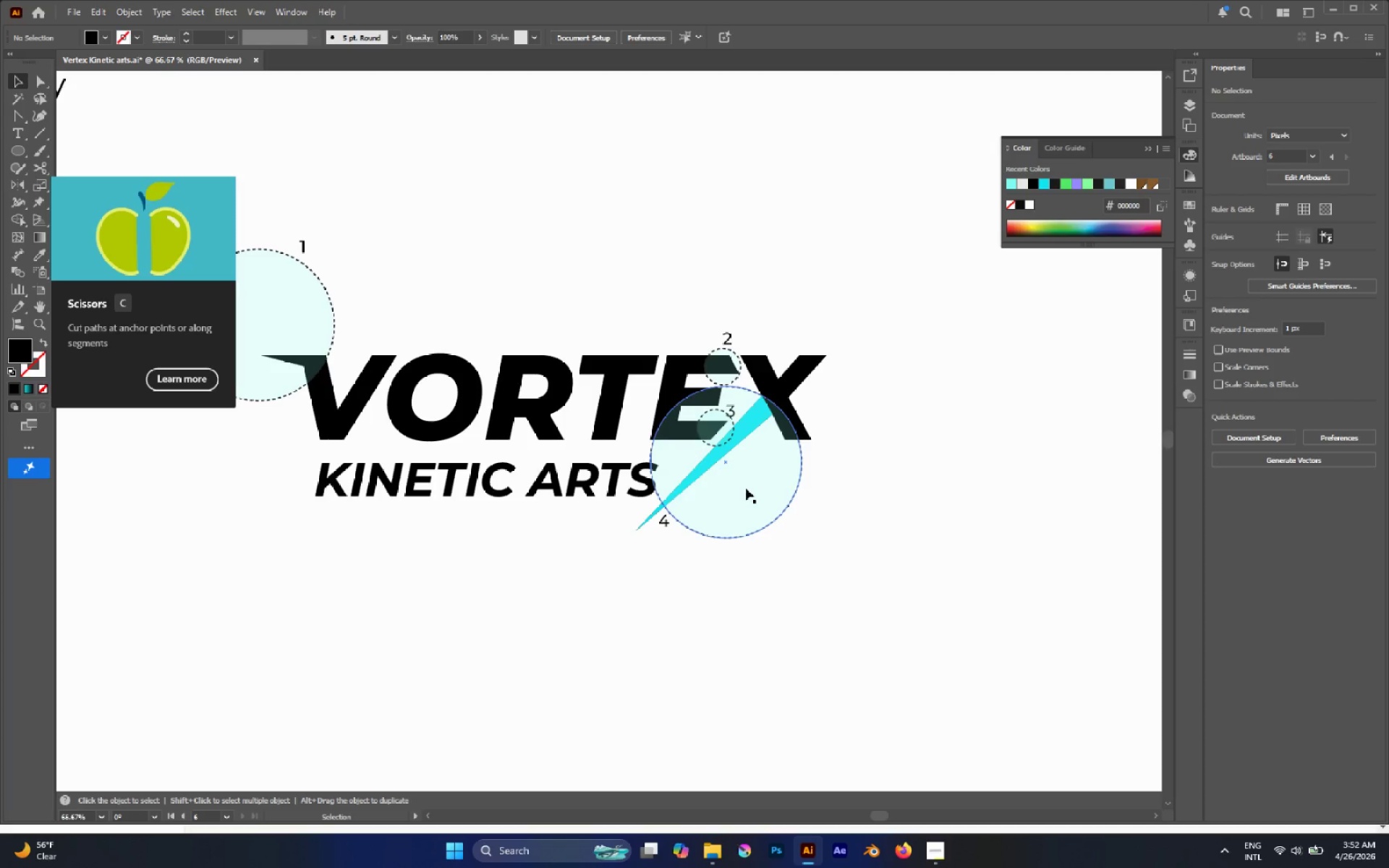 
left_click([747, 488])
 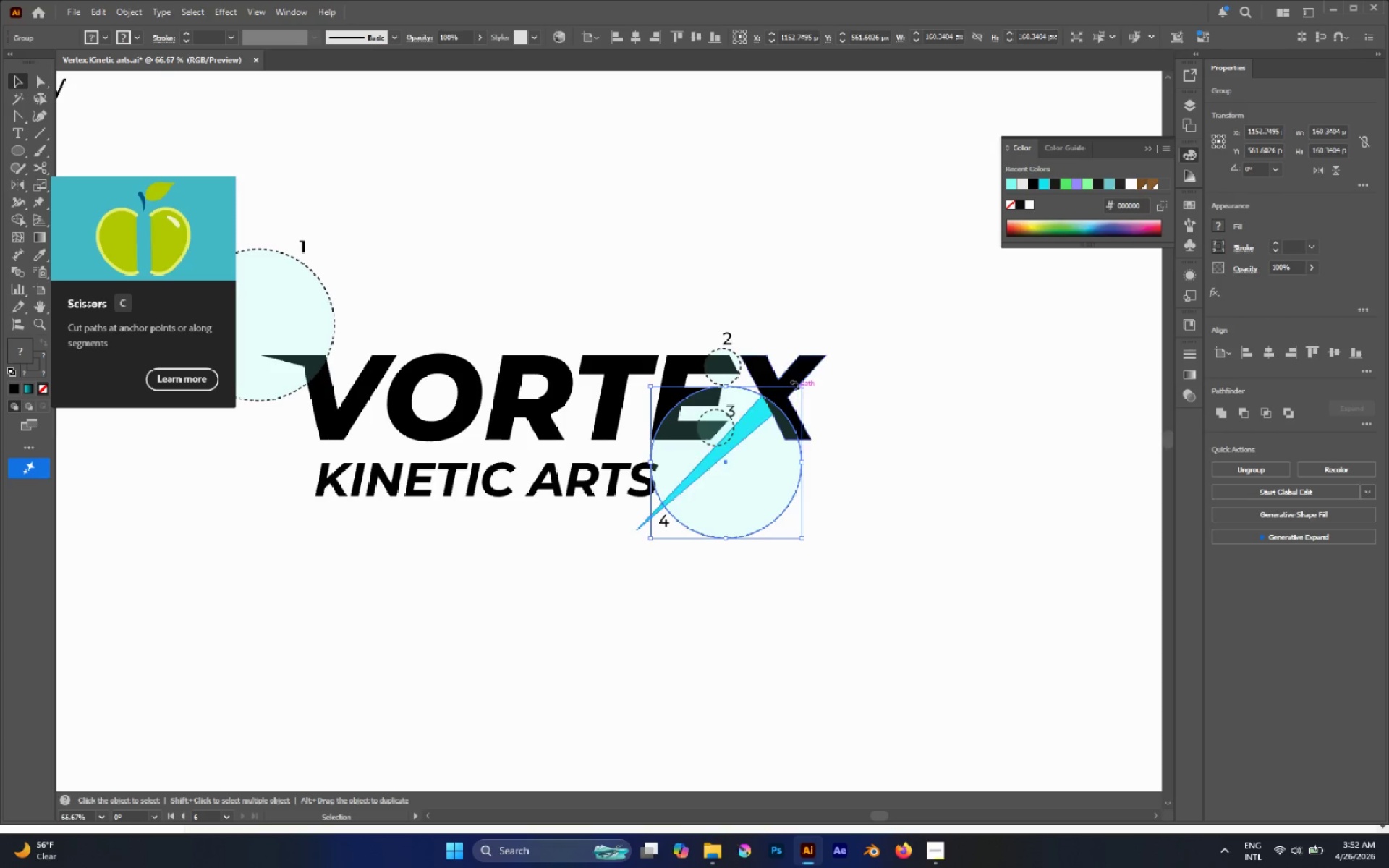 
hold_key(key=CapsLock, duration=1.37)
 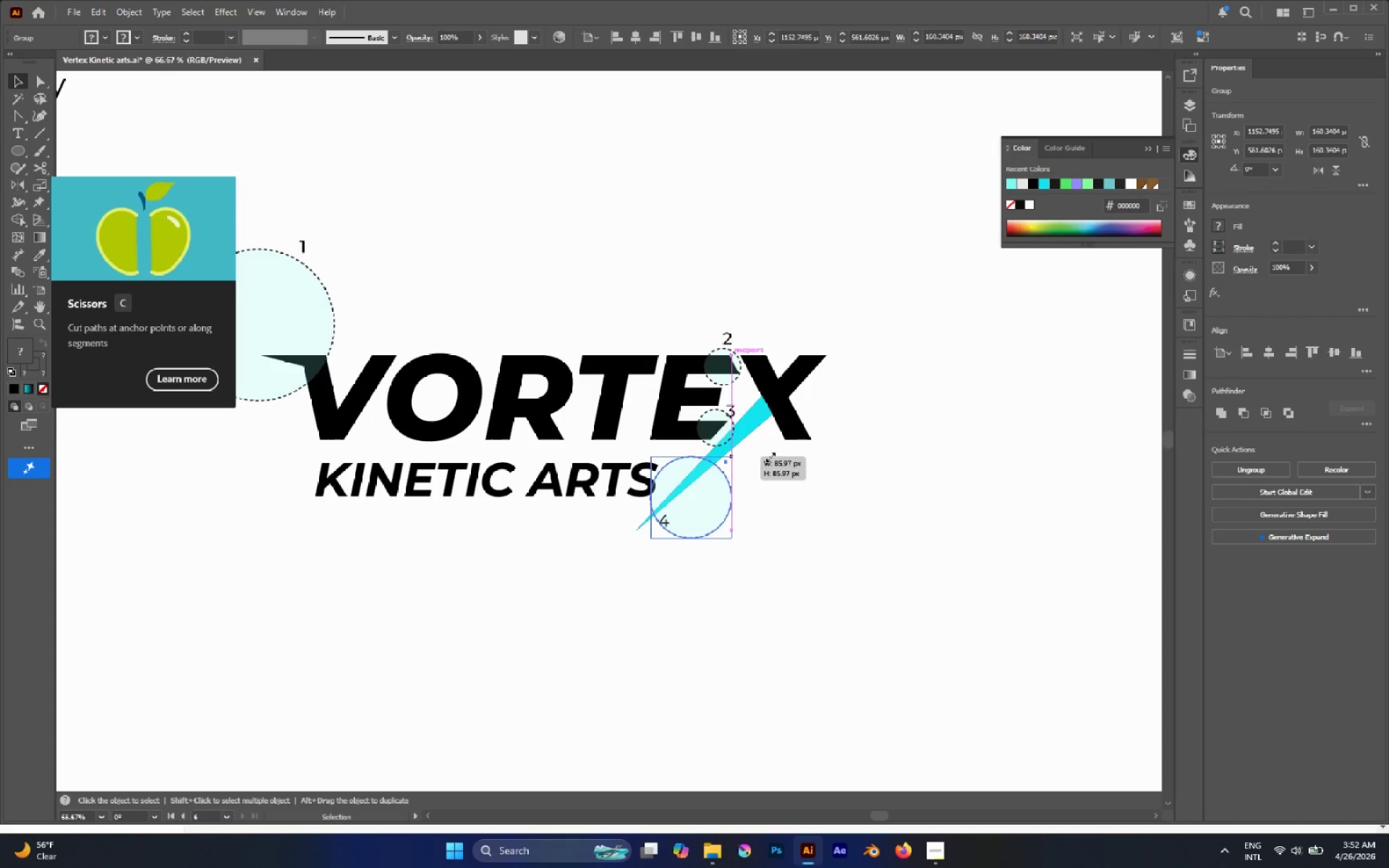 
left_click_drag(start_coordinate=[800, 385], to_coordinate=[736, 459])
 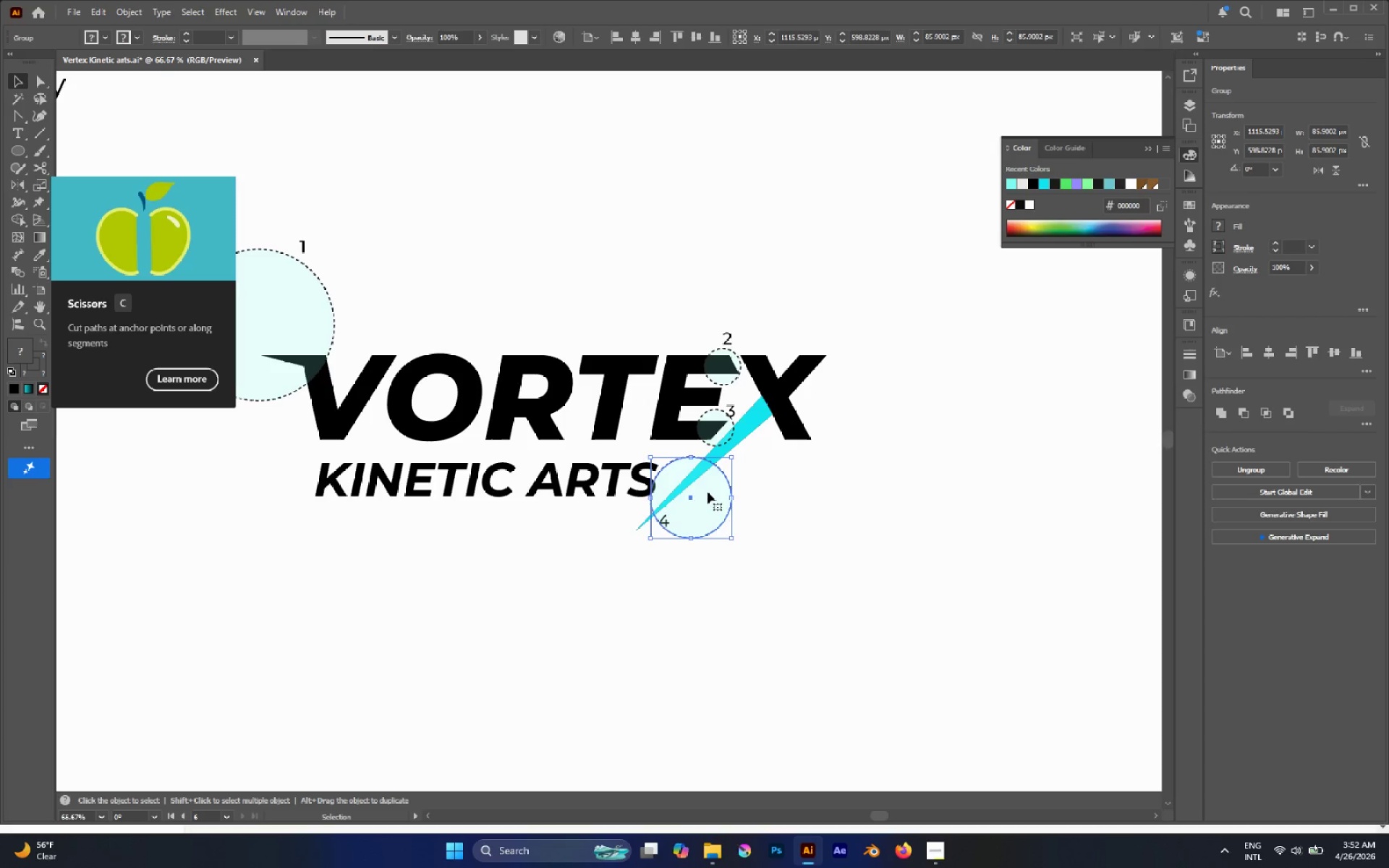 
hold_key(key=ShiftLeft, duration=1.17)
 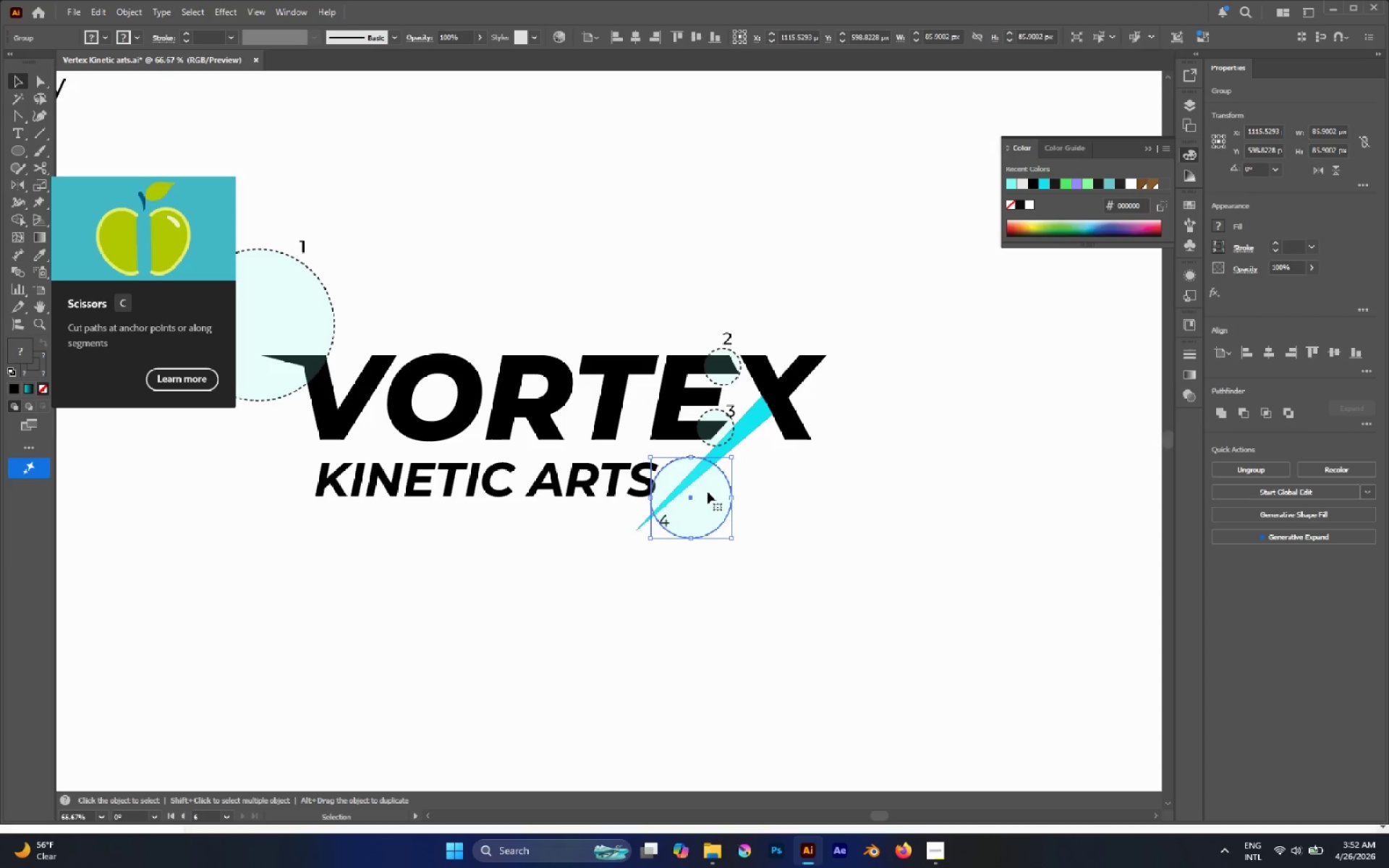 
left_click_drag(start_coordinate=[707, 492], to_coordinate=[670, 528])
 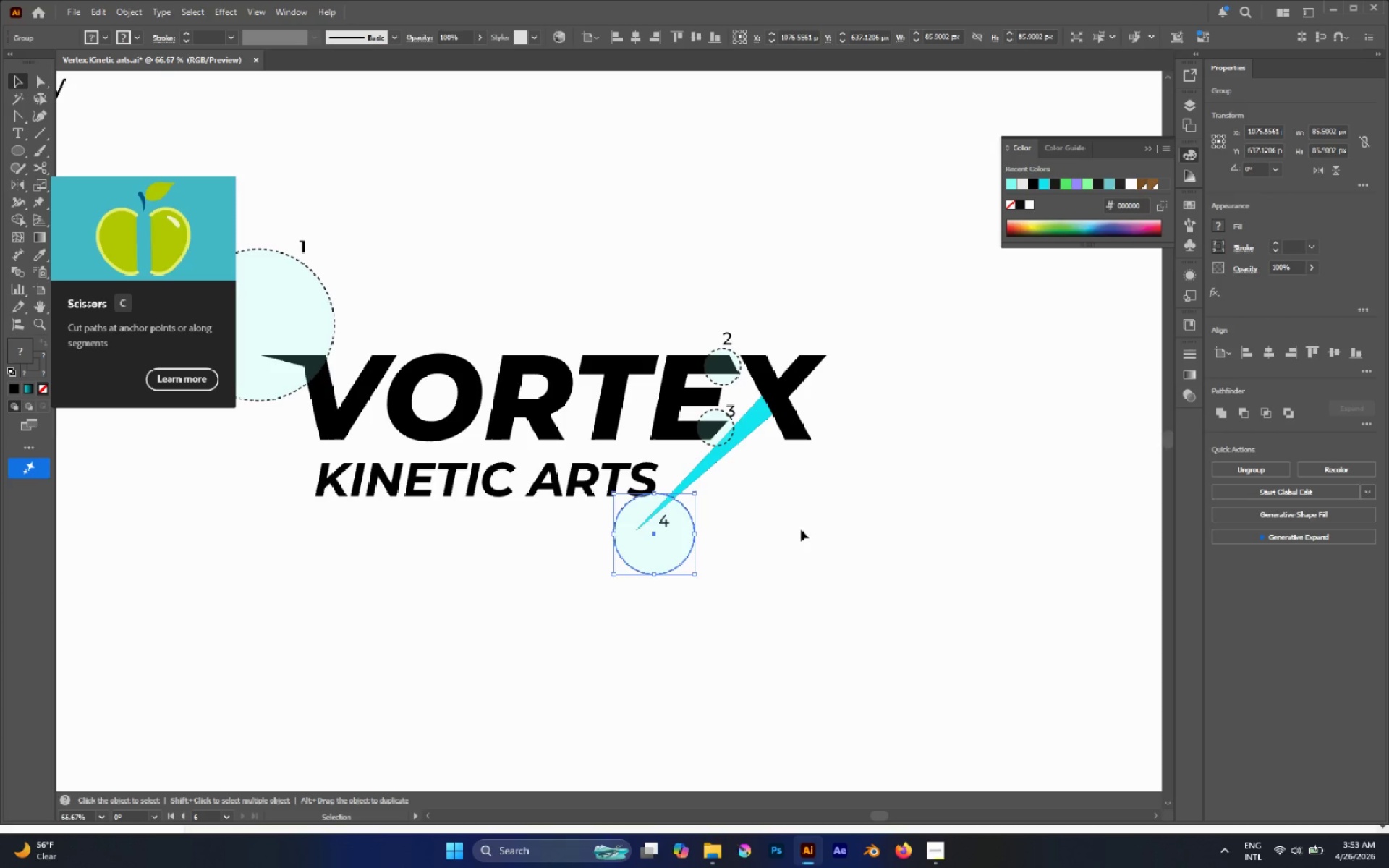 
left_click([789, 526])
 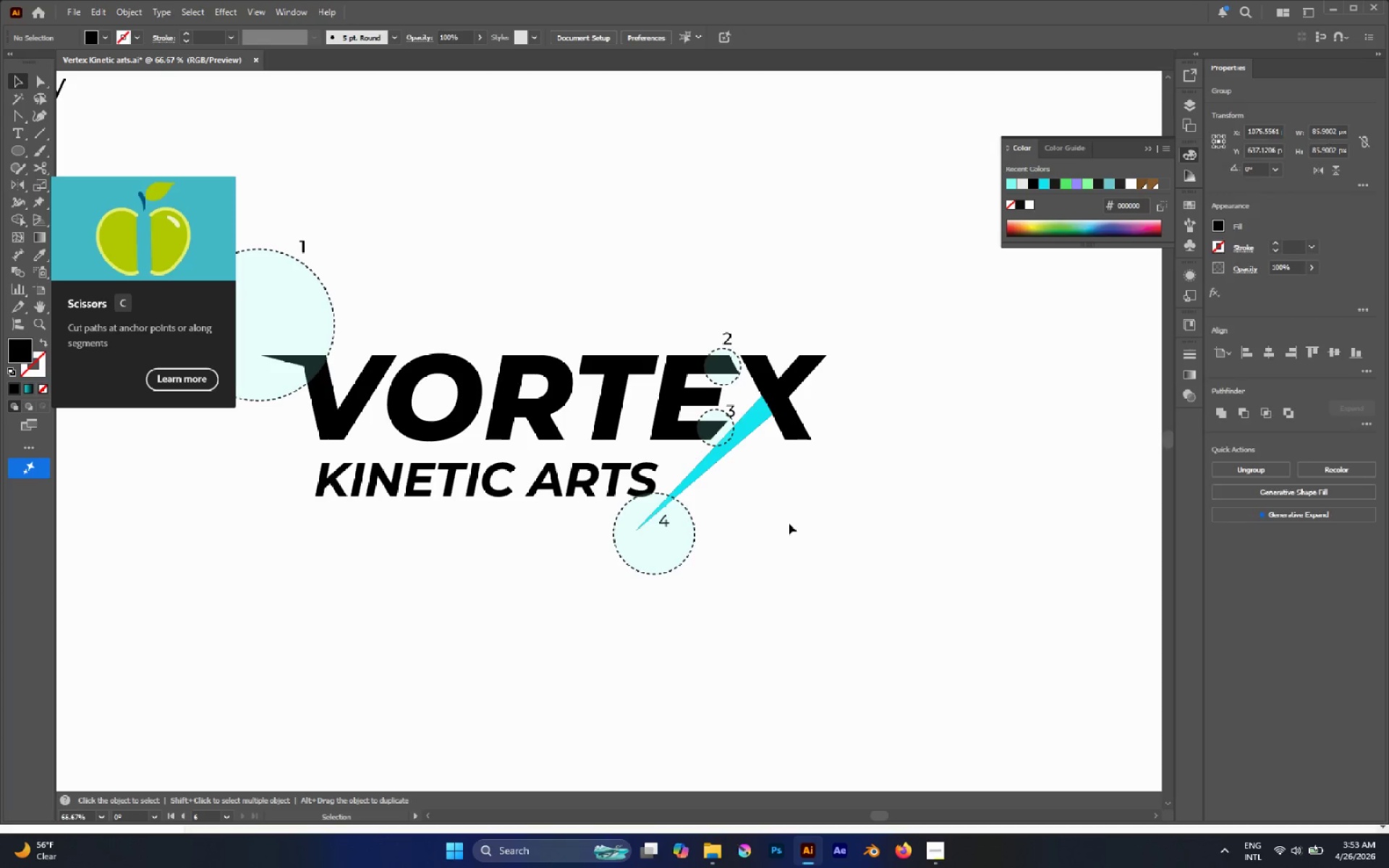 
hold_key(key=AltLeft, duration=0.4)
scroll: coordinate [792, 514], scroll_direction: down, amount: 2.0
 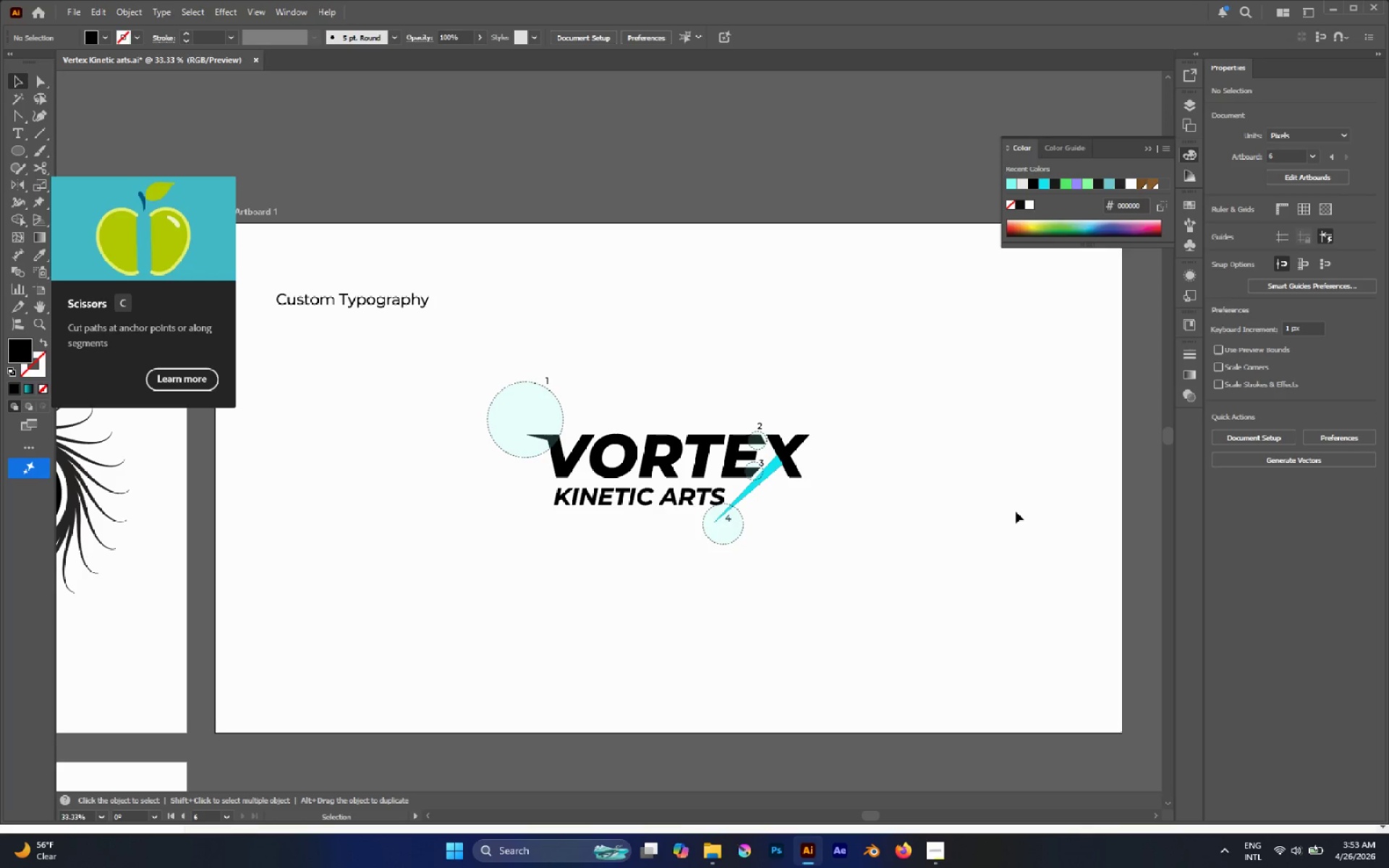 
key(Control+Z)
 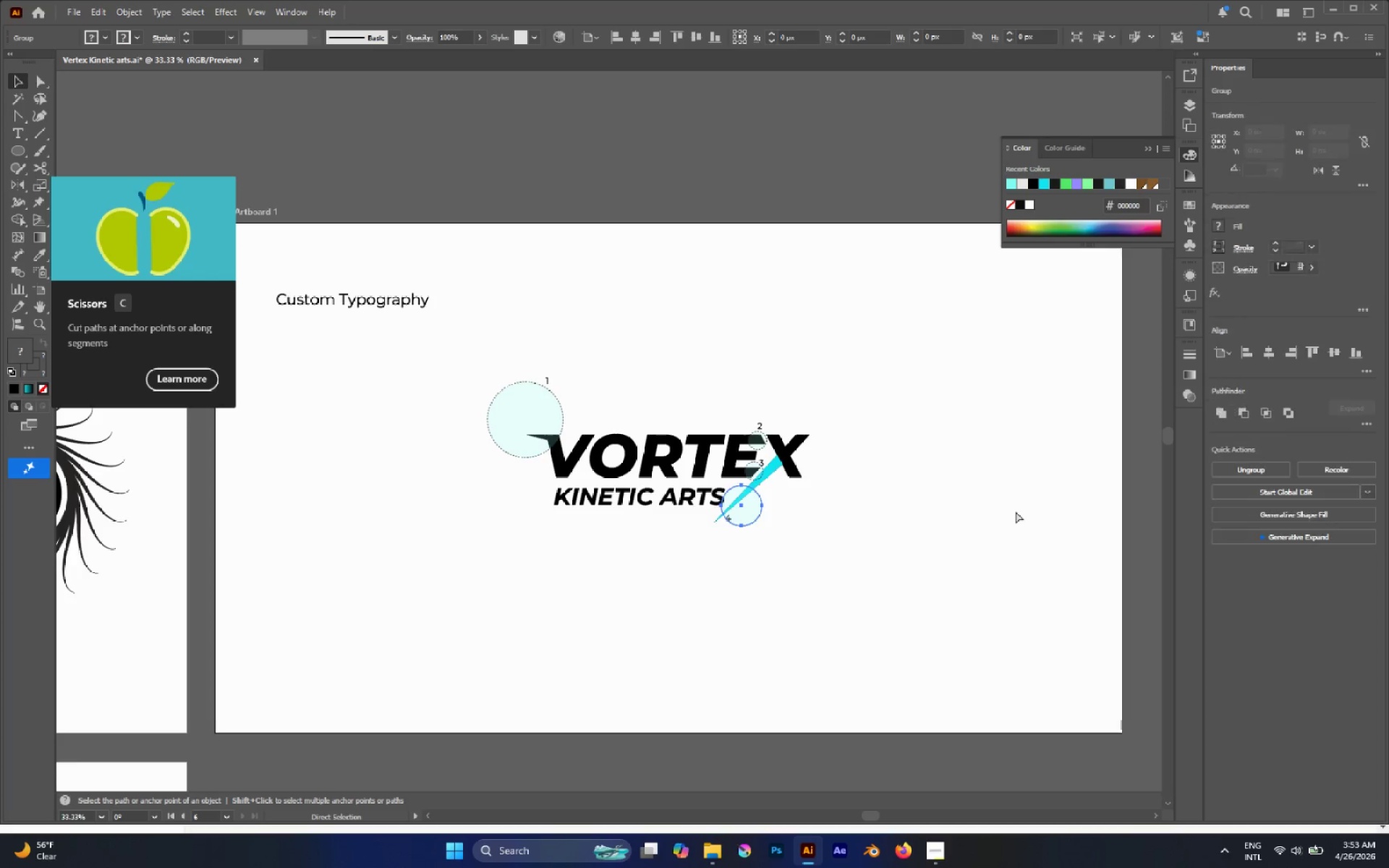 
key(Control+Z)
 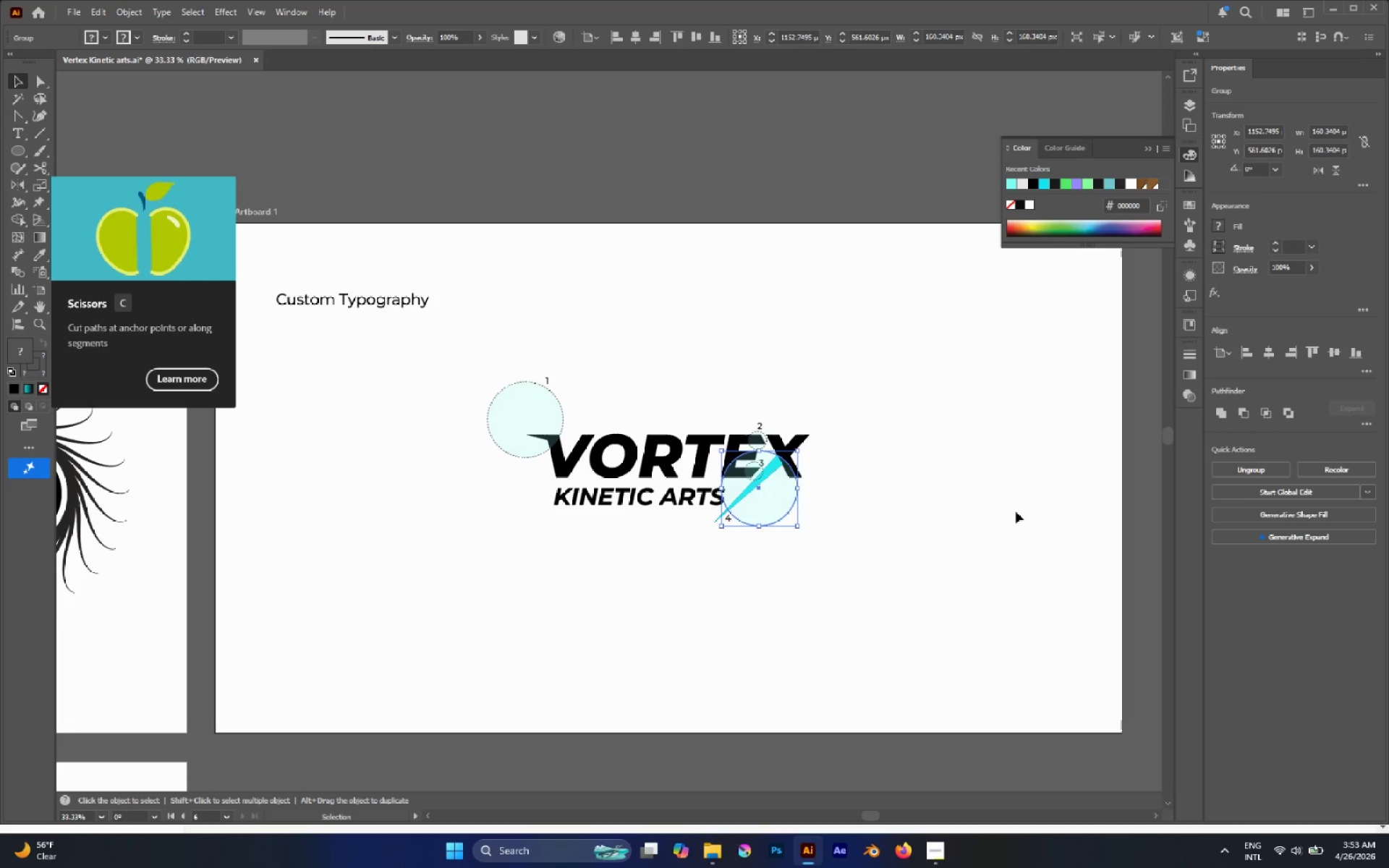 
left_click([904, 520])
 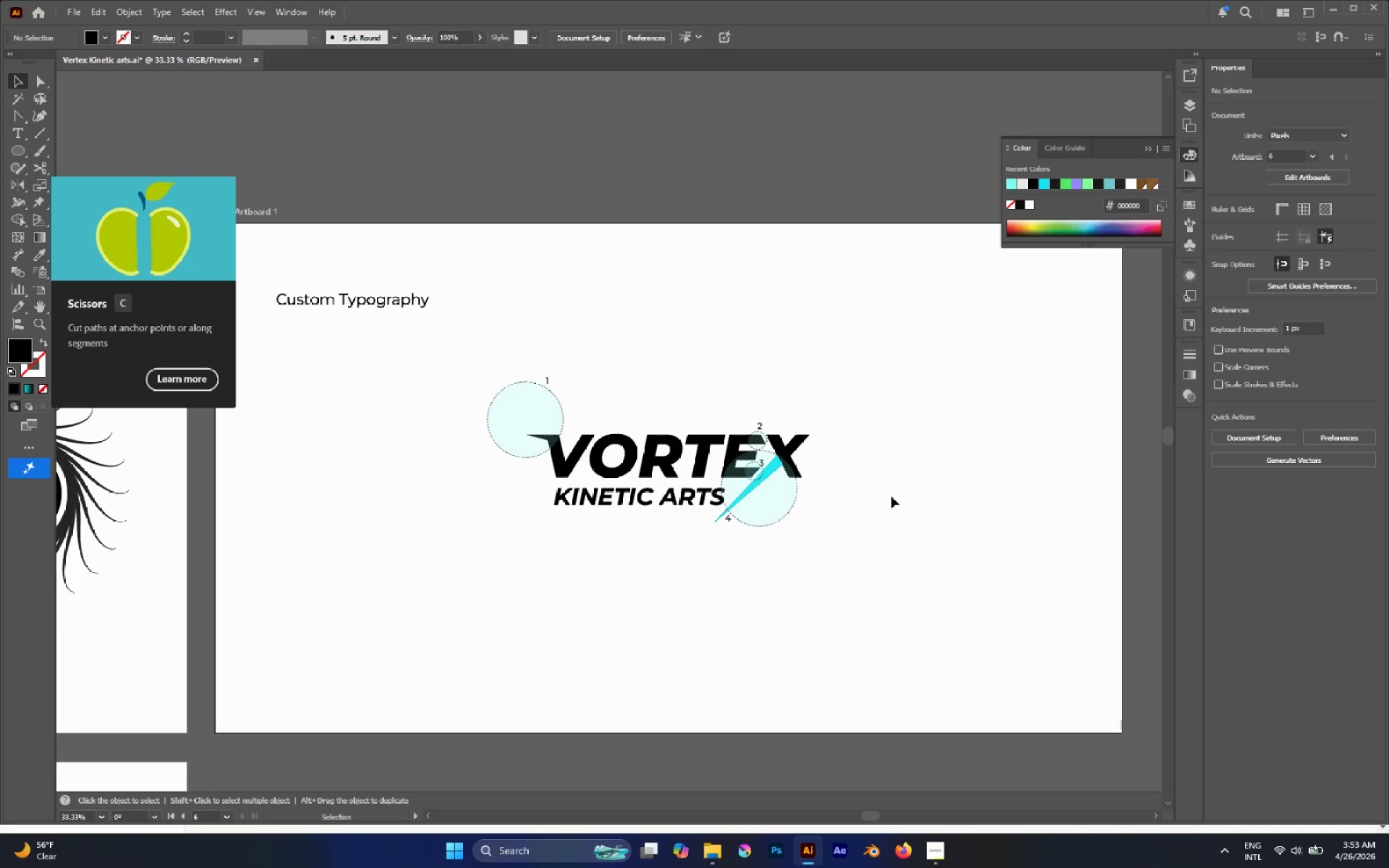 
hold_key(key=AltLeft, duration=0.88)
scroll: coordinate [891, 496], scroll_direction: down, amount: 1.0
 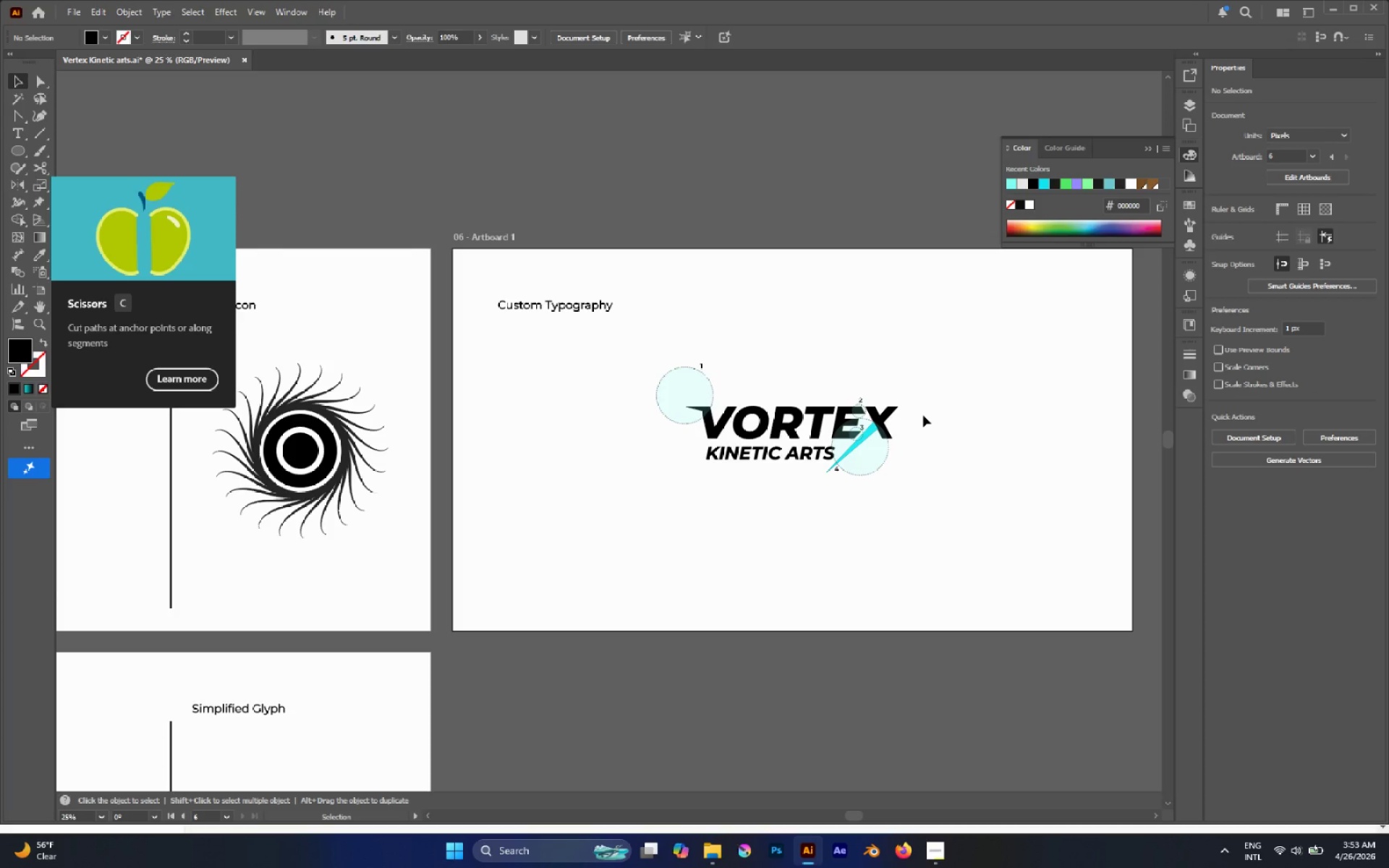 
key(P)
 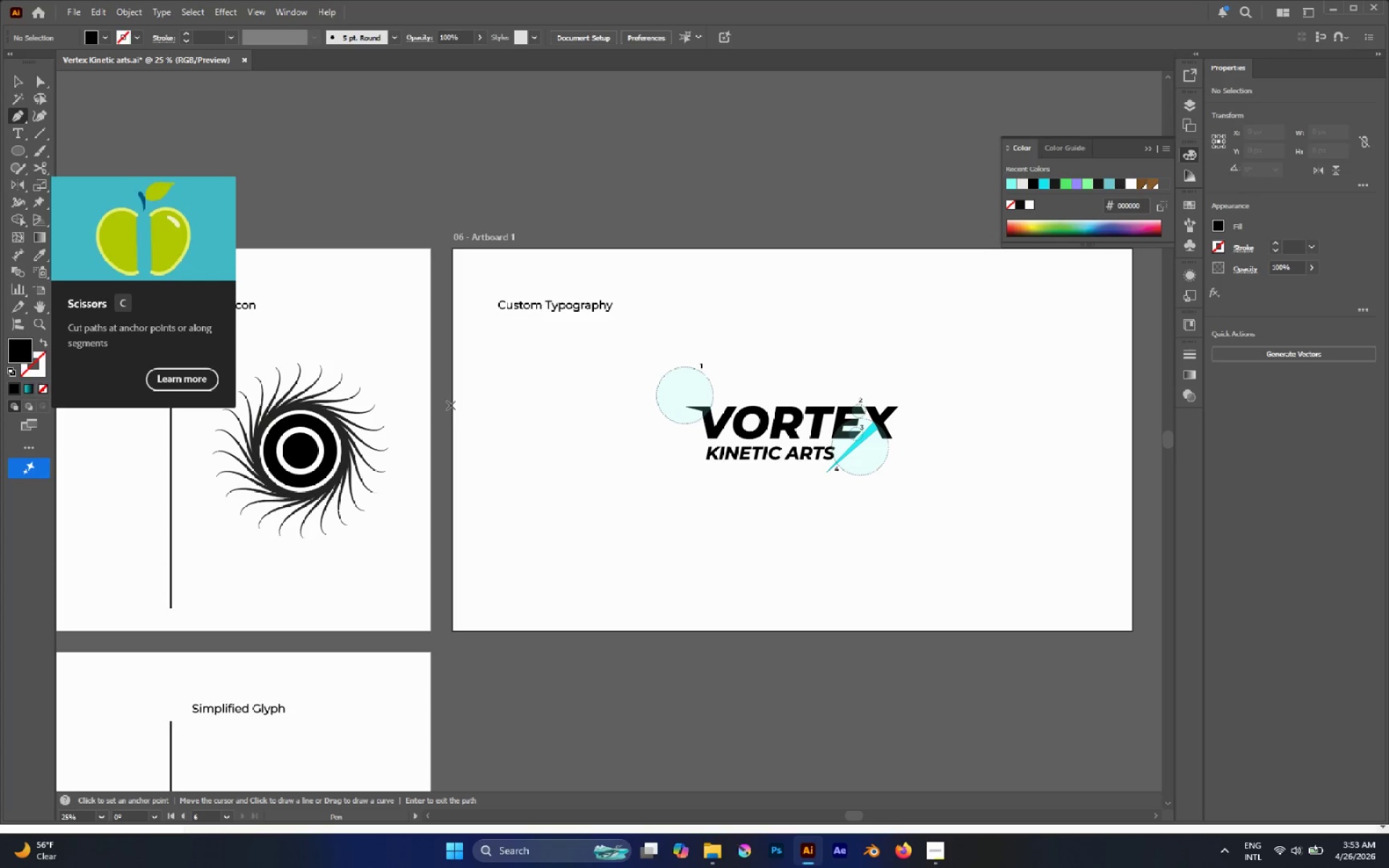 
left_click([451, 405])
 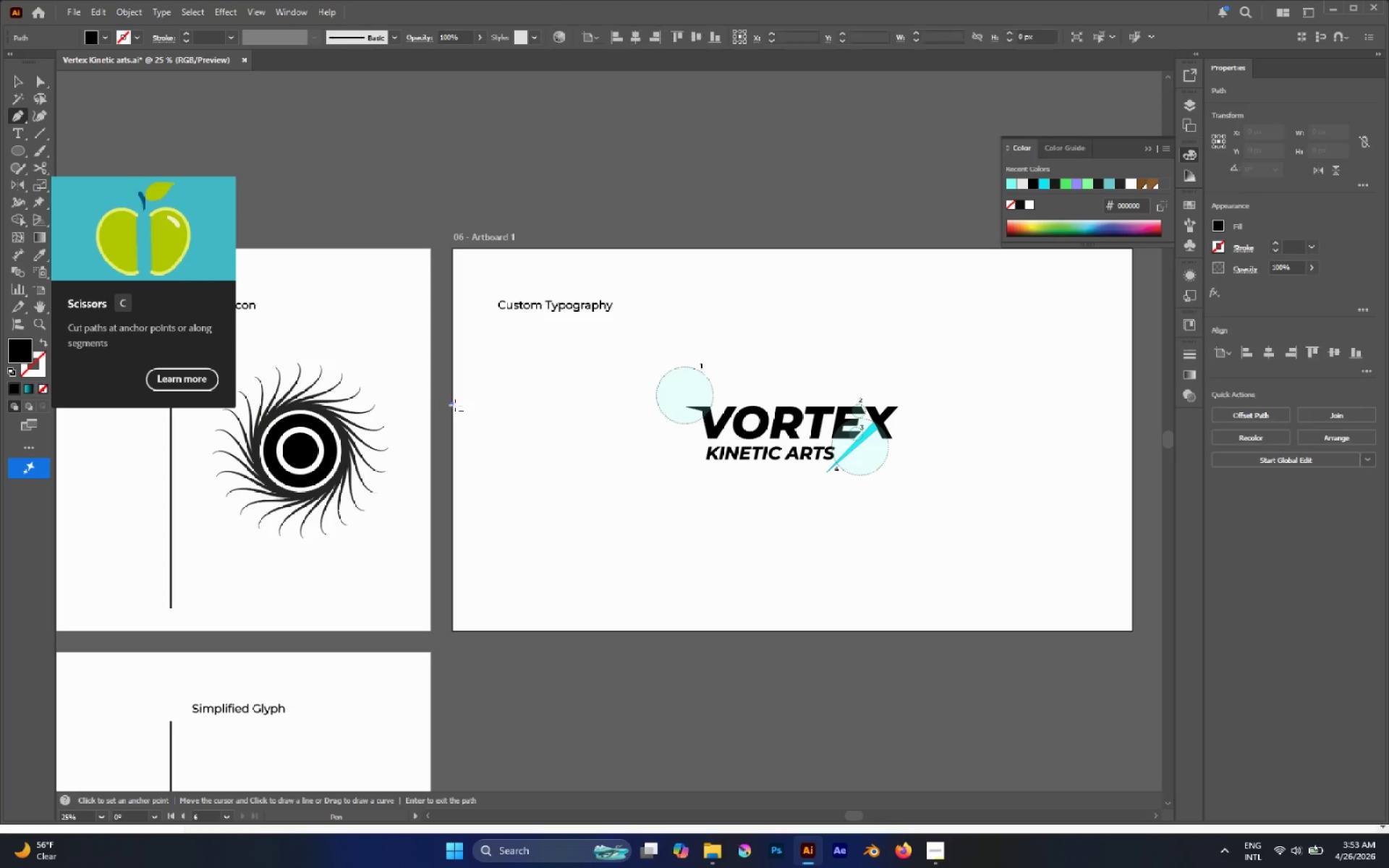 
hold_key(key=CapsLock, duration=1.5)
 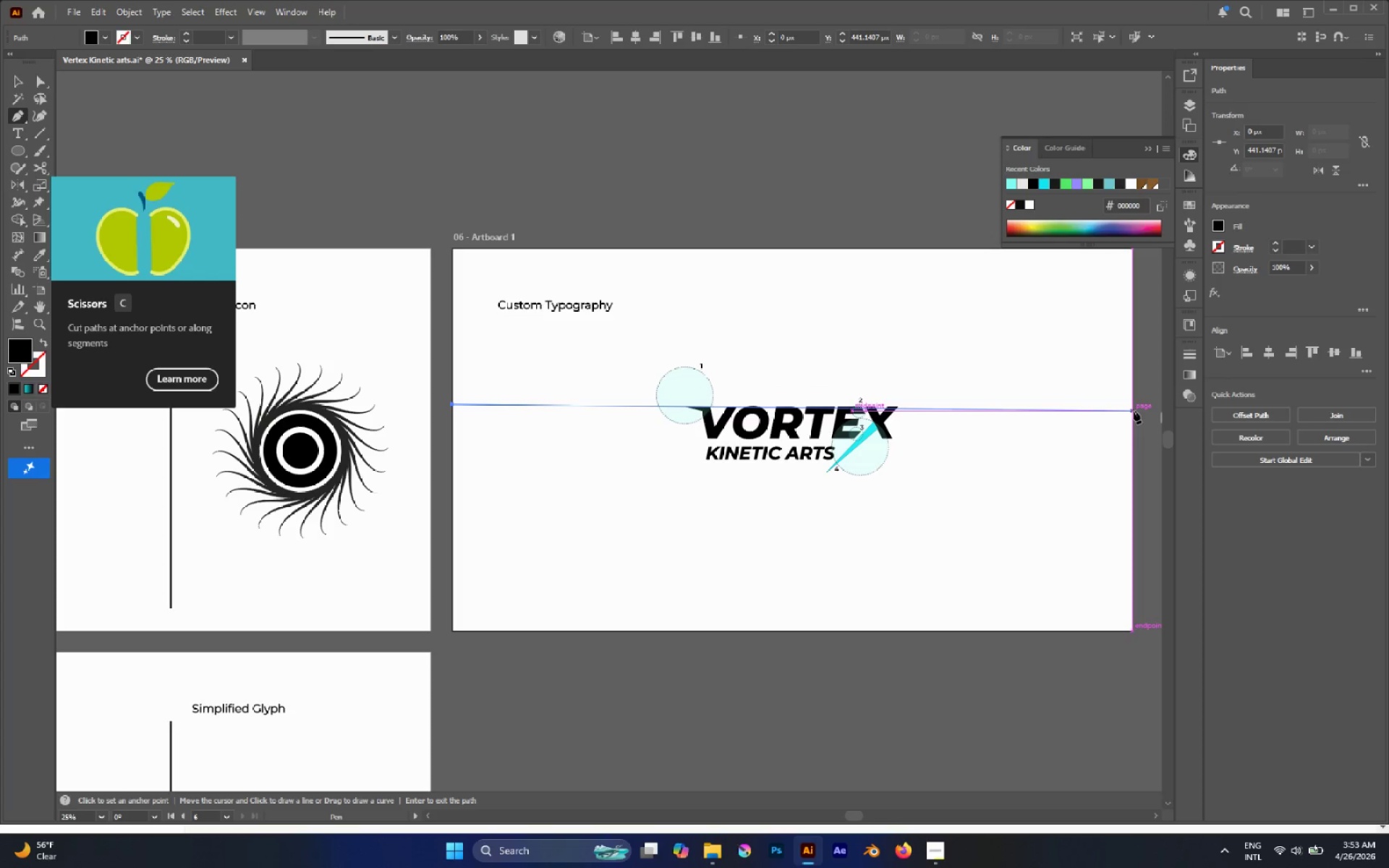 
hold_key(key=CapsLock, duration=0.78)
 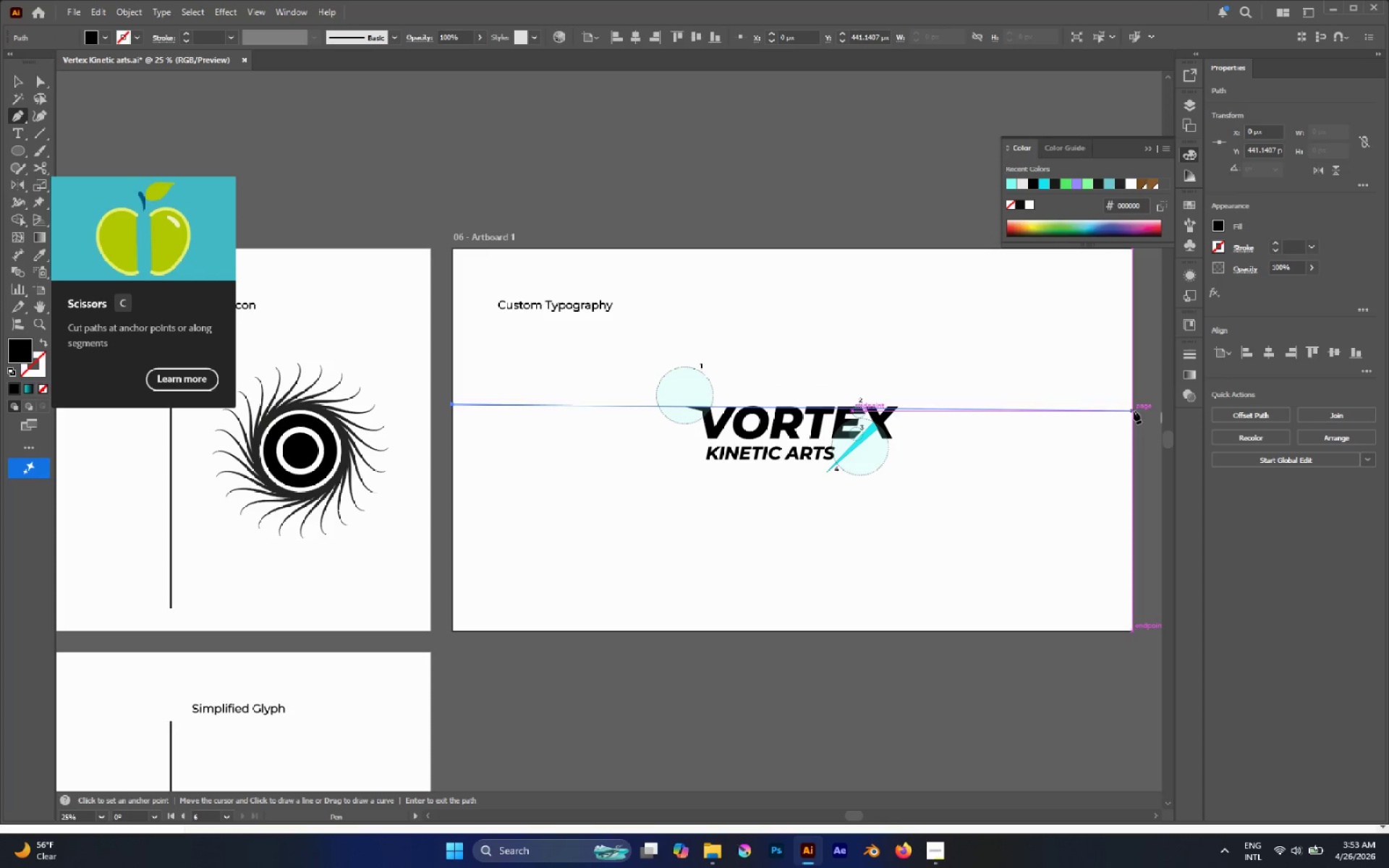 
hold_key(key=ShiftLeft, duration=1.7)
left_click([1137, 411])
 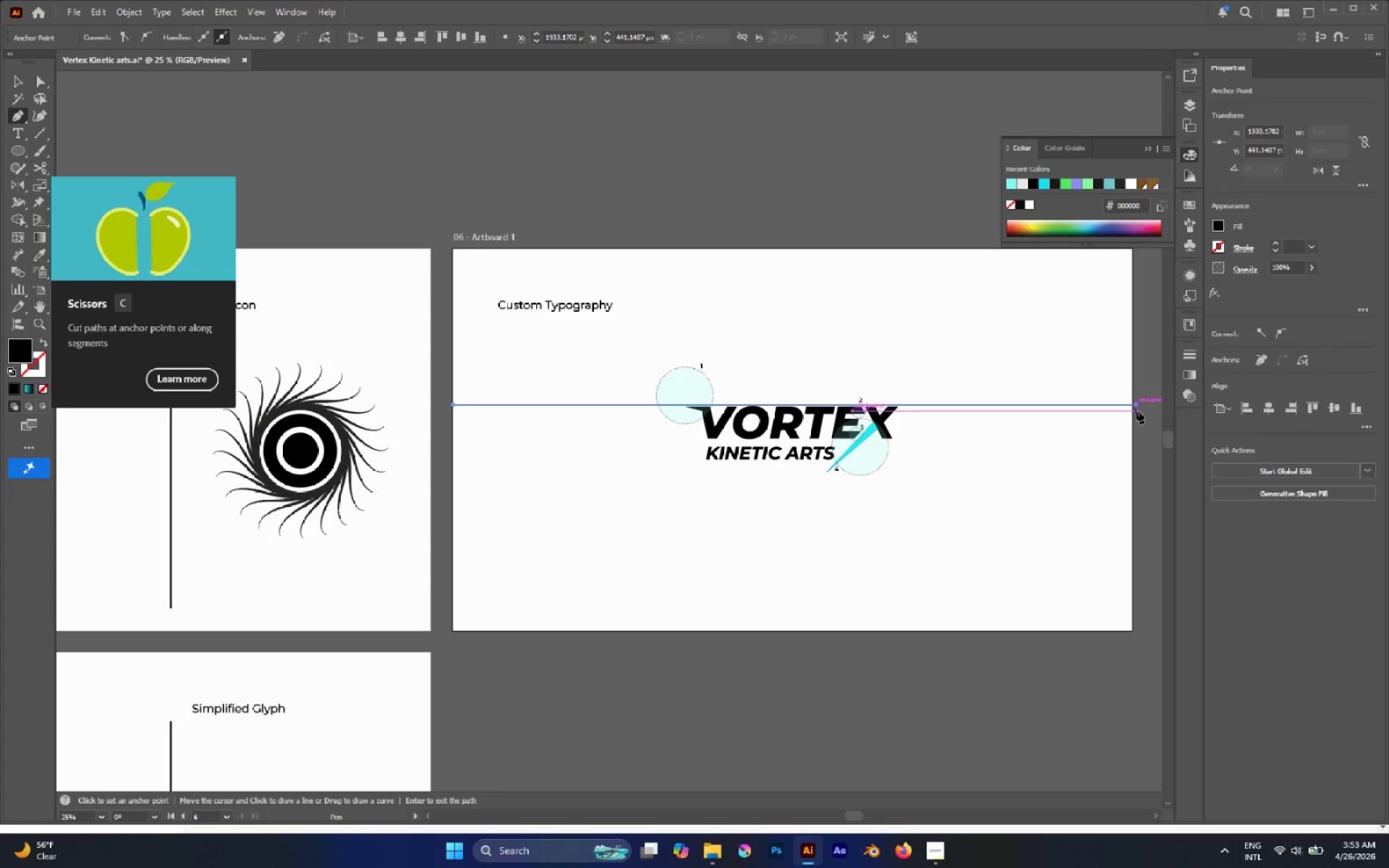 
key(V)
 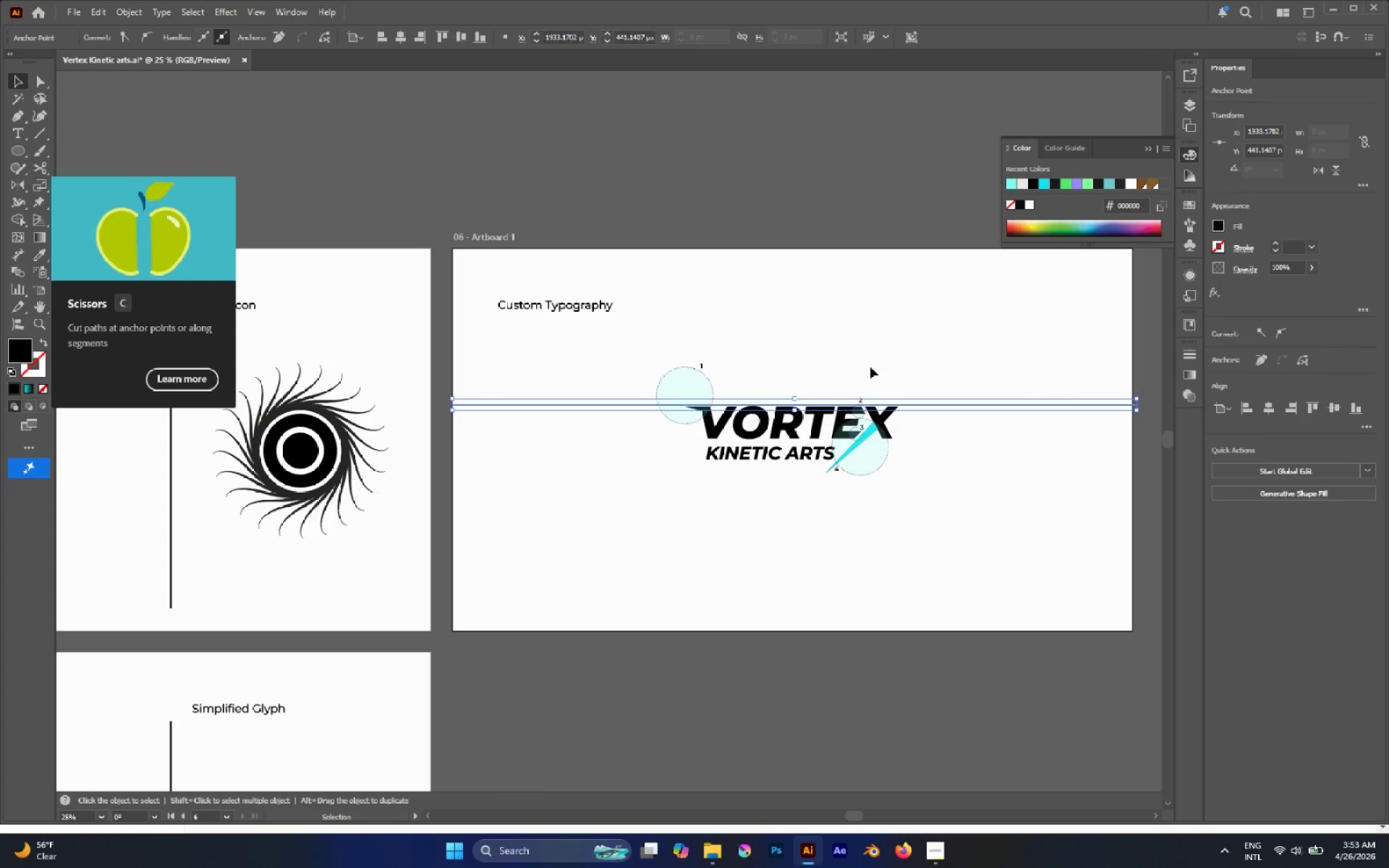 
key(Shift+X)
 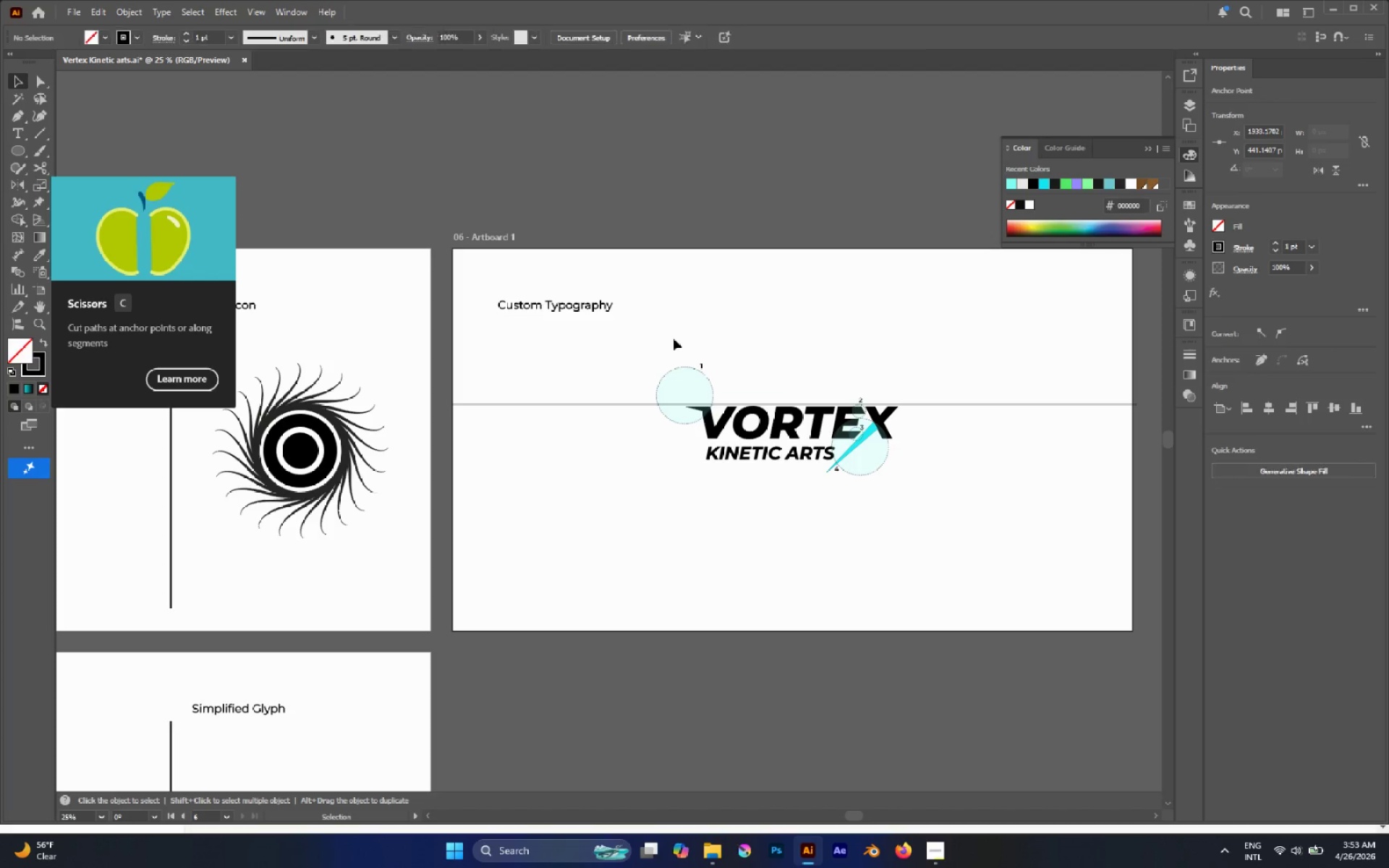 
left_click_drag(start_coordinate=[577, 361], to_coordinate=[612, 447])
 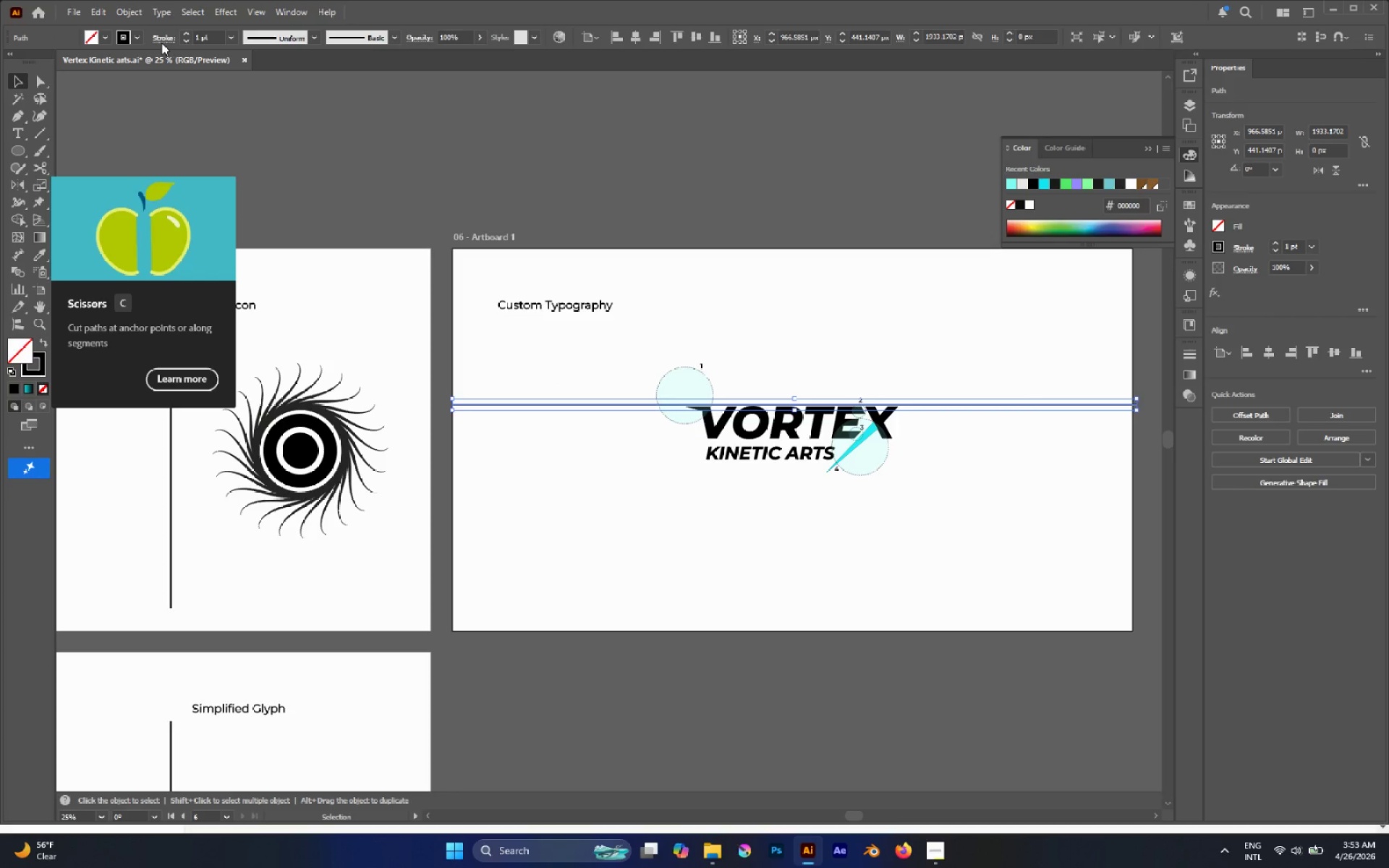 
double_click([161, 39])
 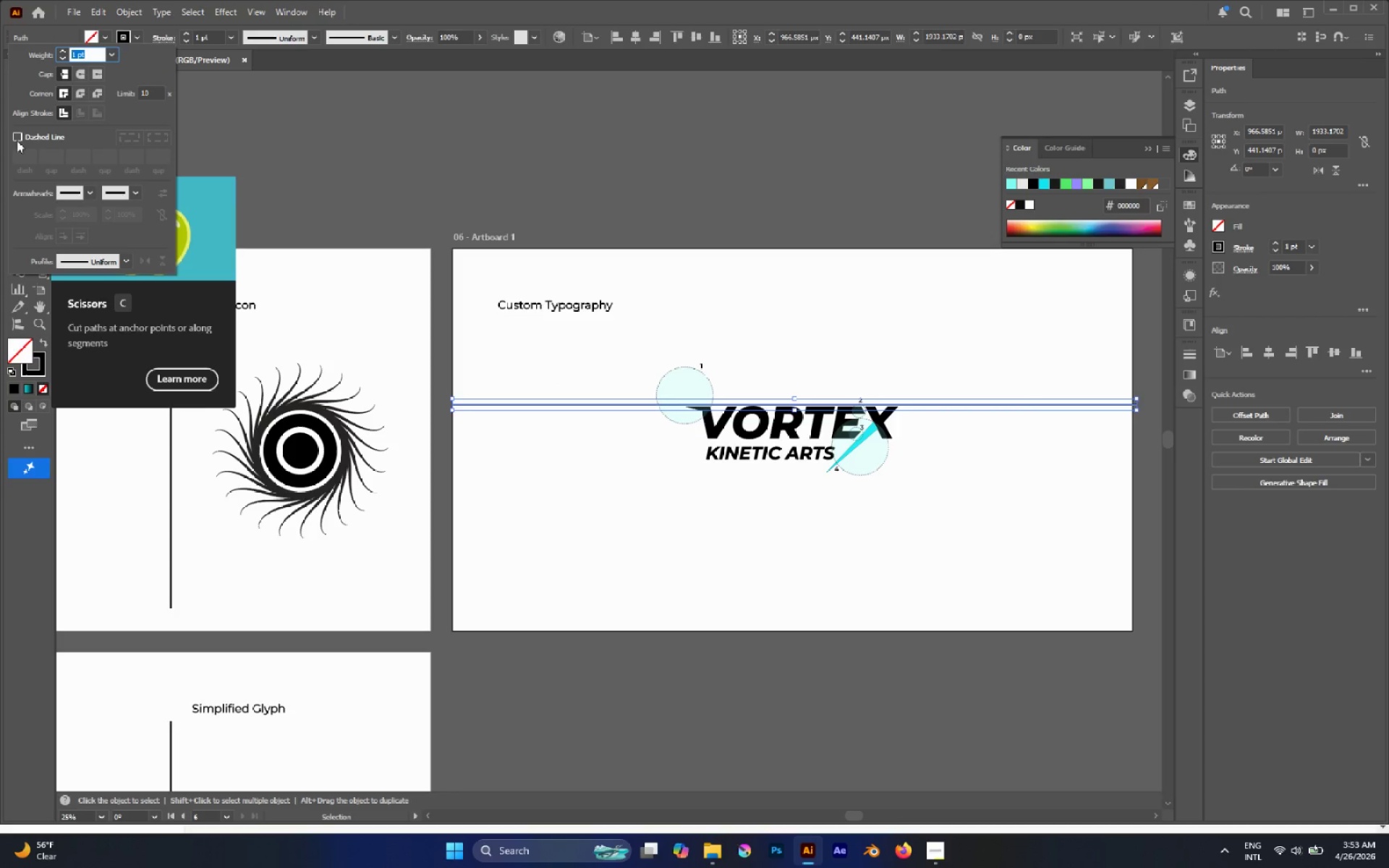 
left_click([17, 137])
 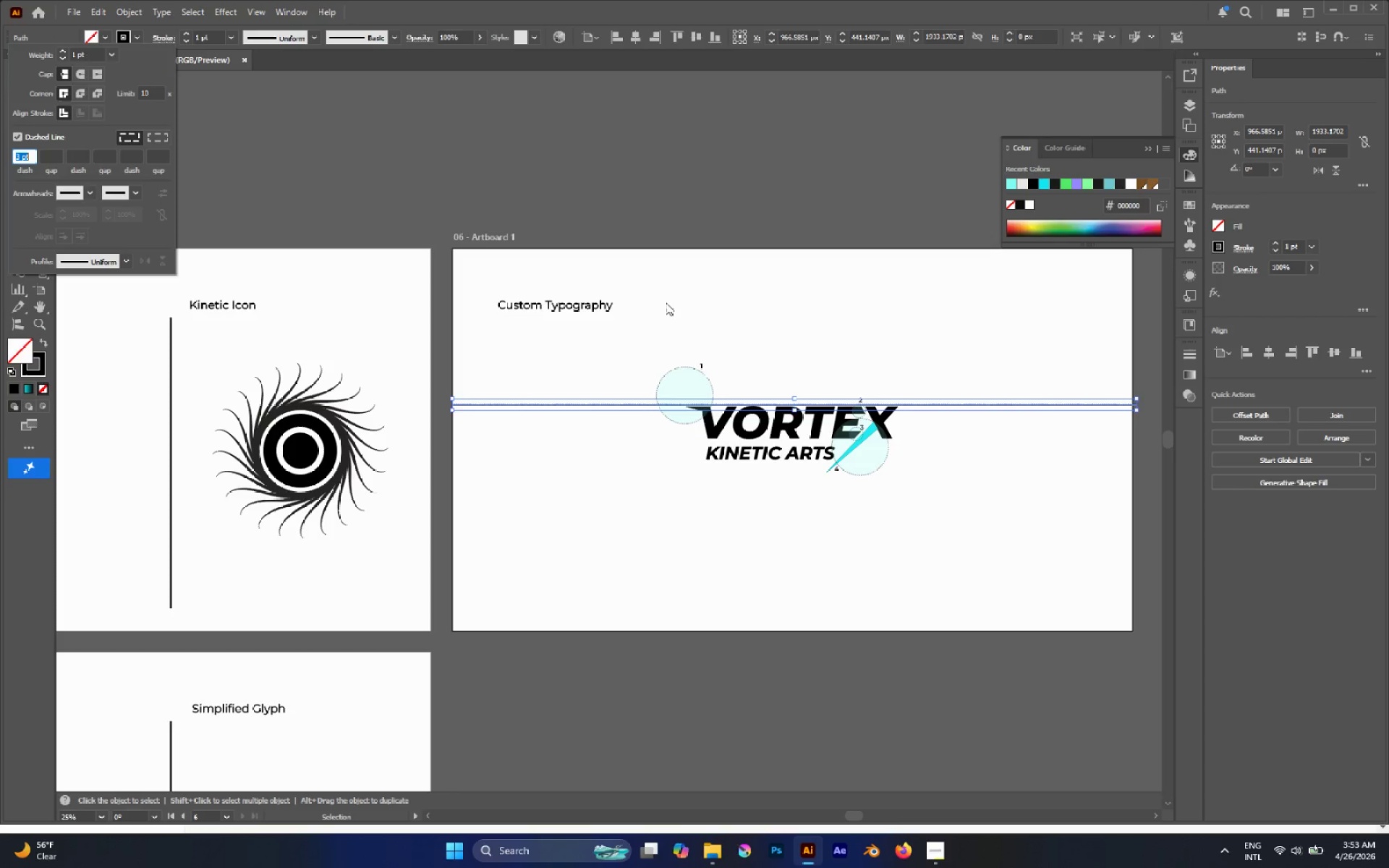 
left_click([666, 302])
 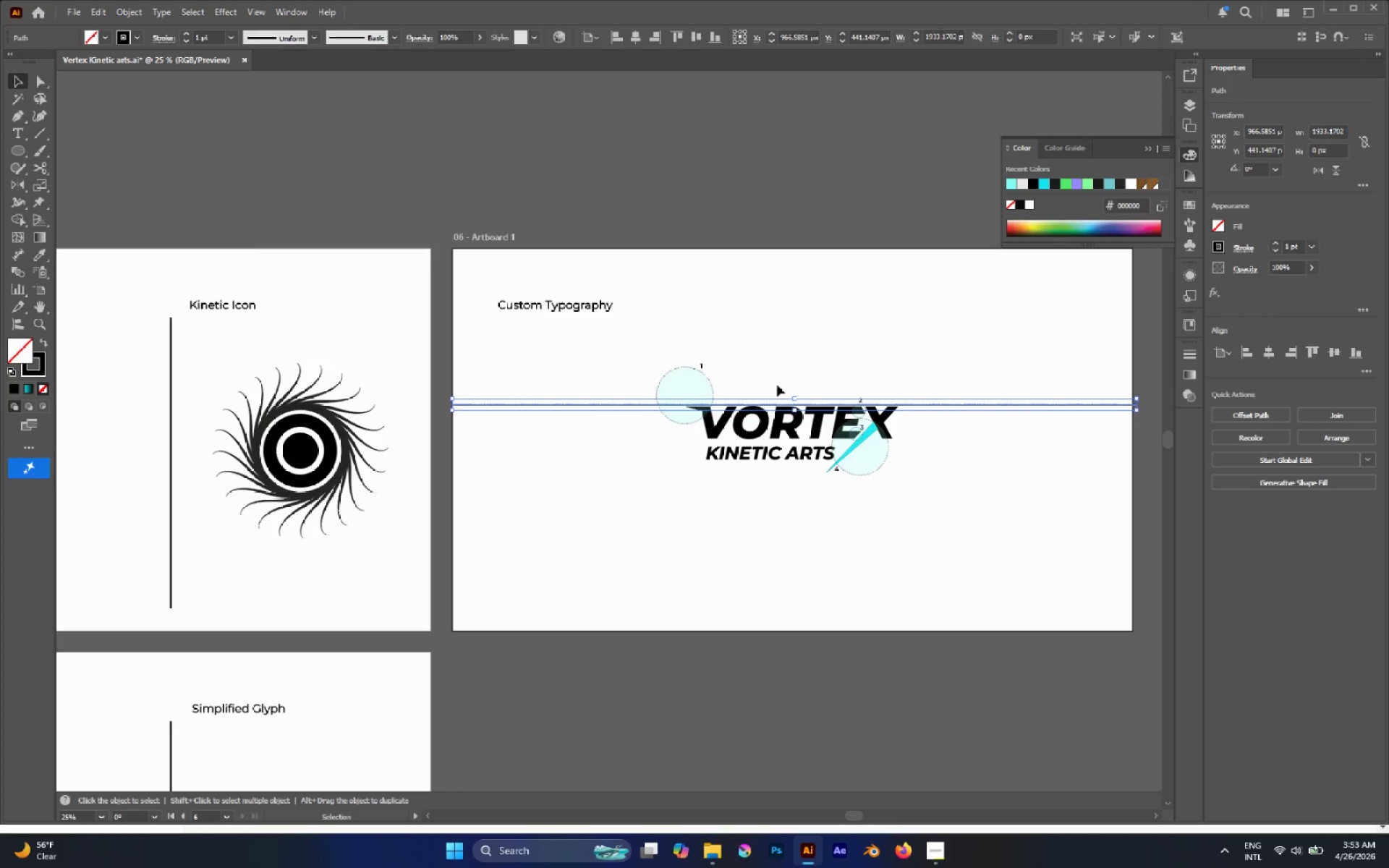 
hold_key(key=AltLeft, duration=1.63)
scroll: coordinate [407, 491], scroll_direction: up, amount: 6.0
 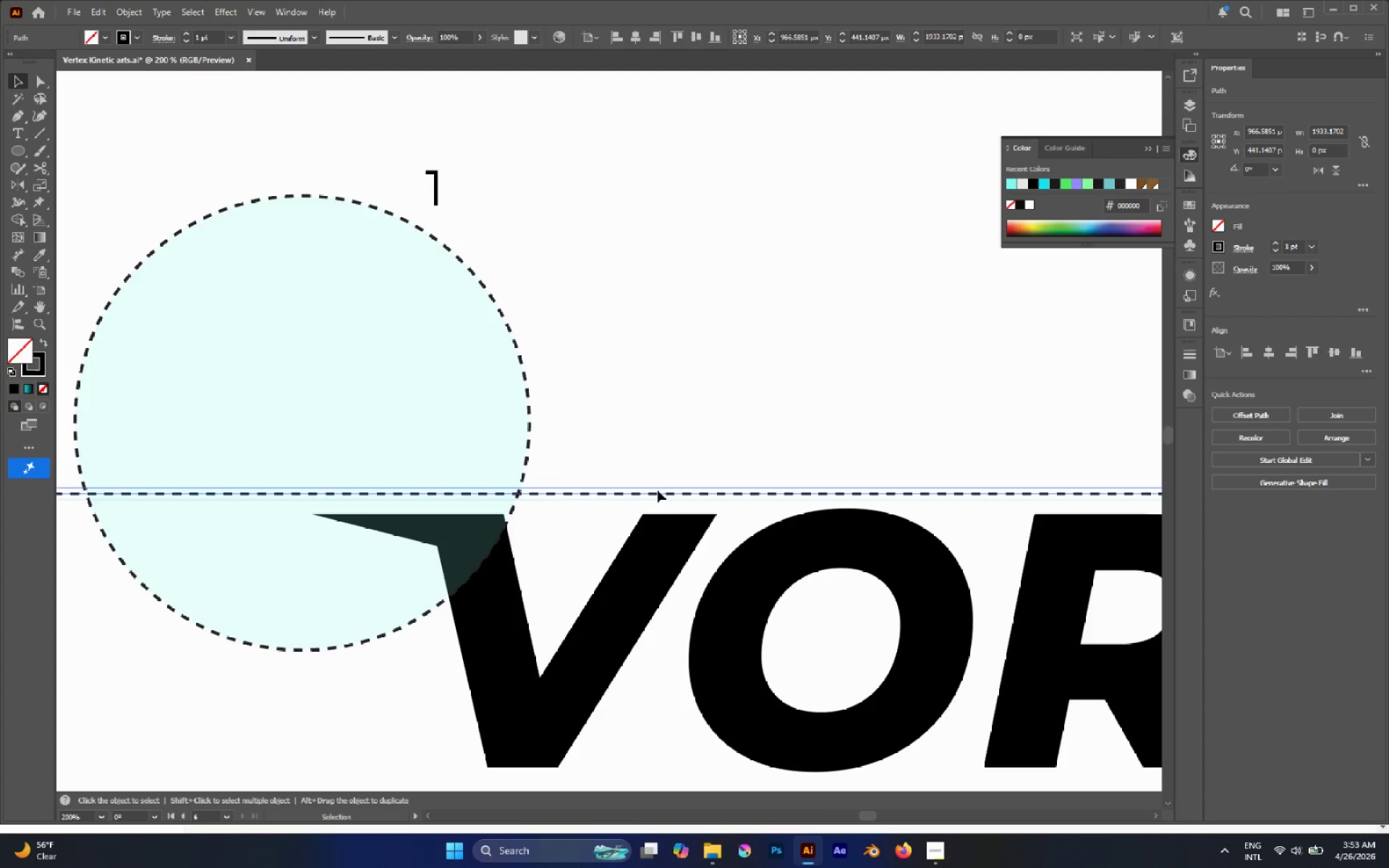 
left_click_drag(start_coordinate=[658, 492], to_coordinate=[660, 514])
 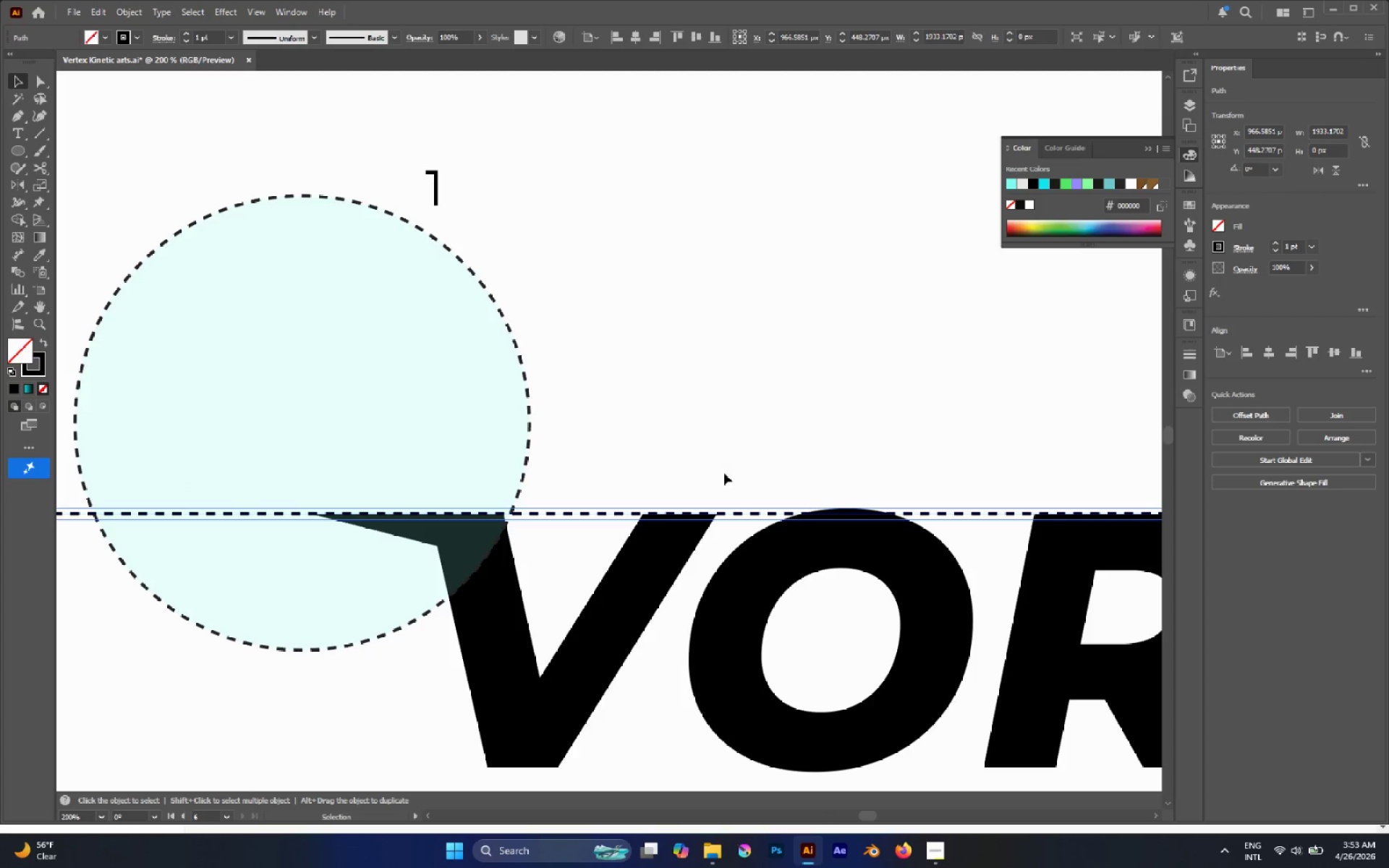 
hold_key(key=ShiftLeft, duration=0.78)
 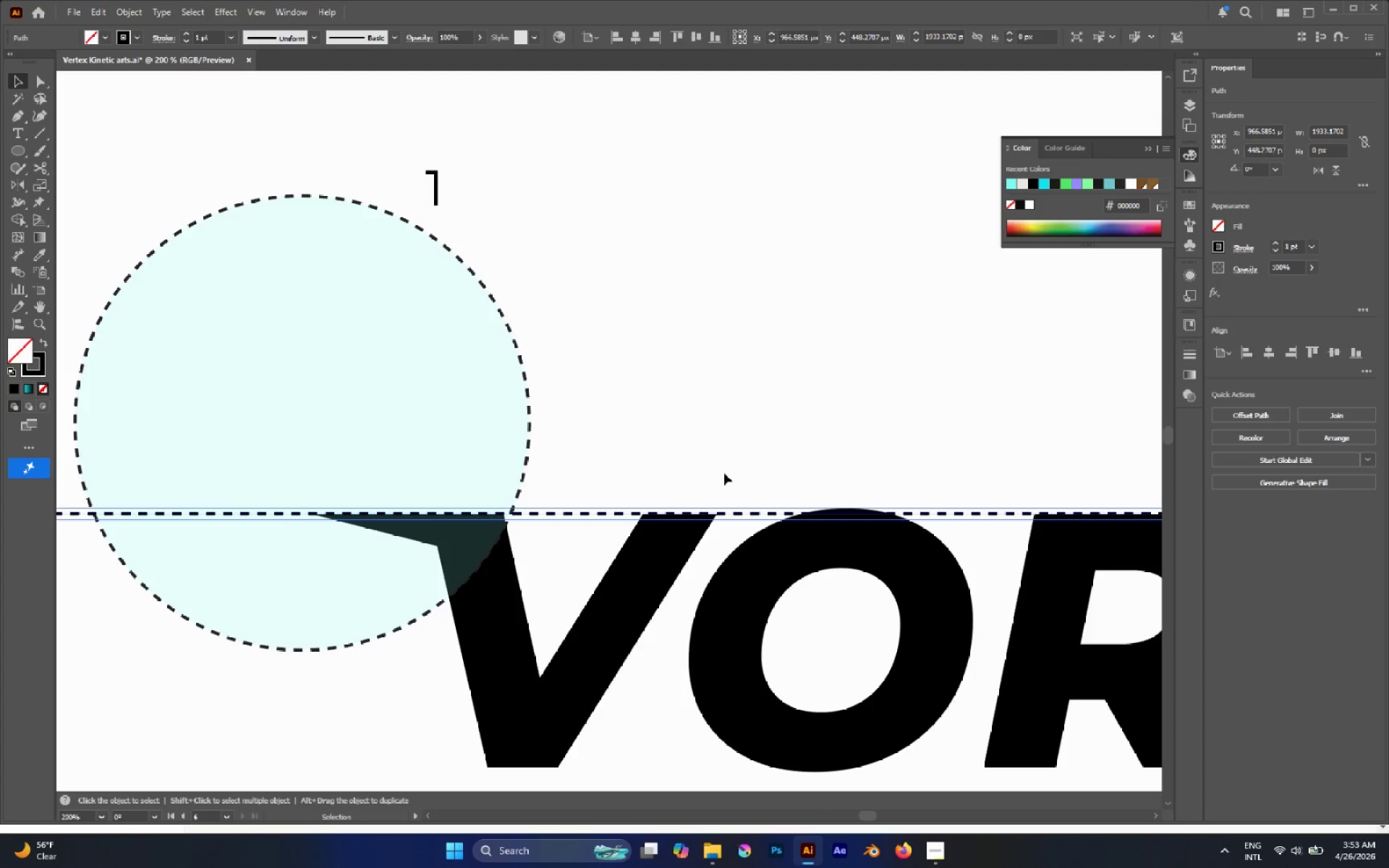 
key(Control+Shift+BracketLeft)
 